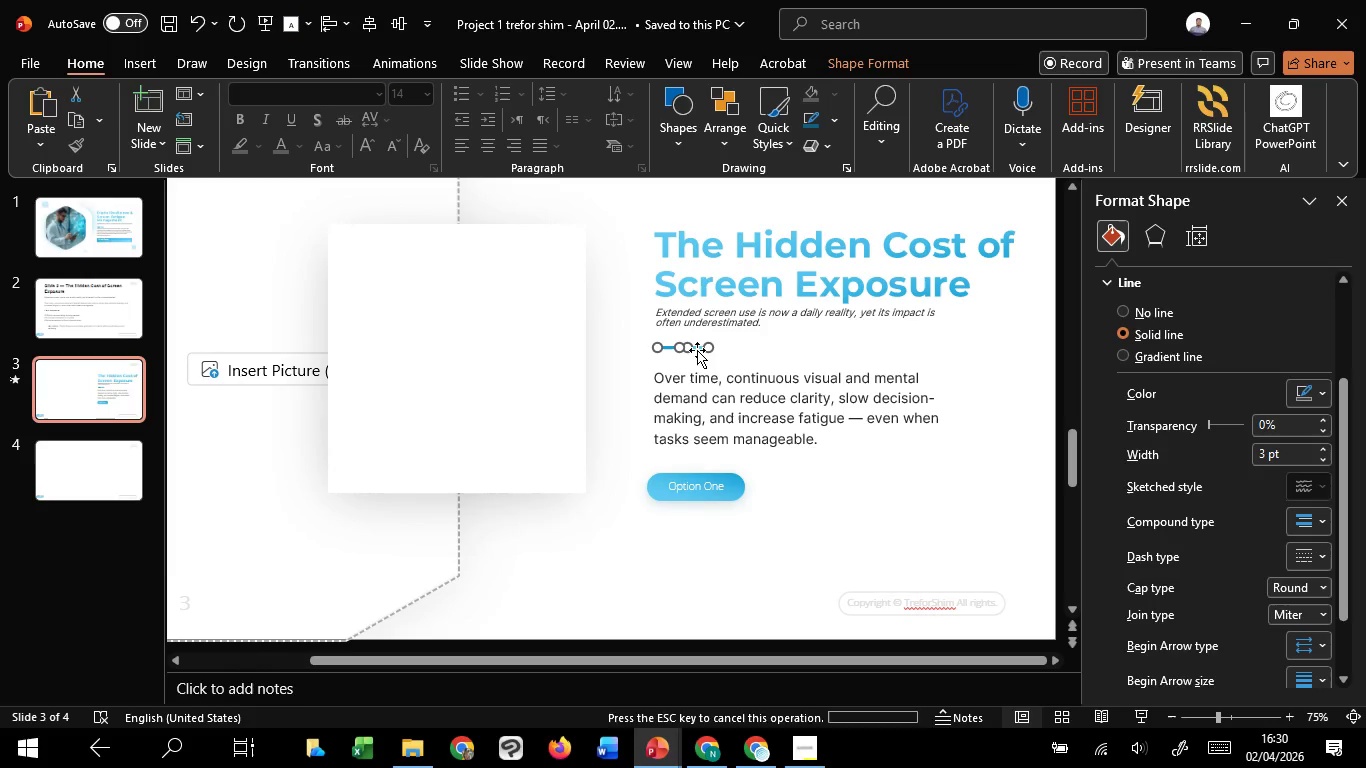 
key(ArrowDown)
 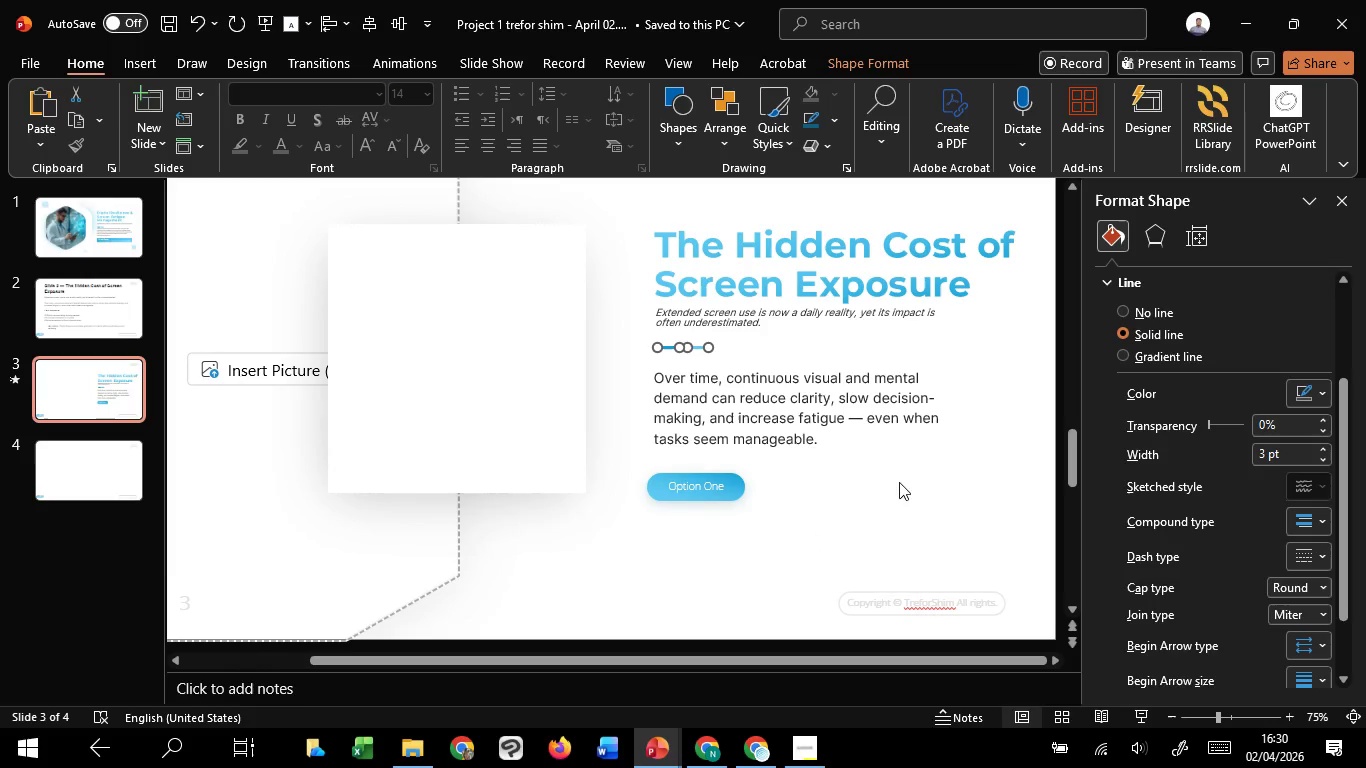 
left_click([898, 501])
 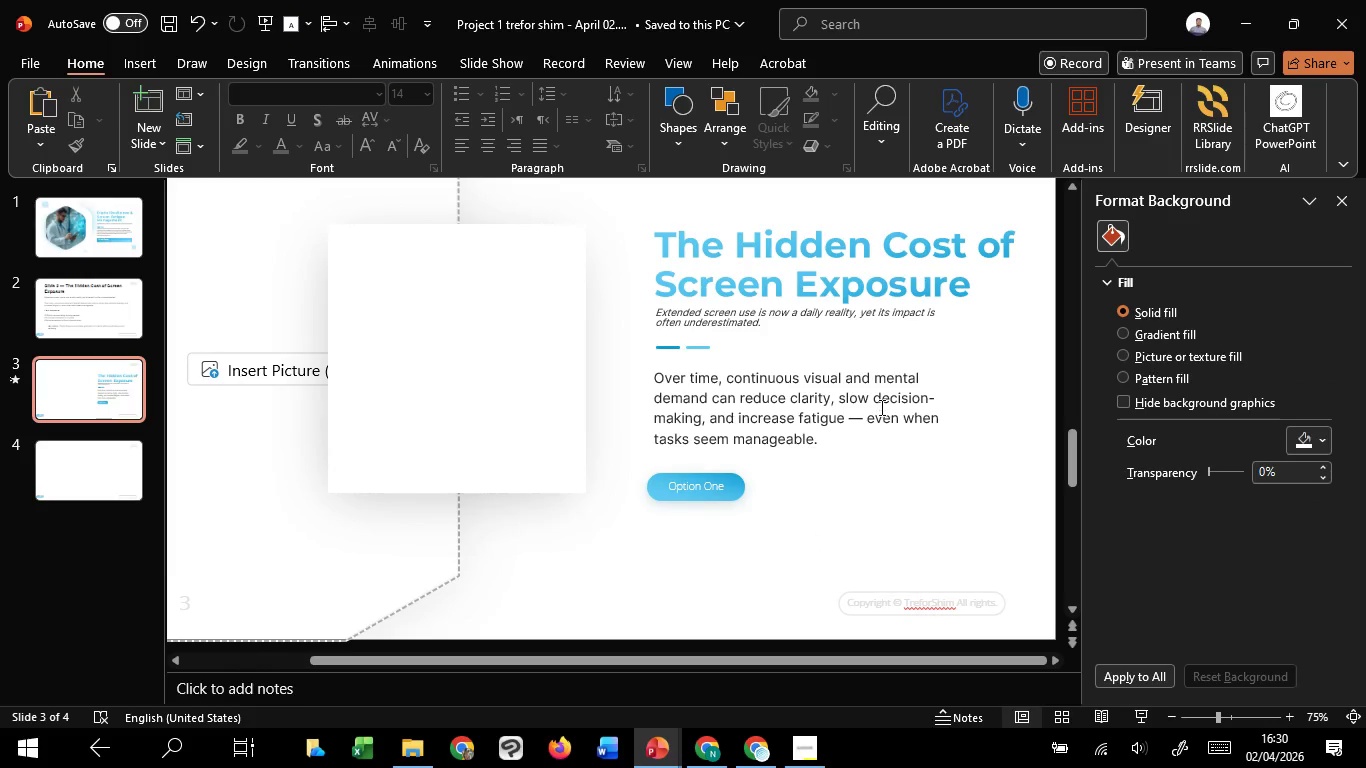 
left_click([880, 405])
 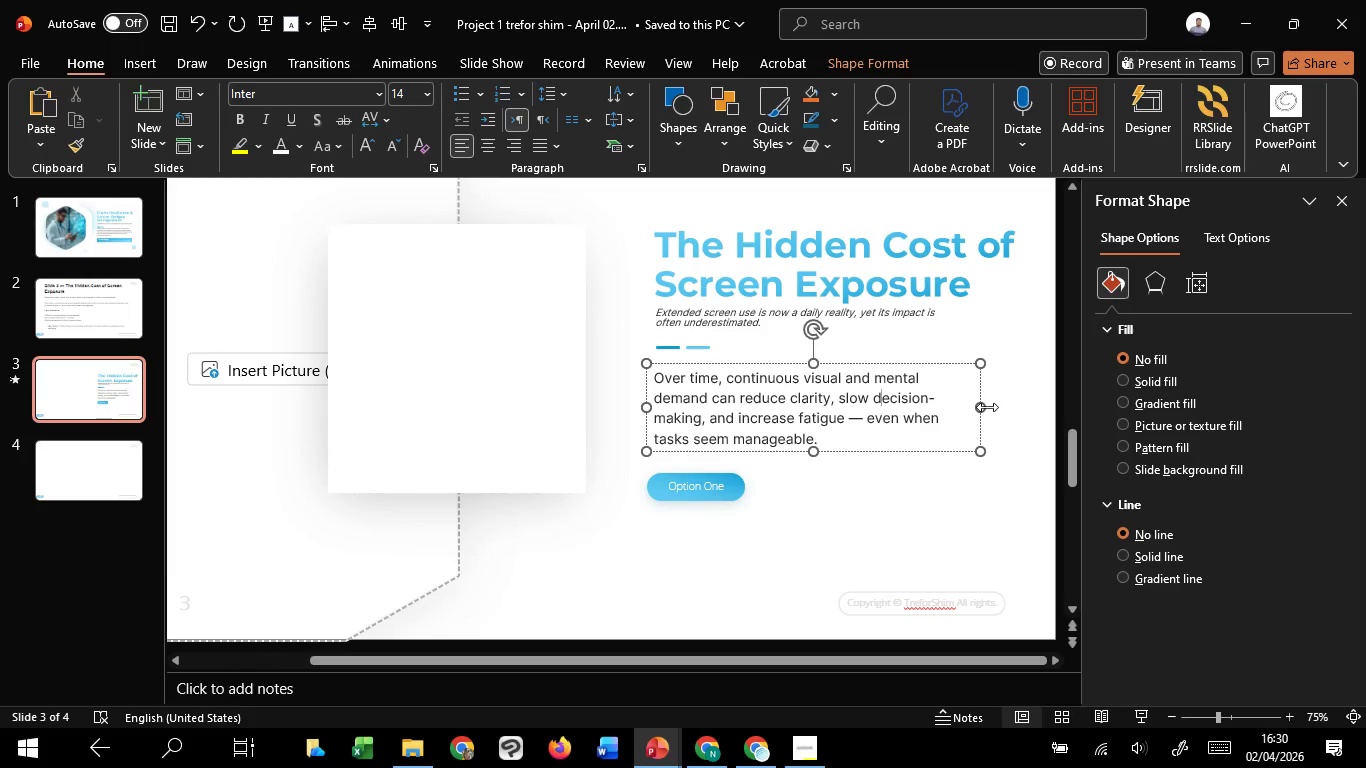 
left_click_drag(start_coordinate=[987, 407], to_coordinate=[1016, 408])
 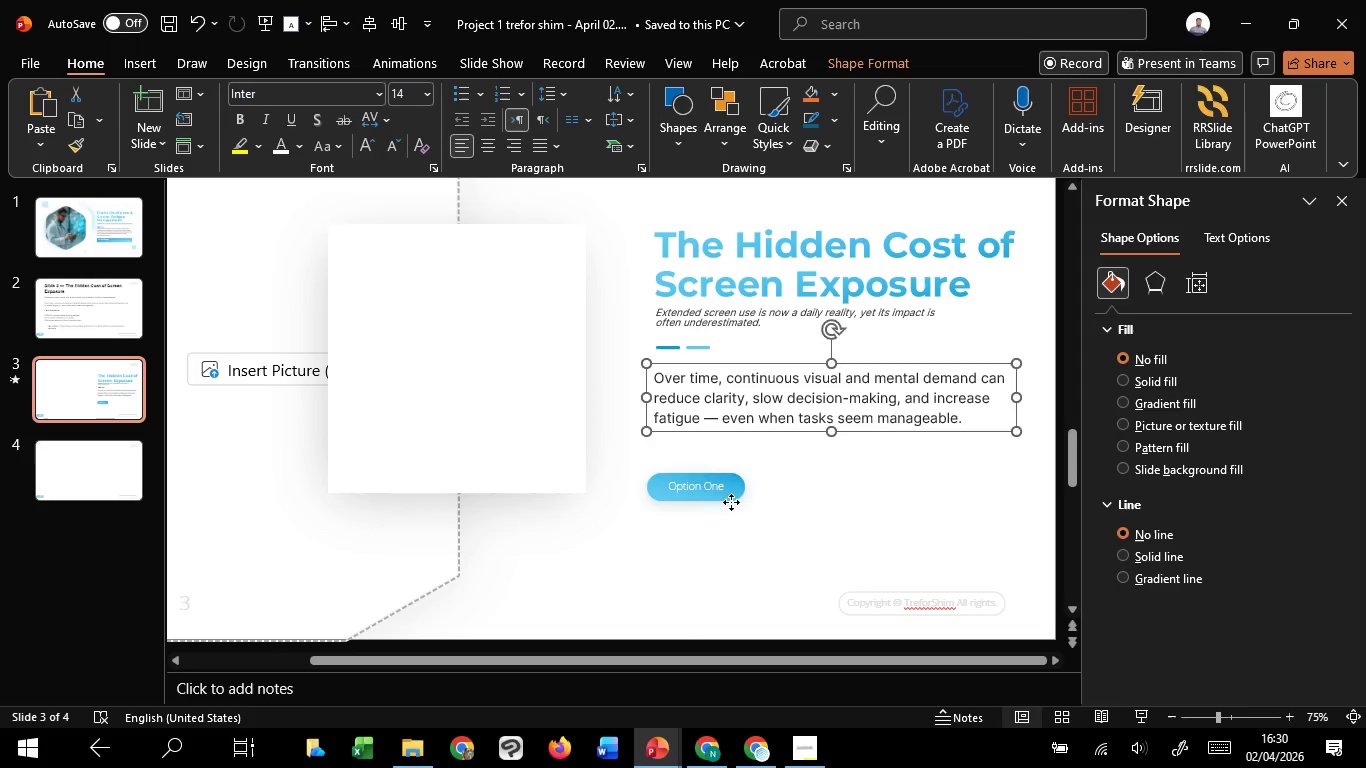 
left_click([731, 502])
 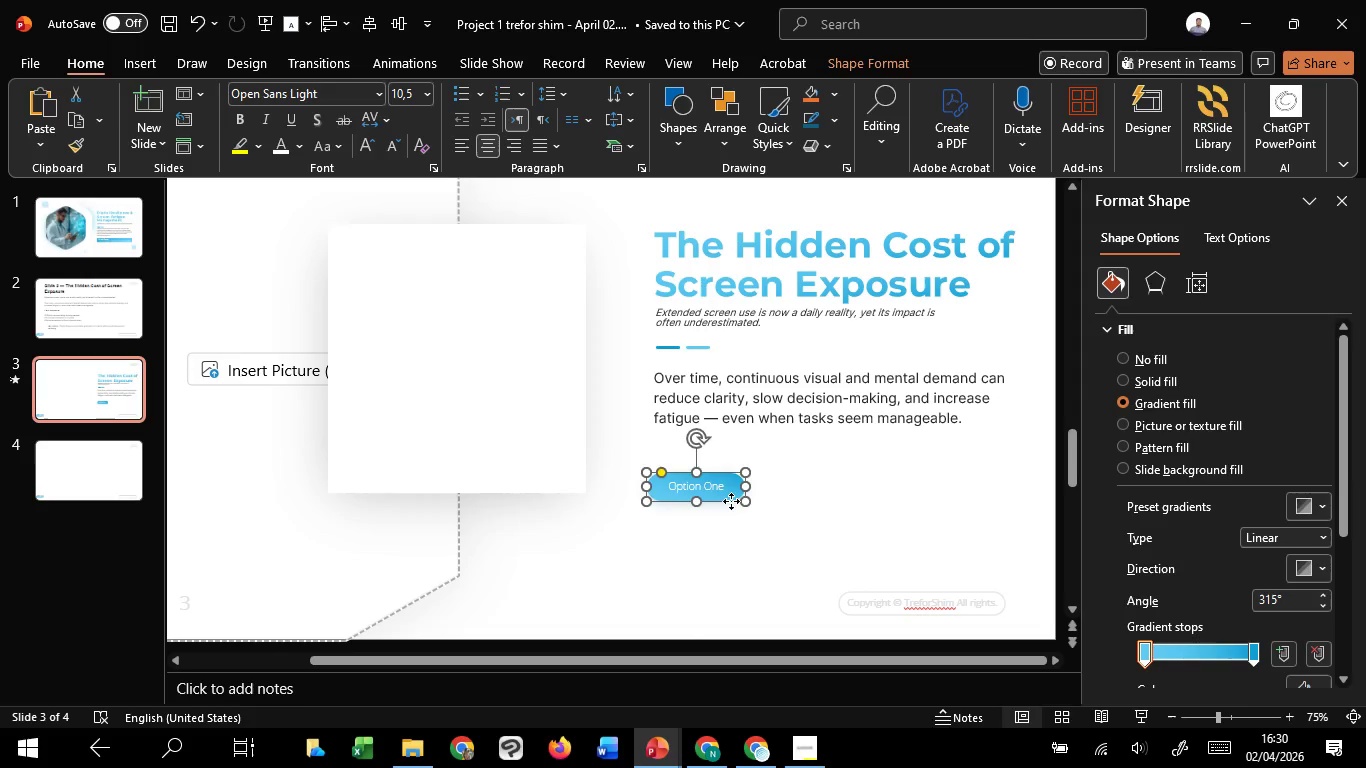 
left_click_drag(start_coordinate=[731, 501], to_coordinate=[736, 491])
 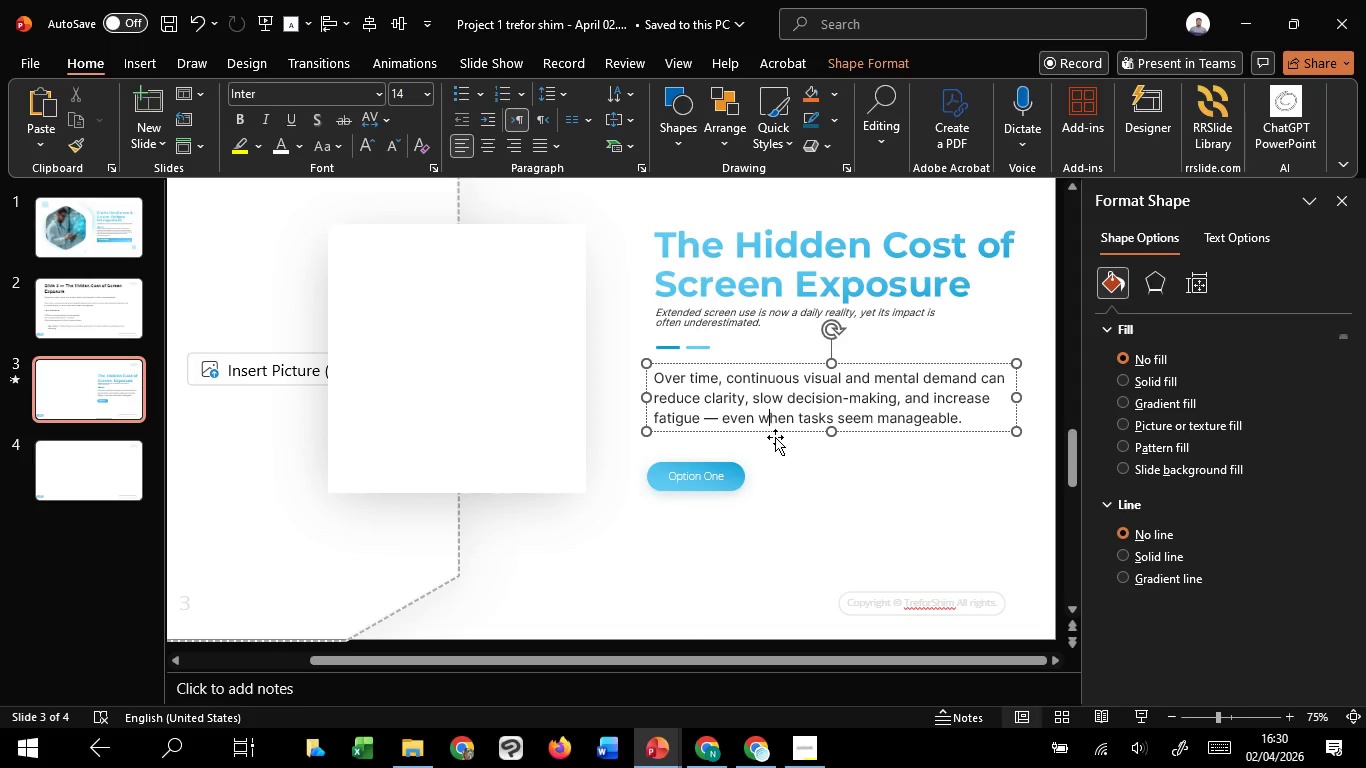 
hold_key(key=ShiftLeft, duration=1.51)
 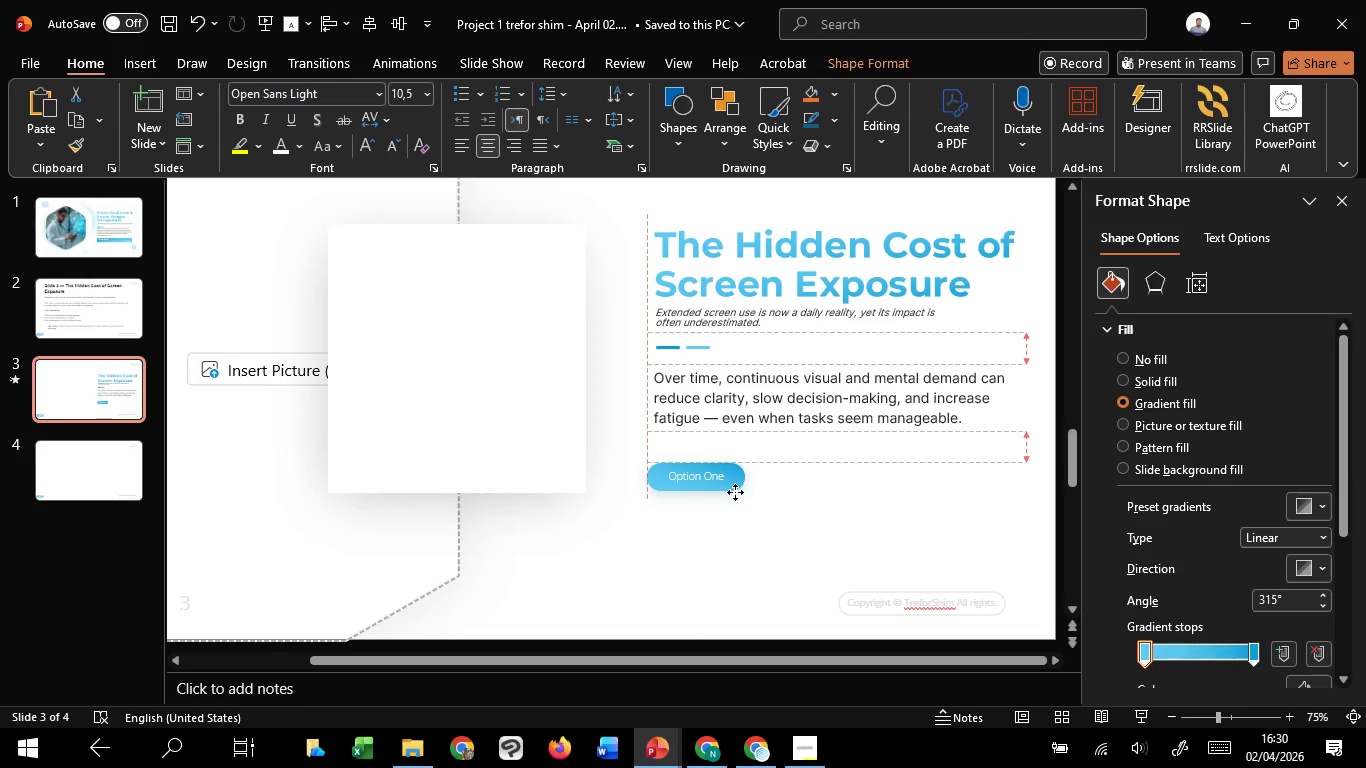 
hold_key(key=ShiftLeft, duration=1.5)
 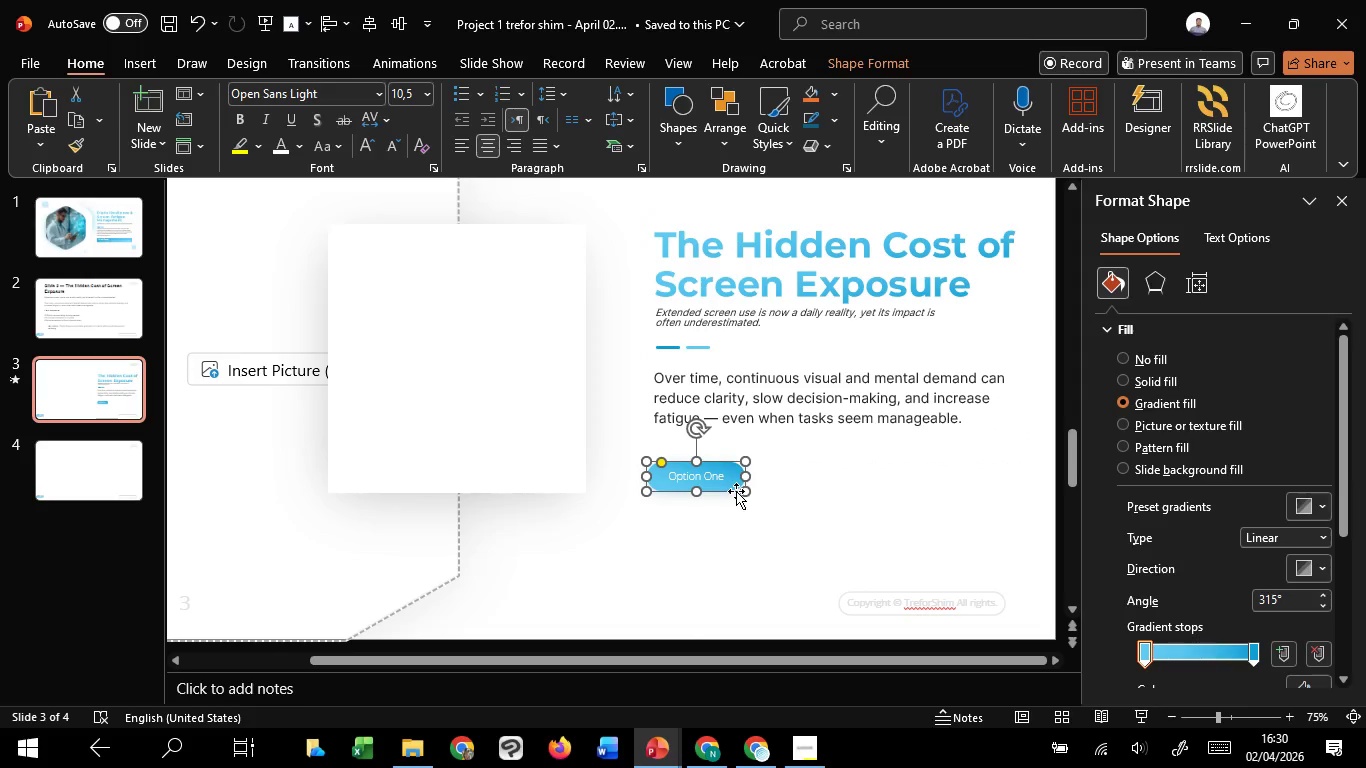 
hold_key(key=ShiftLeft, duration=0.8)
 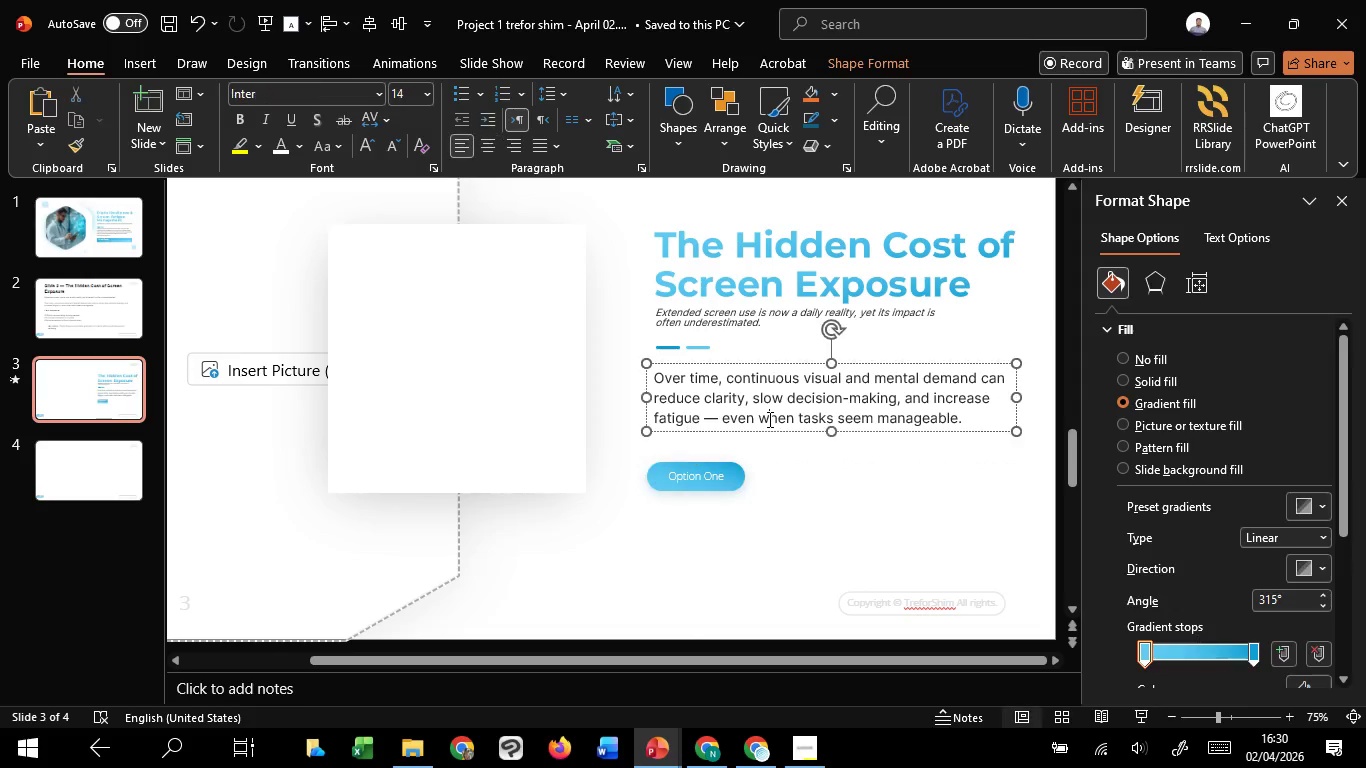 
left_click([768, 419])
 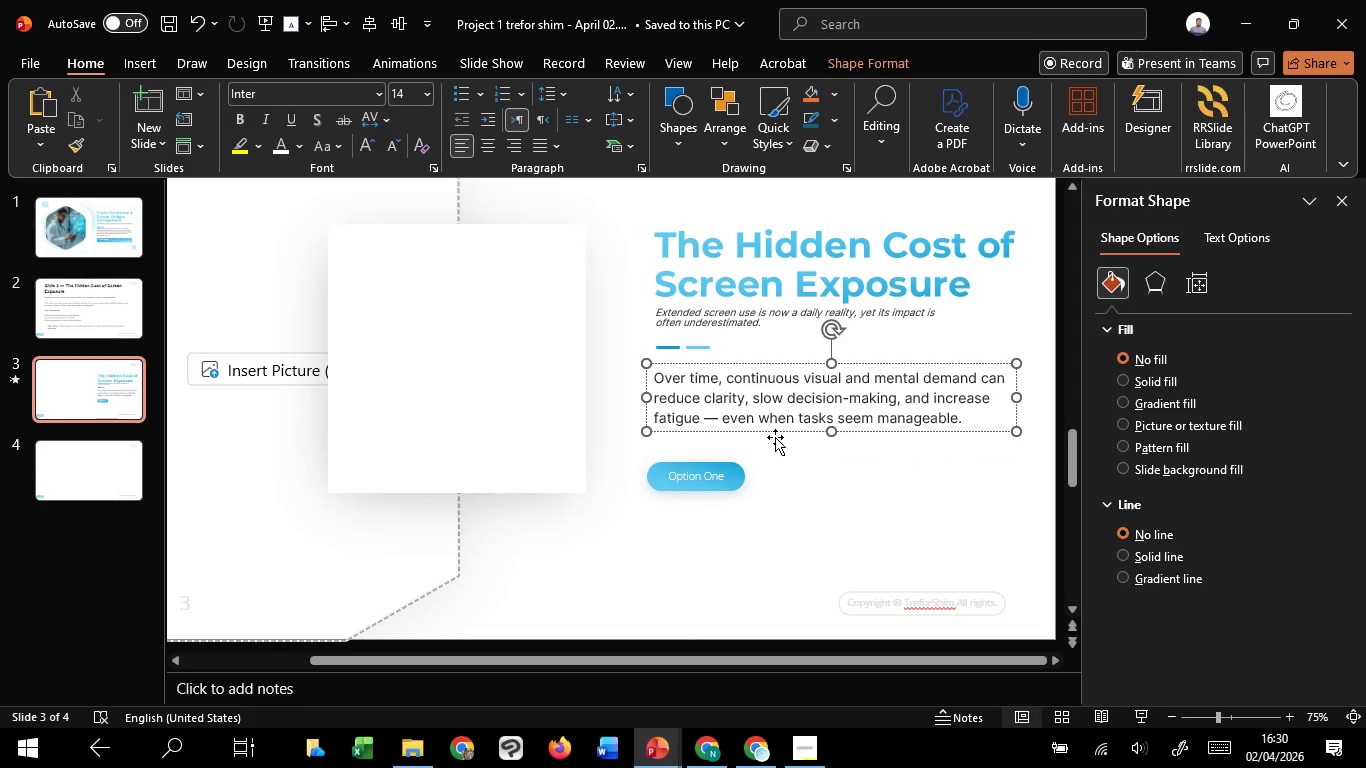 
key(Control+Z)
 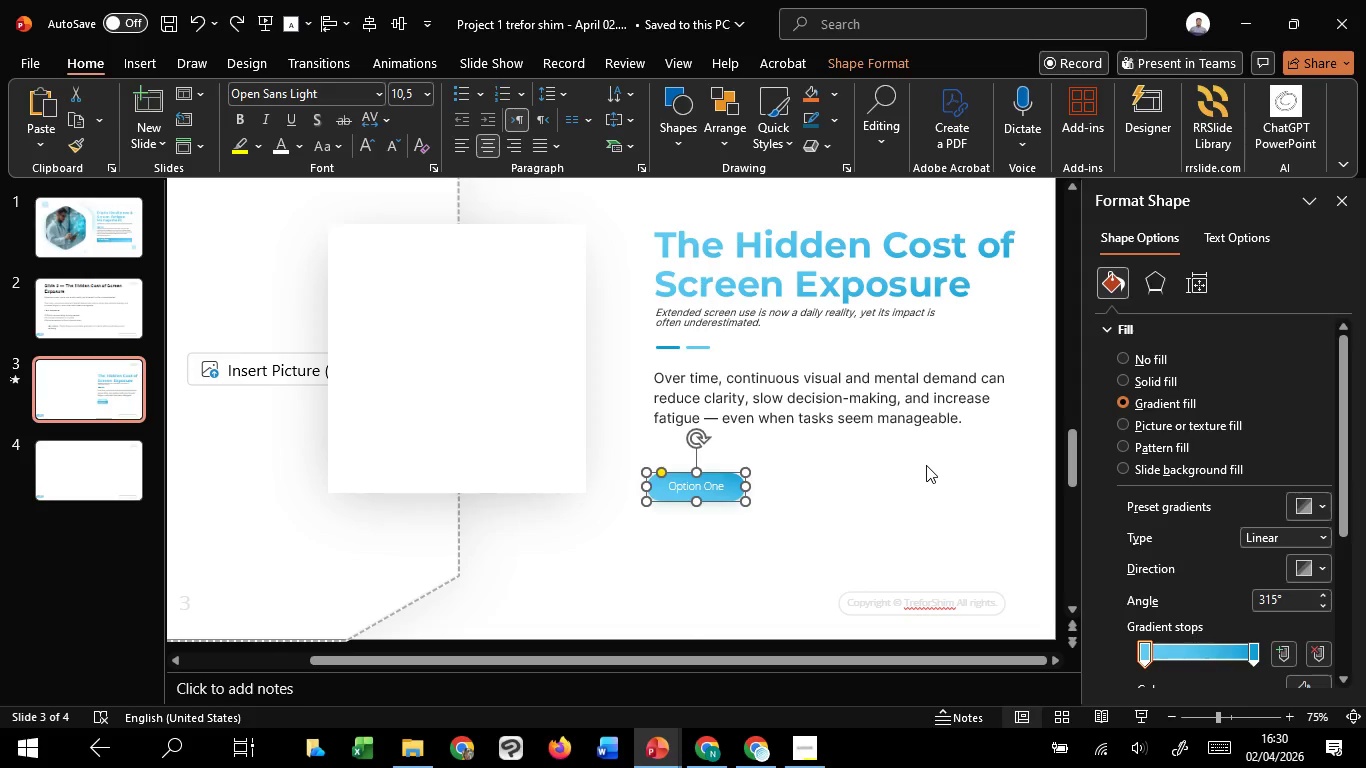 
key(Control+Z)
 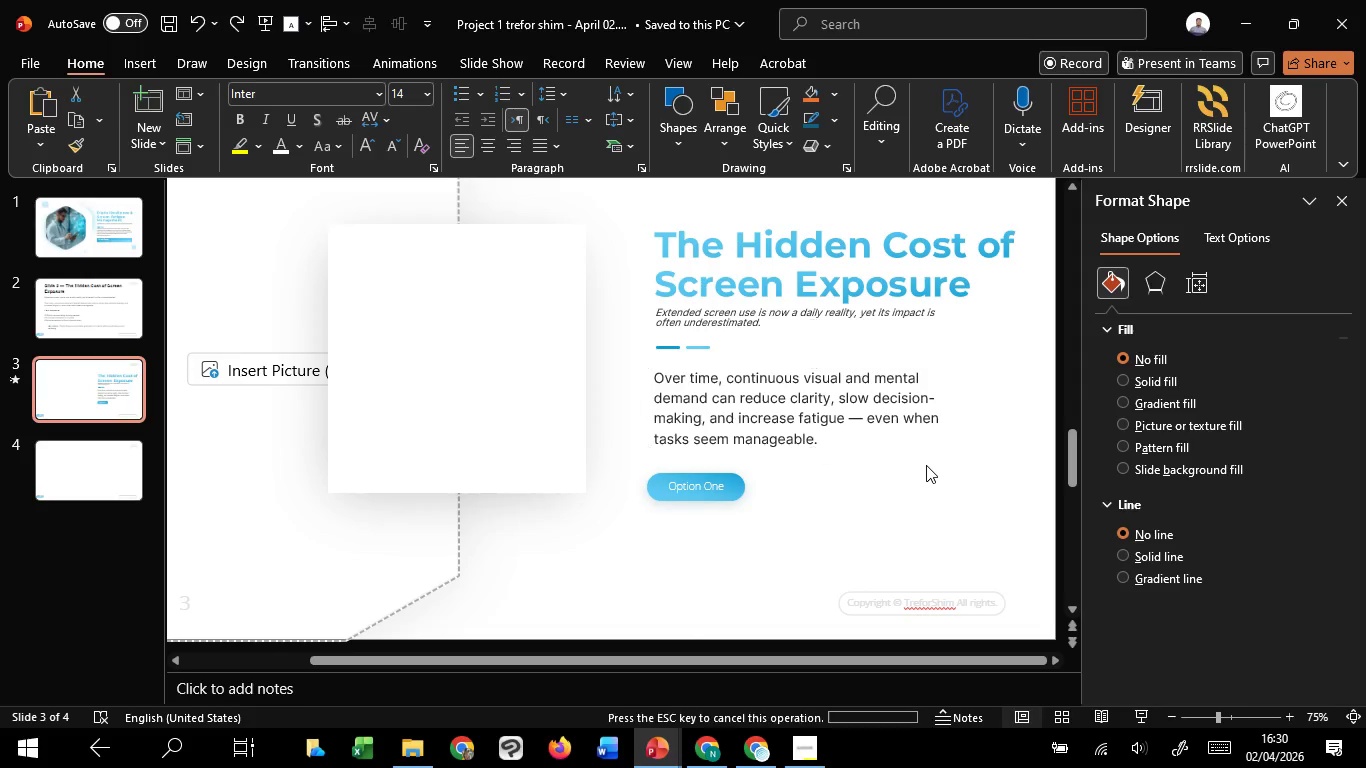 
left_click([926, 465])
 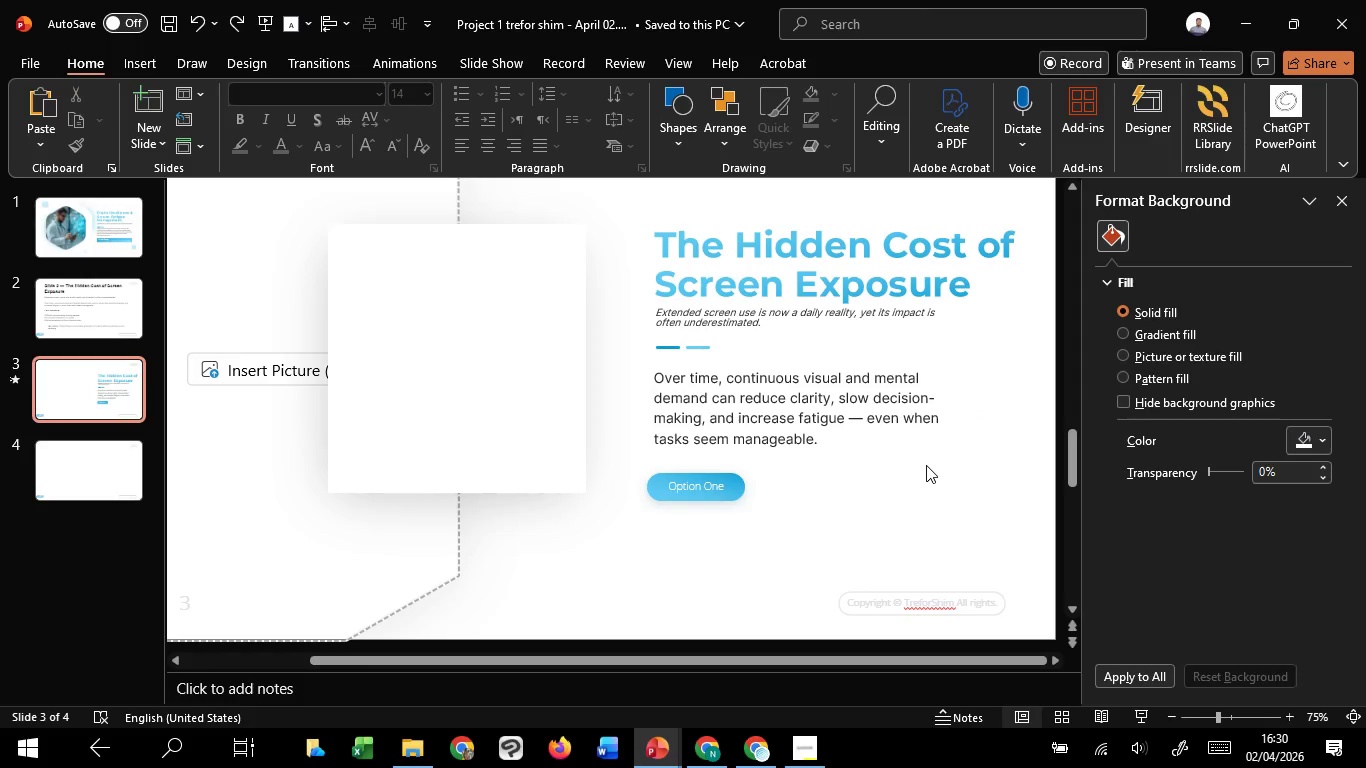 
hold_key(key=ControlLeft, duration=0.67)
scroll: coordinate [926, 465], scroll_direction: down, amount: 1.0
 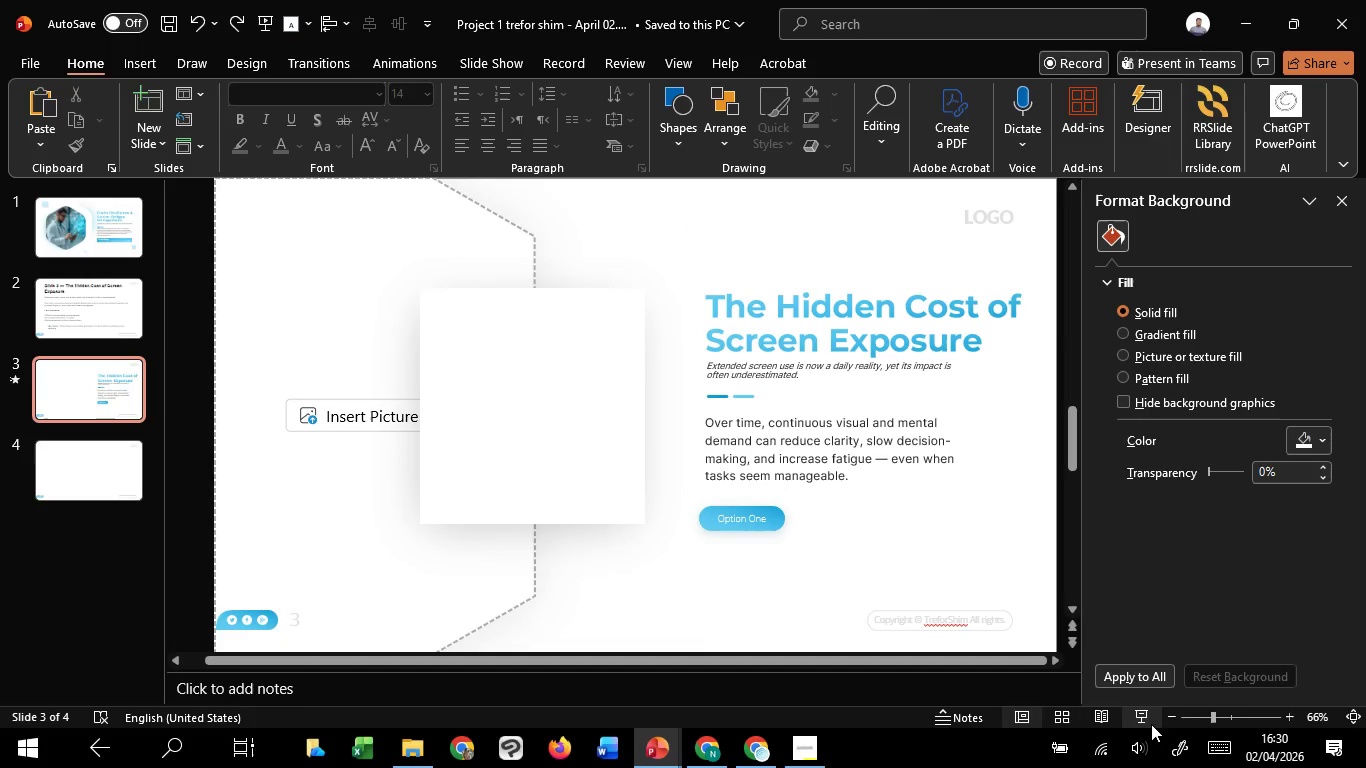 
left_click([1148, 722])
 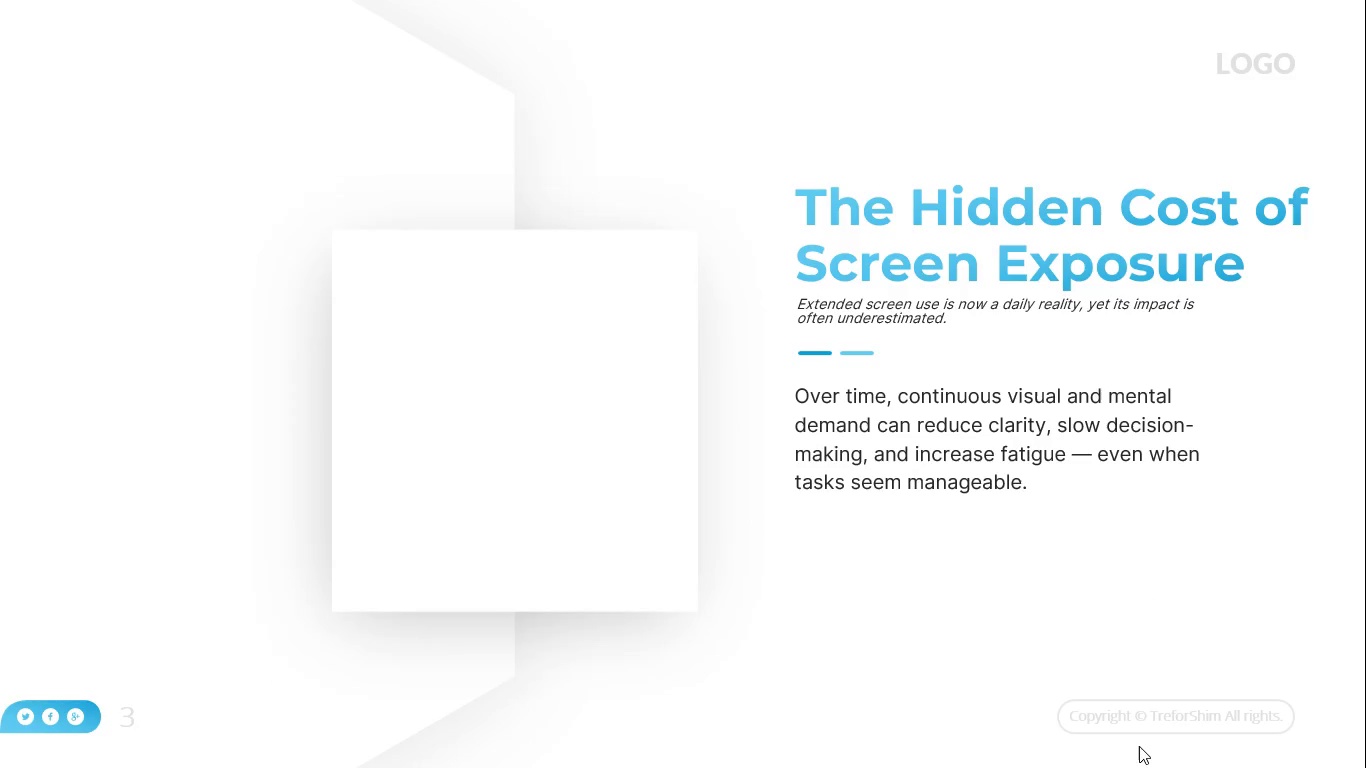 
key(Escape)
 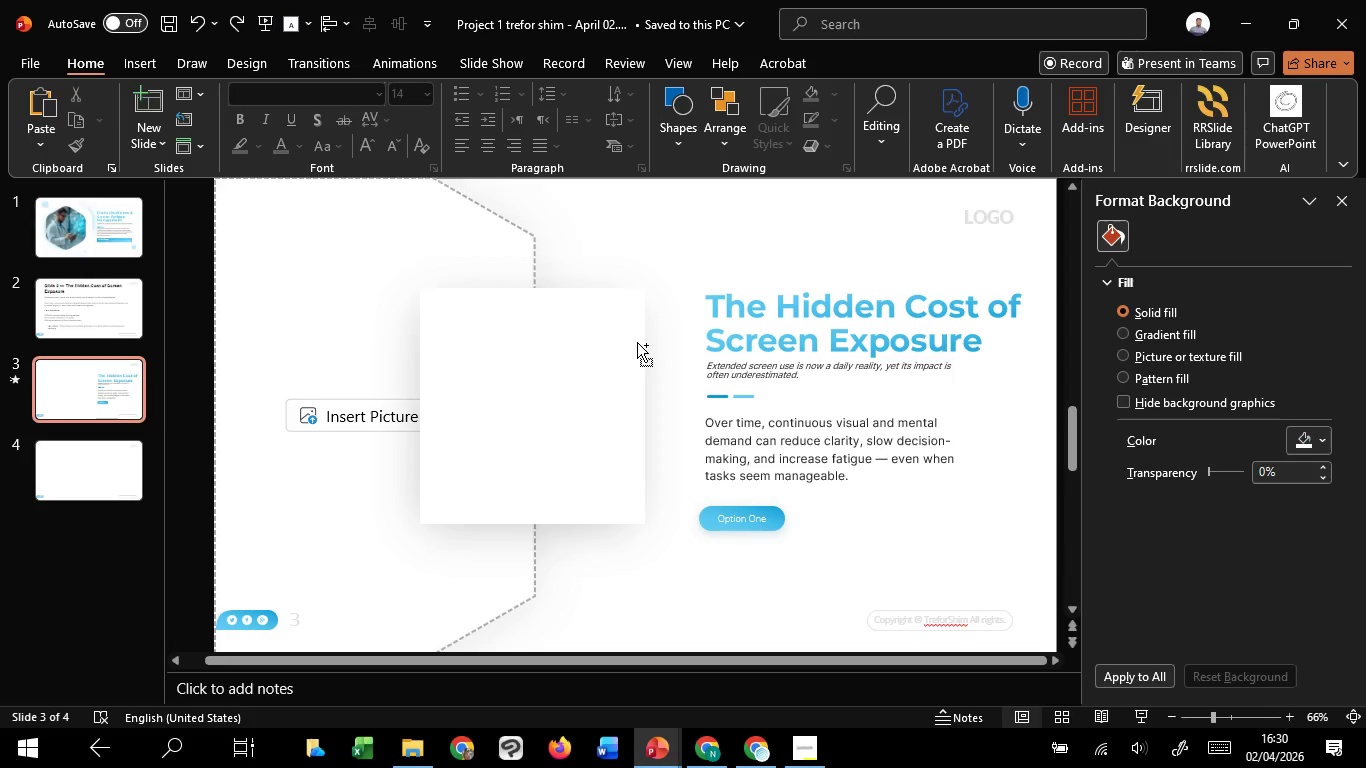 
hold_key(key=ControlLeft, duration=1.16)
scroll: coordinate [637, 342], scroll_direction: down, amount: 1.0
 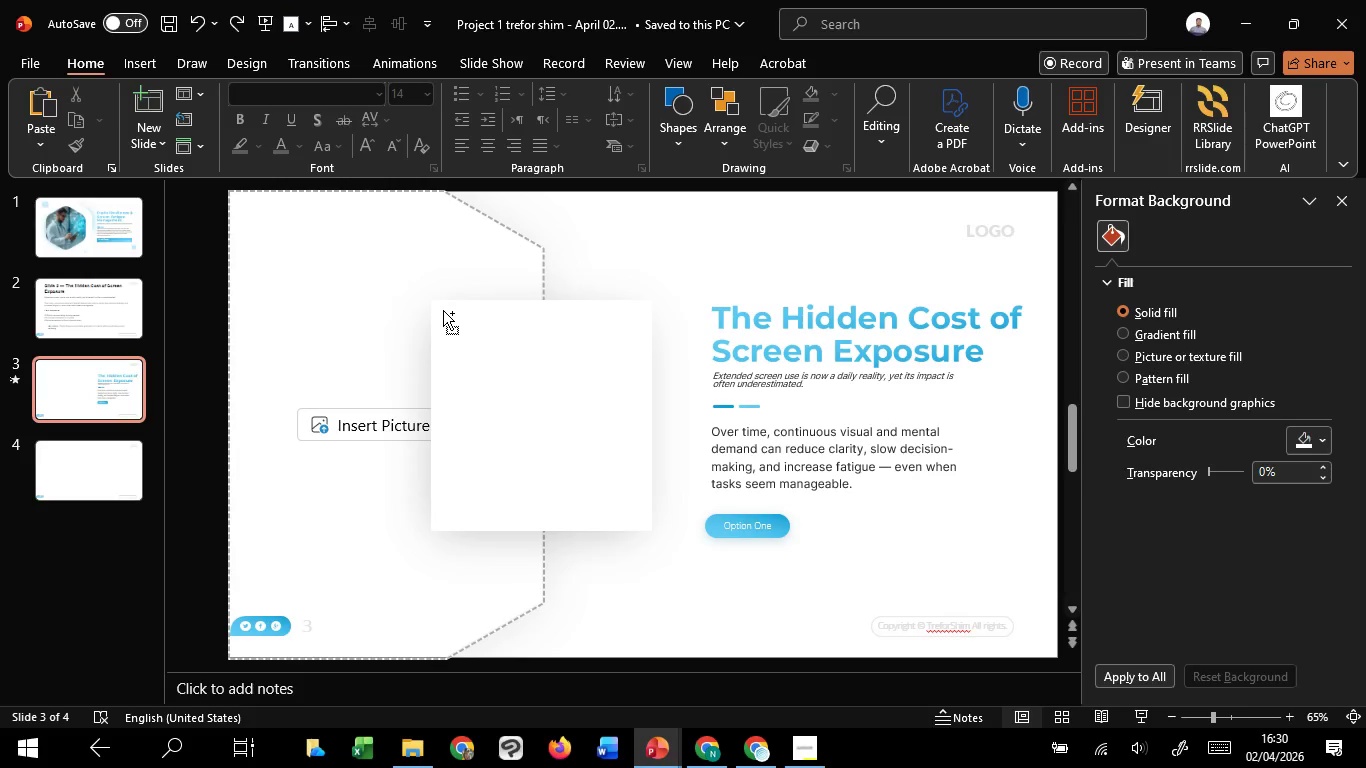 
hold_key(key=ControlLeft, duration=12.91)
 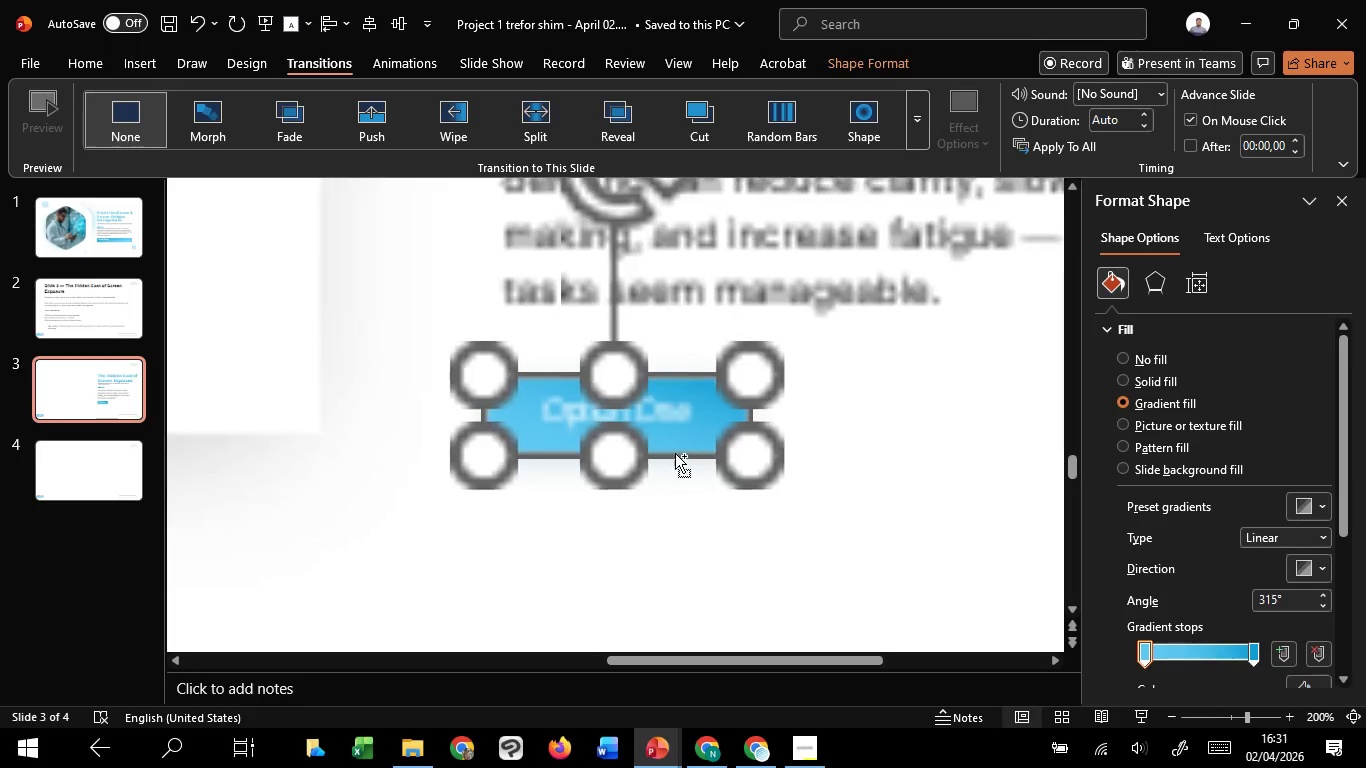 
scroll: coordinate [443, 310], scroll_direction: down, amount: 2.0
 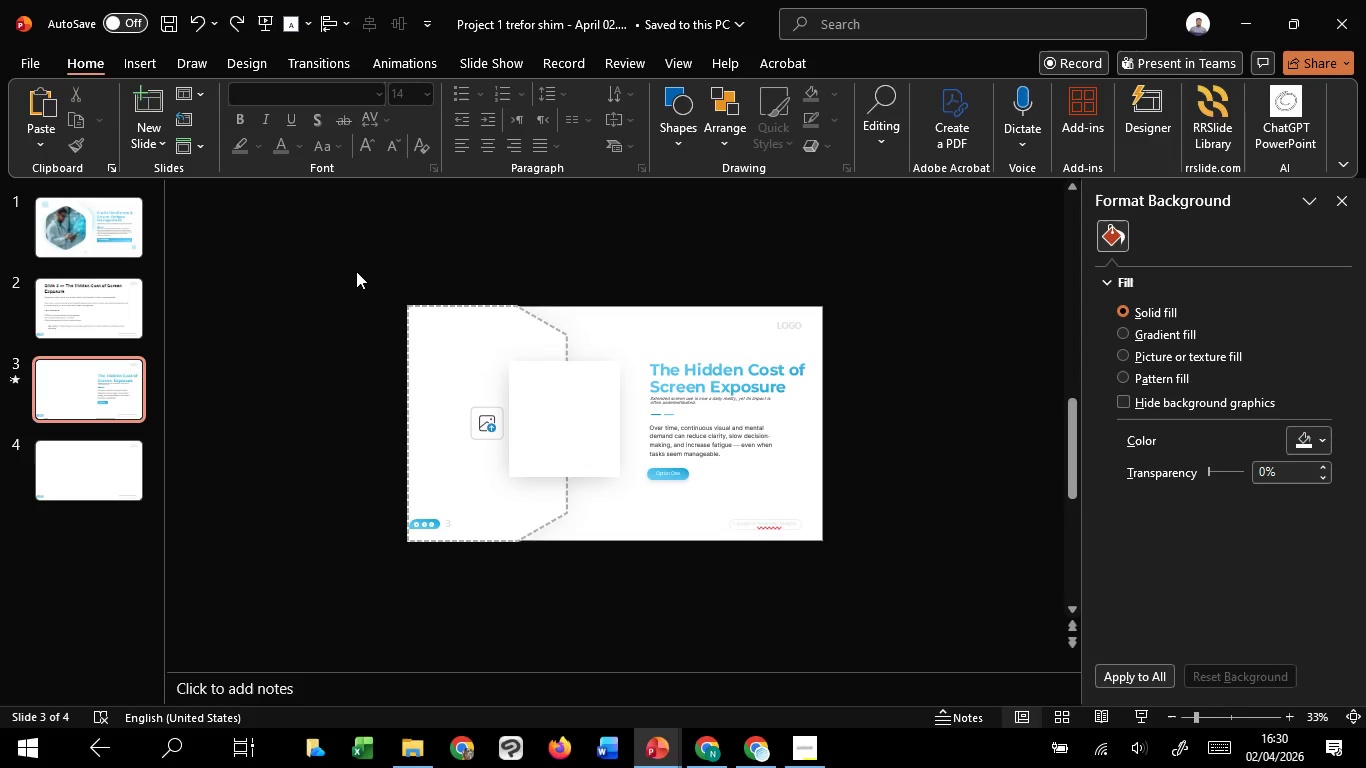 
left_click_drag(start_coordinate=[356, 271], to_coordinate=[880, 596])
 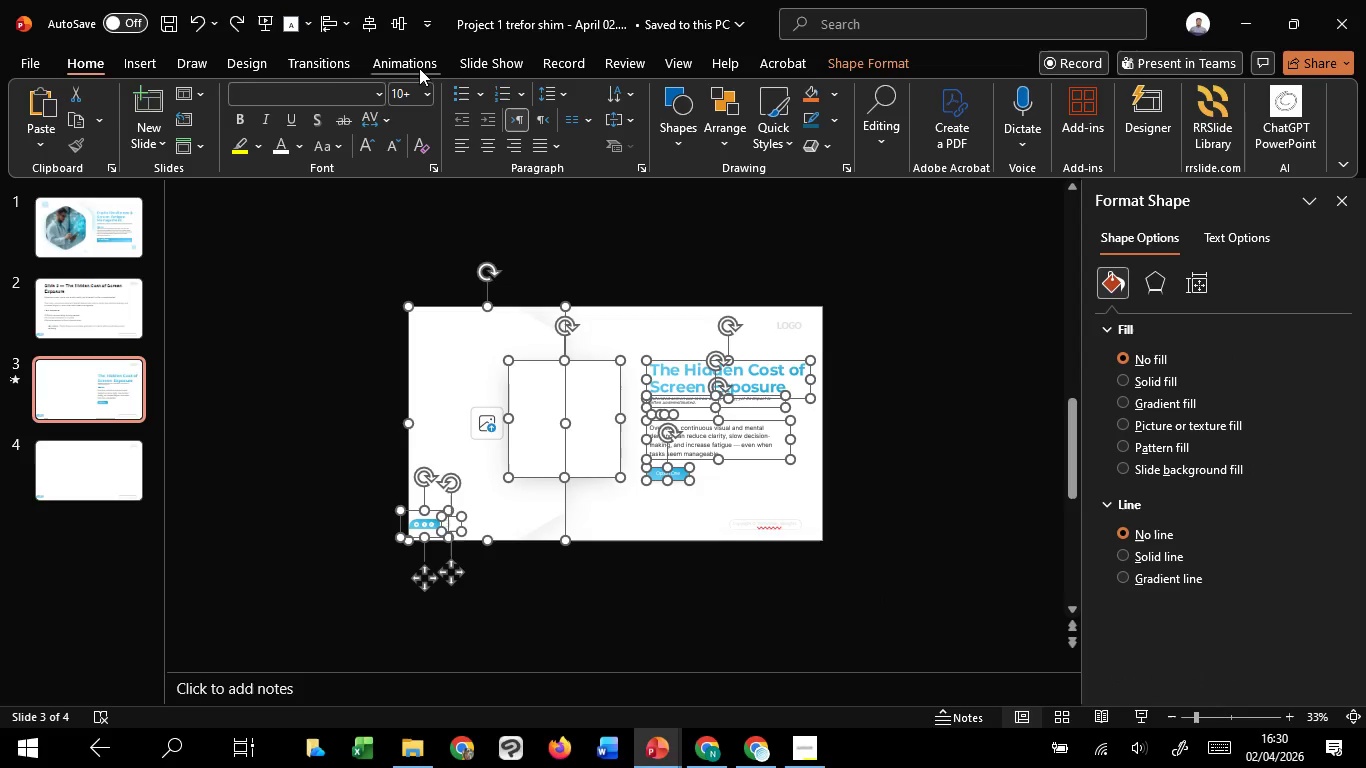 
left_click_drag(start_coordinate=[419, 68], to_coordinate=[402, 68])
 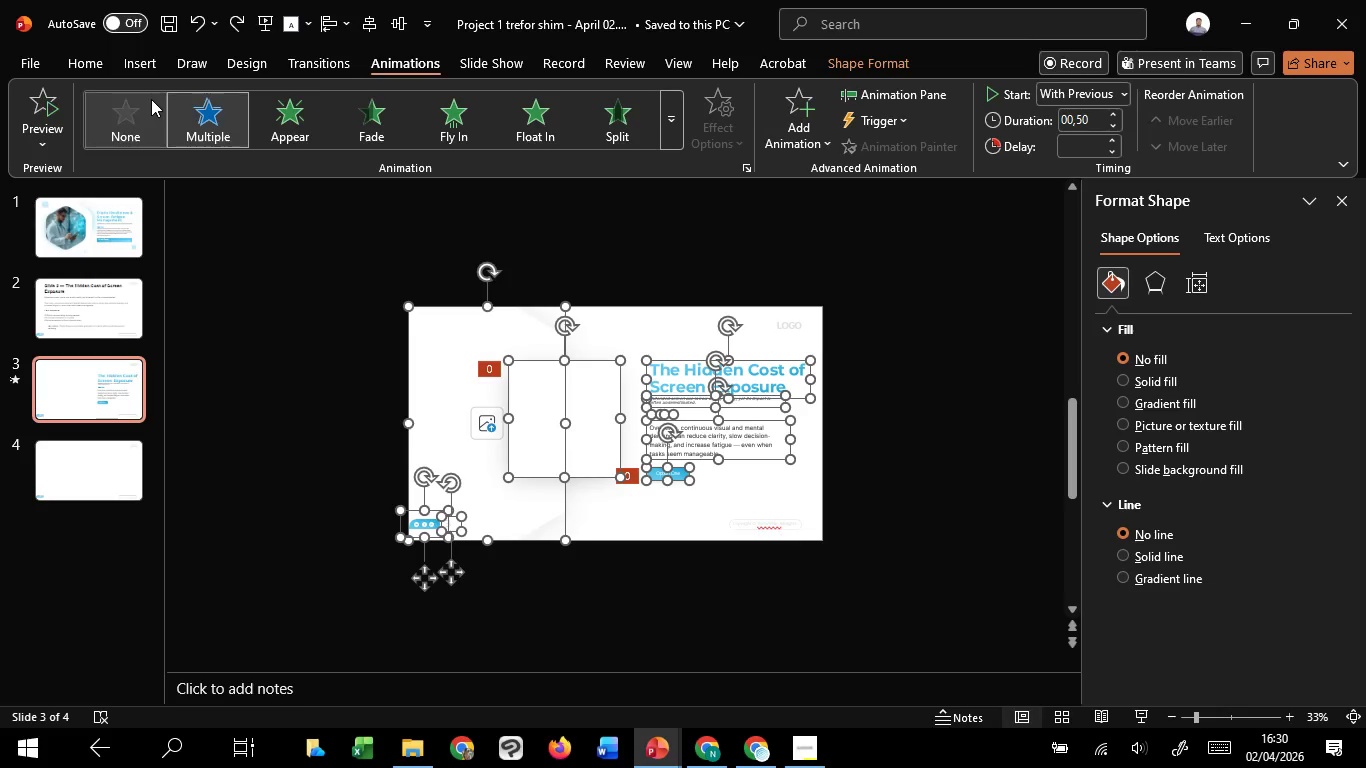 
left_click([151, 99])
 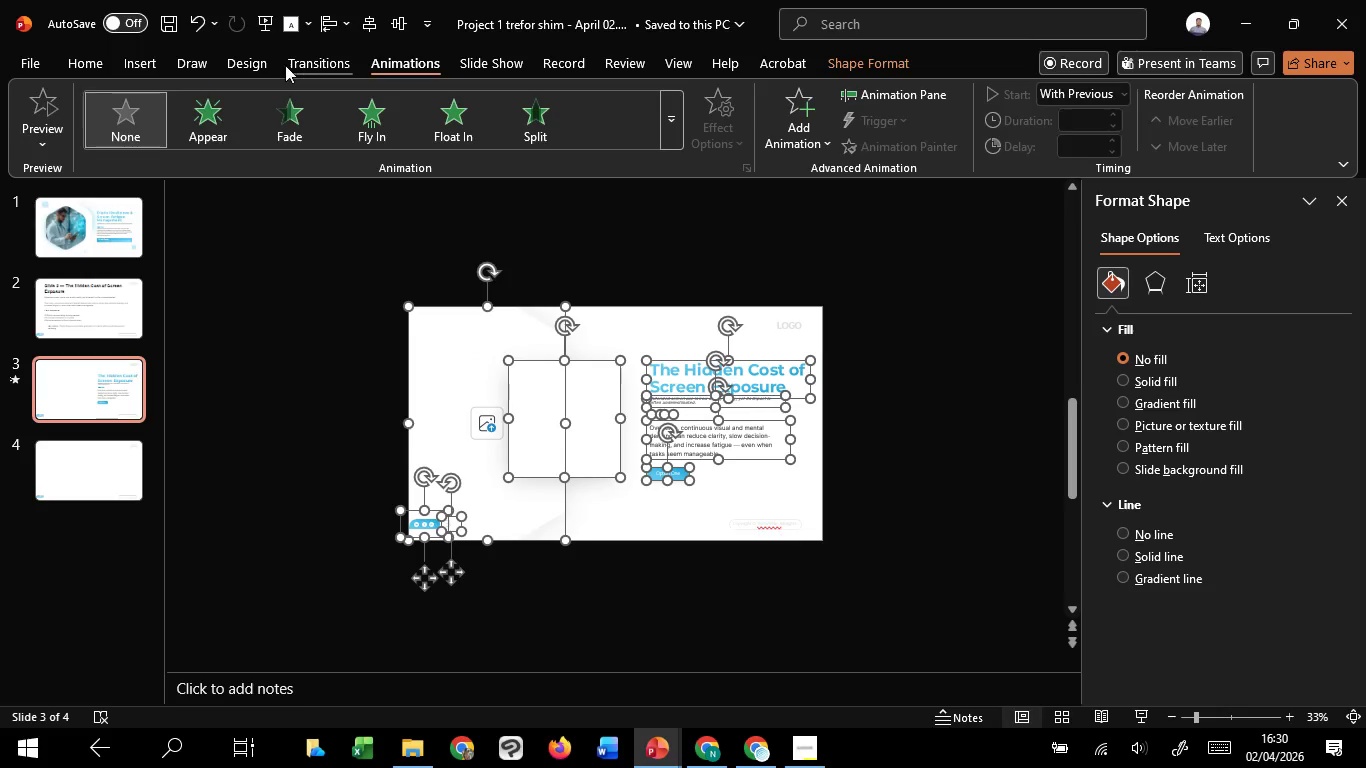 
left_click_drag(start_coordinate=[296, 63], to_coordinate=[285, 65])
 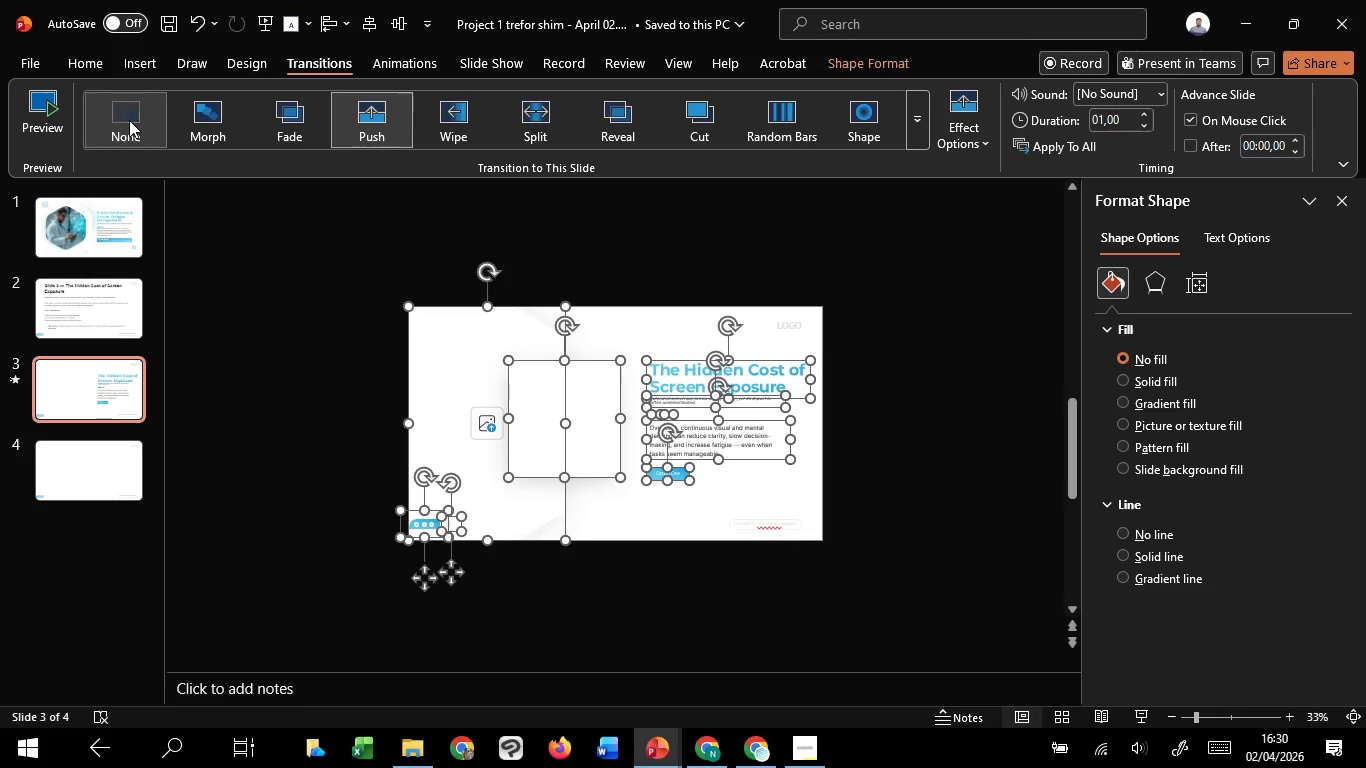 
left_click([129, 120])
 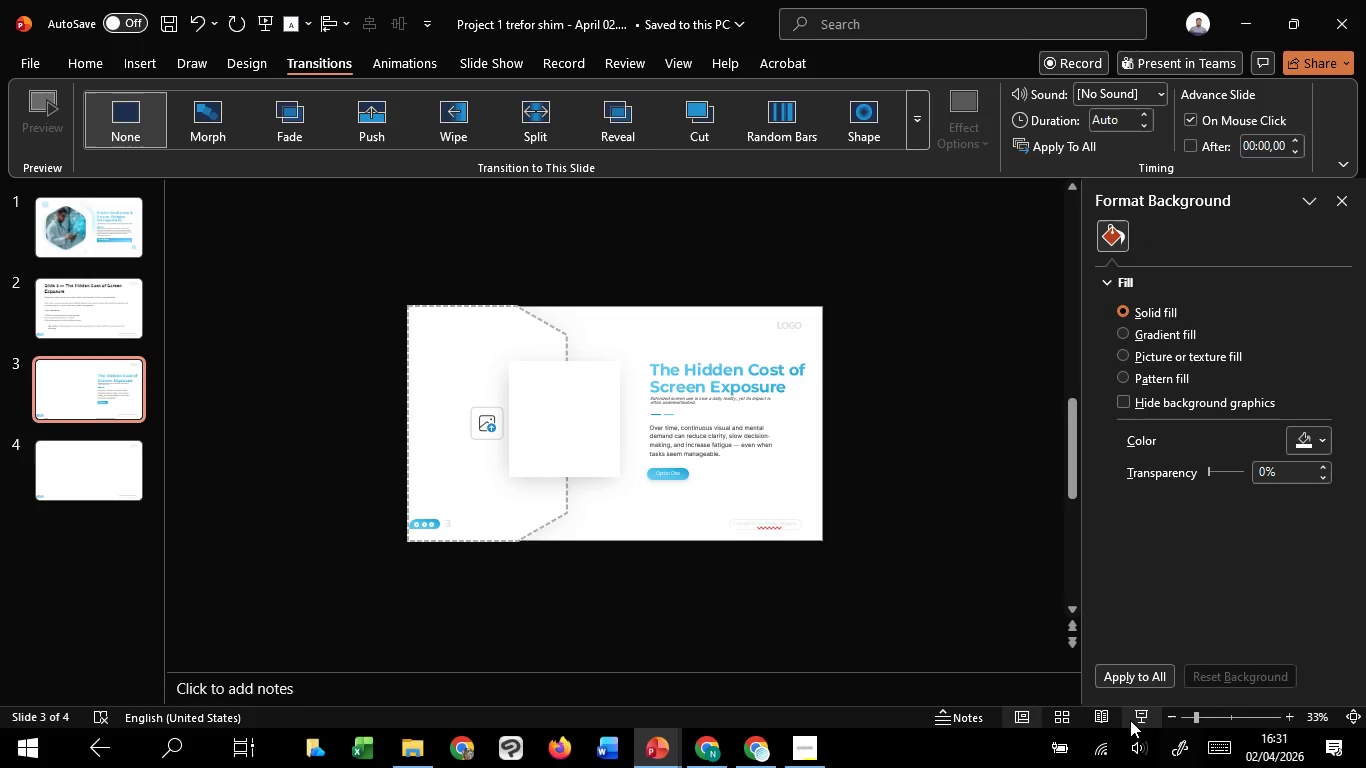 
left_click([1131, 718])
 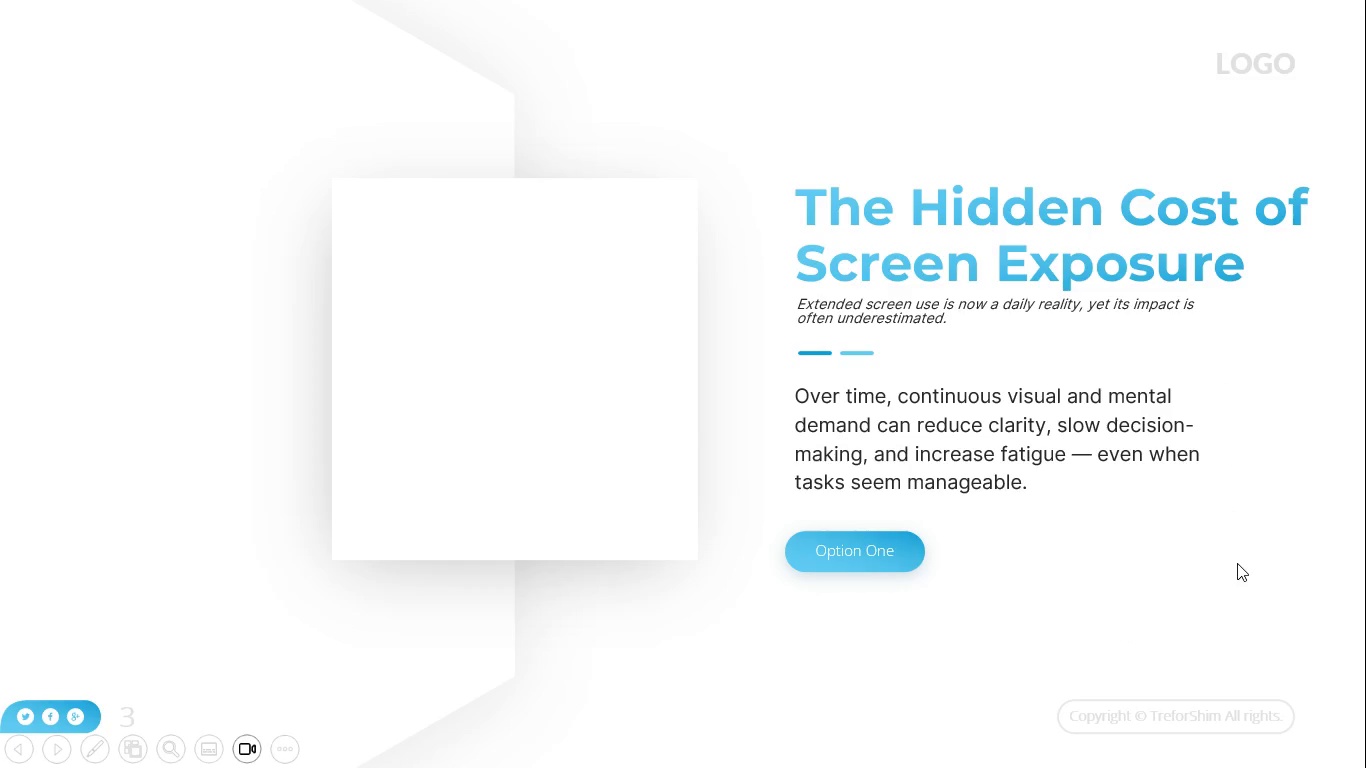 
key(Escape)
 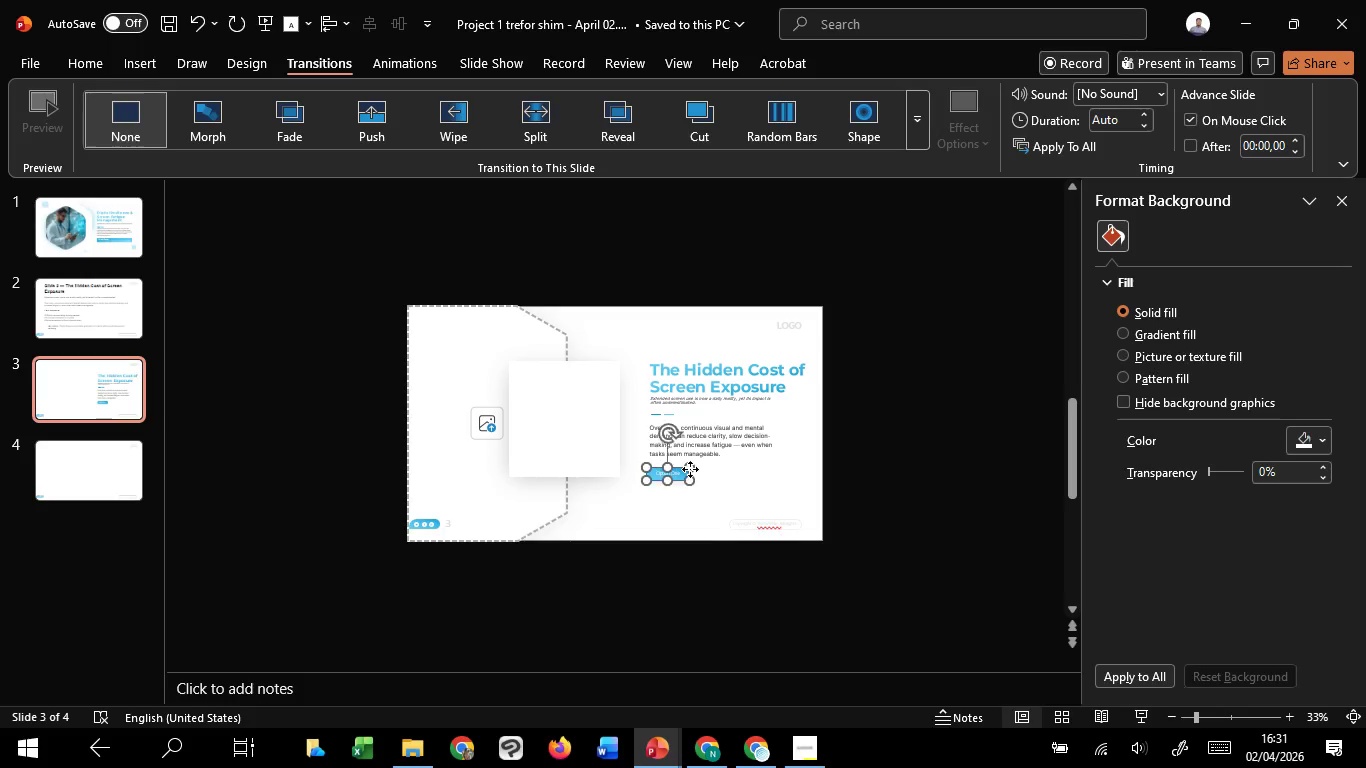 
left_click([690, 469])
 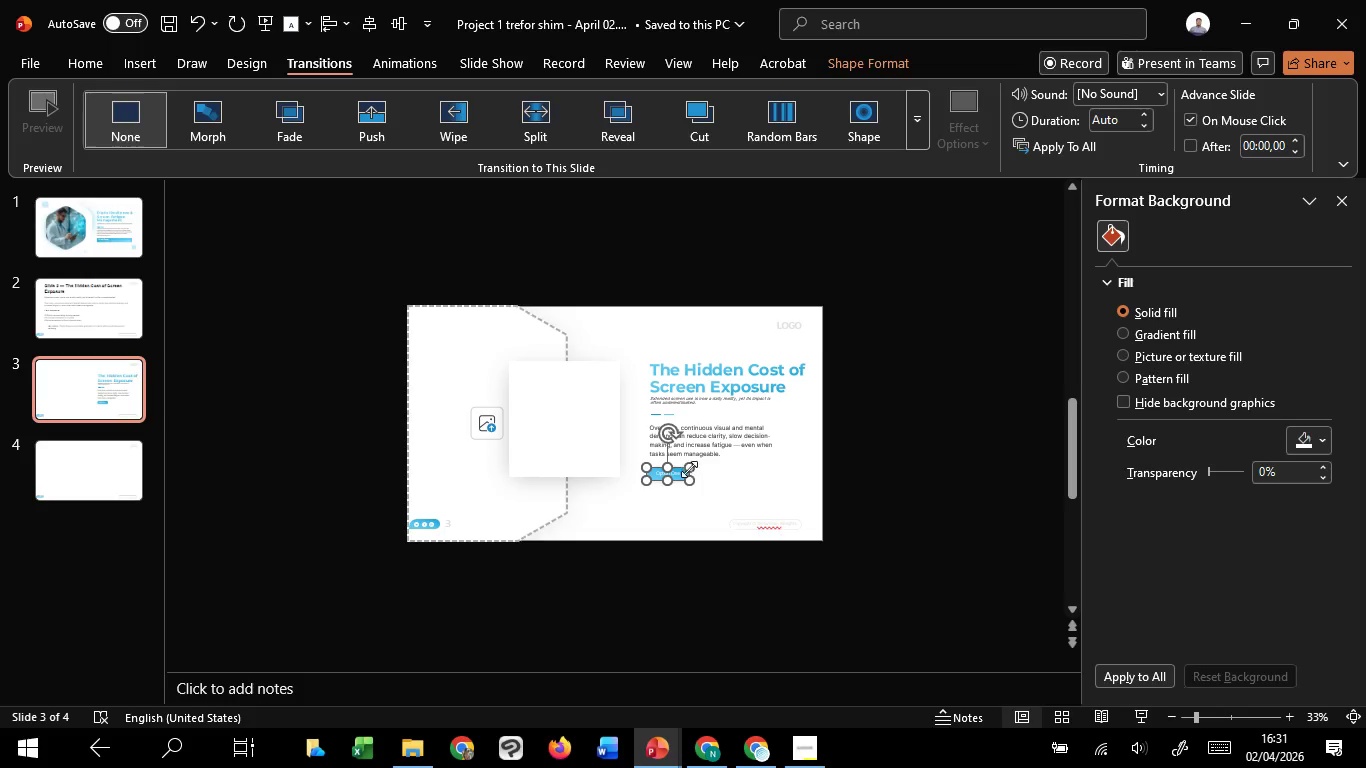 
hold_key(key=ControlLeft, duration=0.7)
scroll: coordinate [694, 468], scroll_direction: up, amount: 8.0
 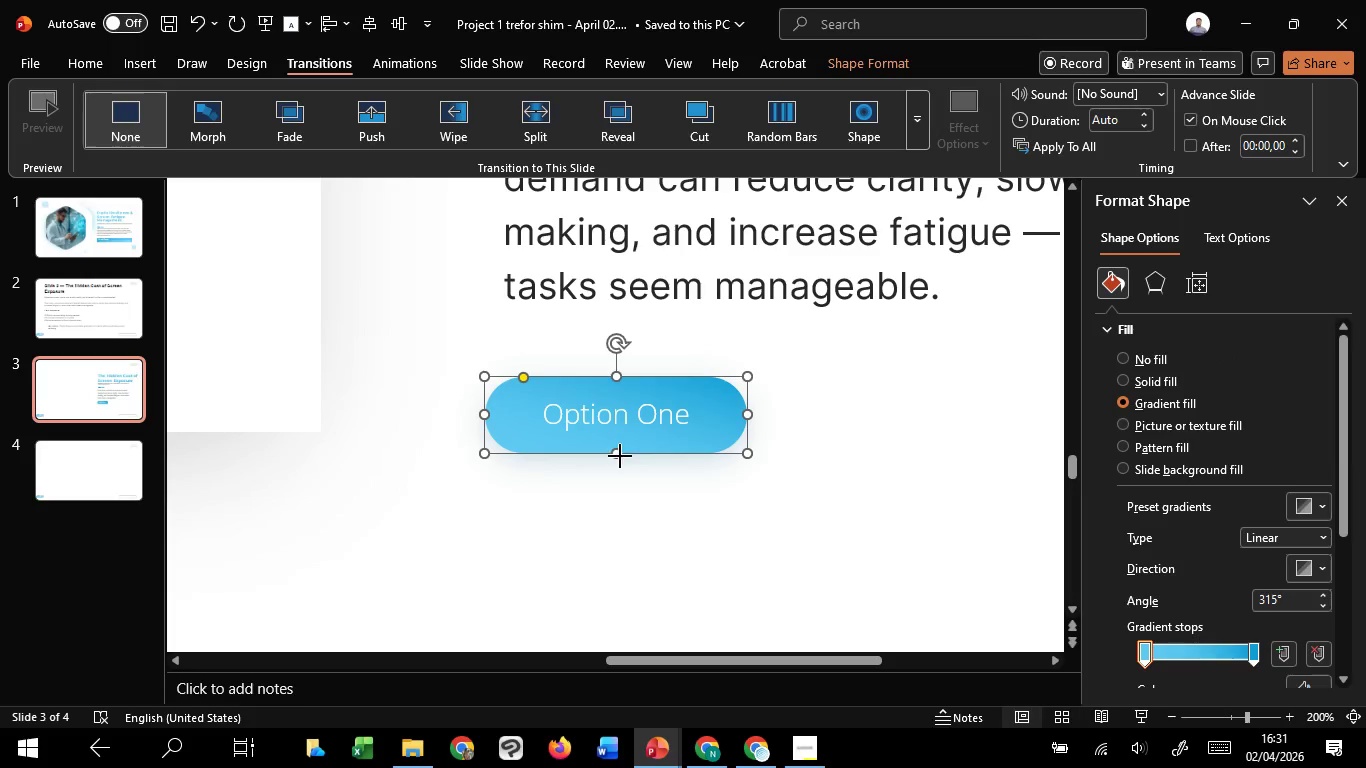 
left_click_drag(start_coordinate=[620, 456], to_coordinate=[621, 442])
 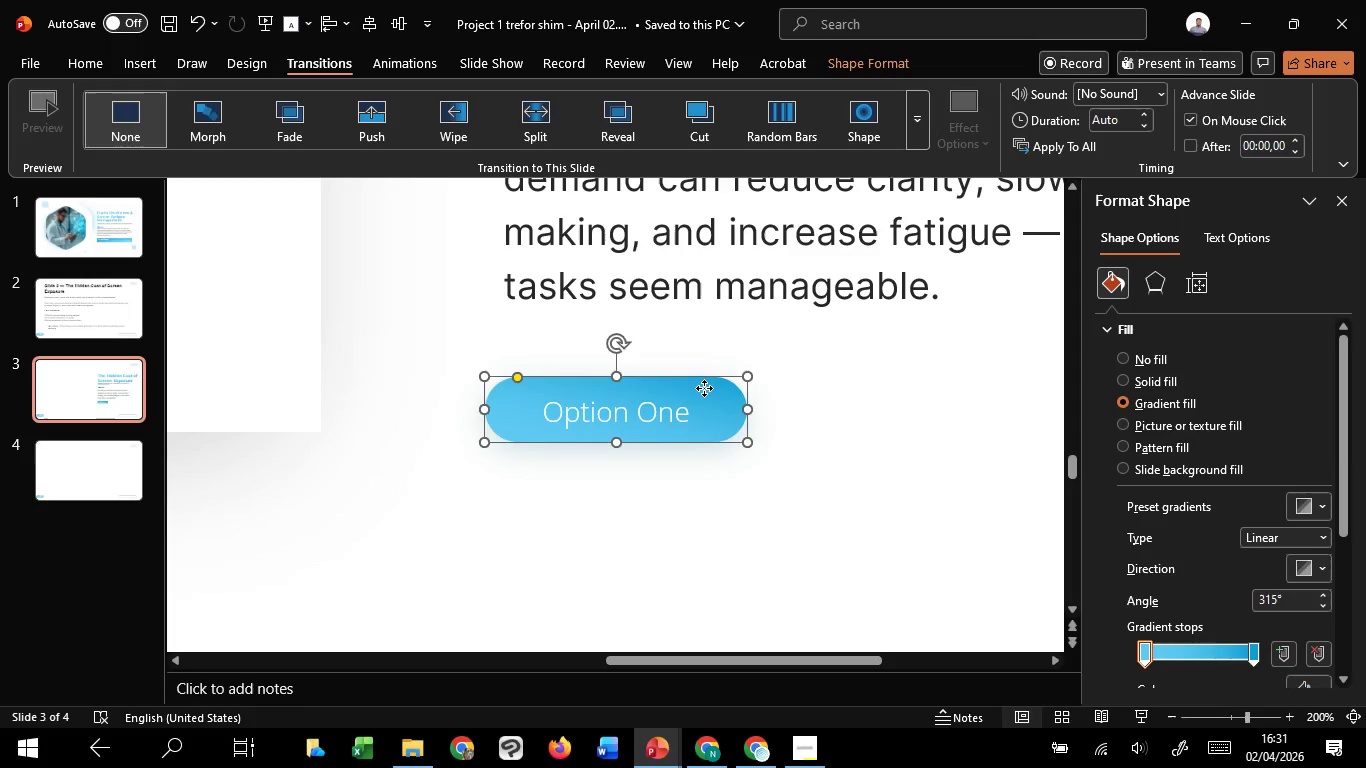 
left_click_drag(start_coordinate=[704, 388], to_coordinate=[695, 377])
 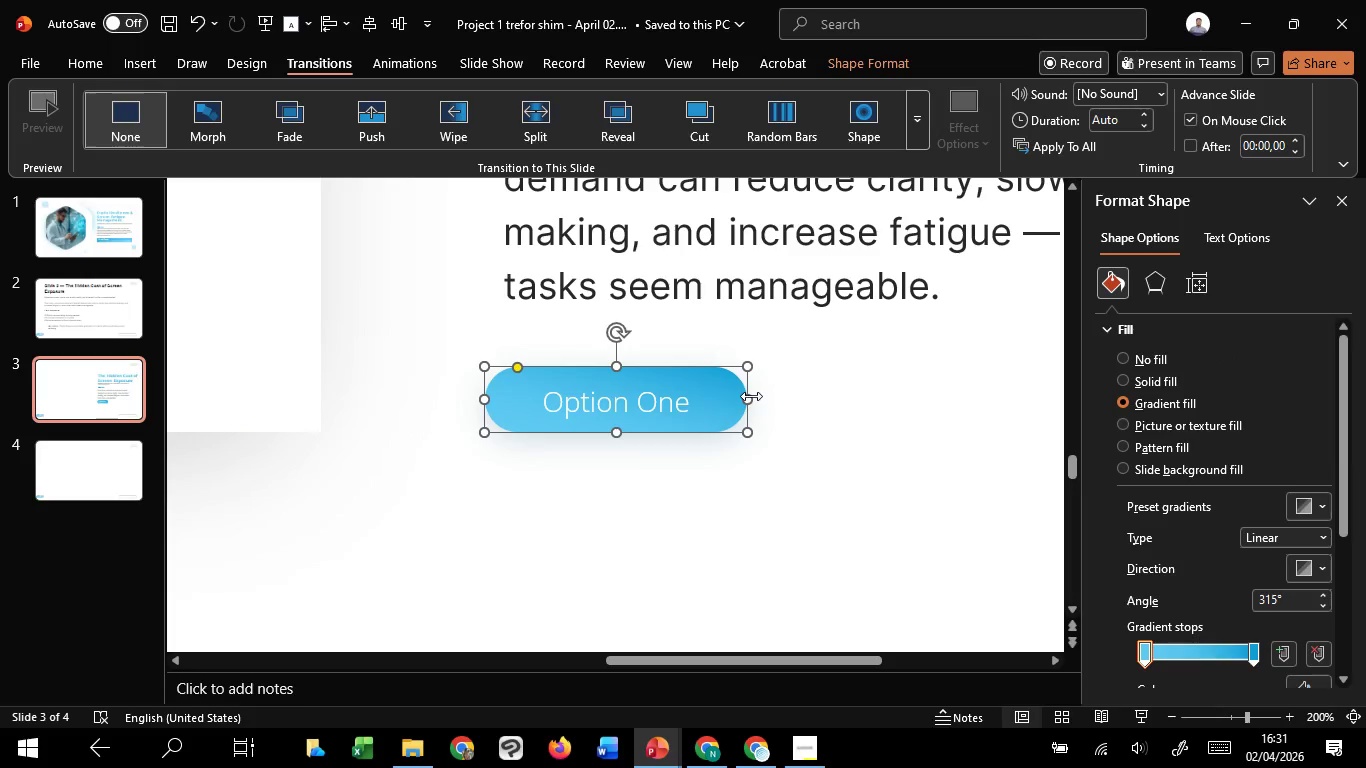 
hold_key(key=ShiftLeft, duration=1.52)
 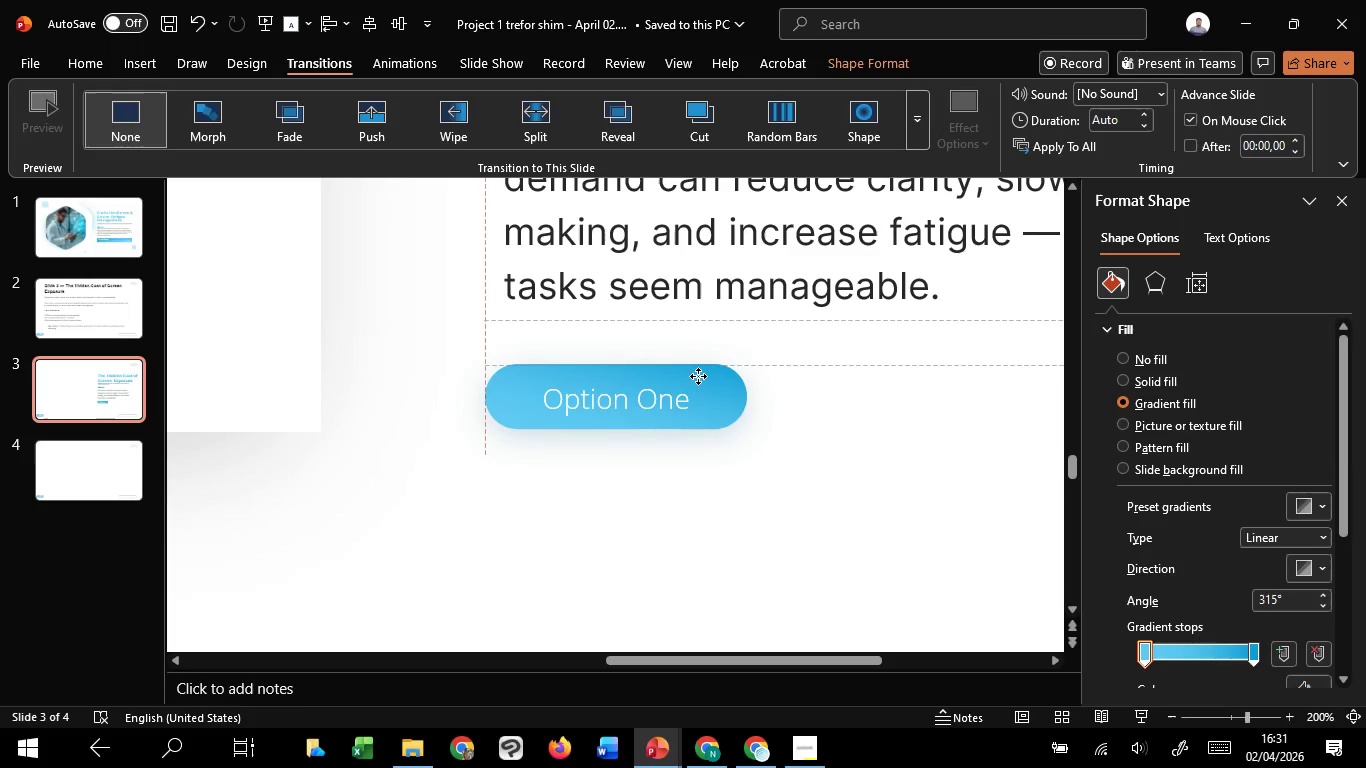 
hold_key(key=ShiftLeft, duration=1.51)
 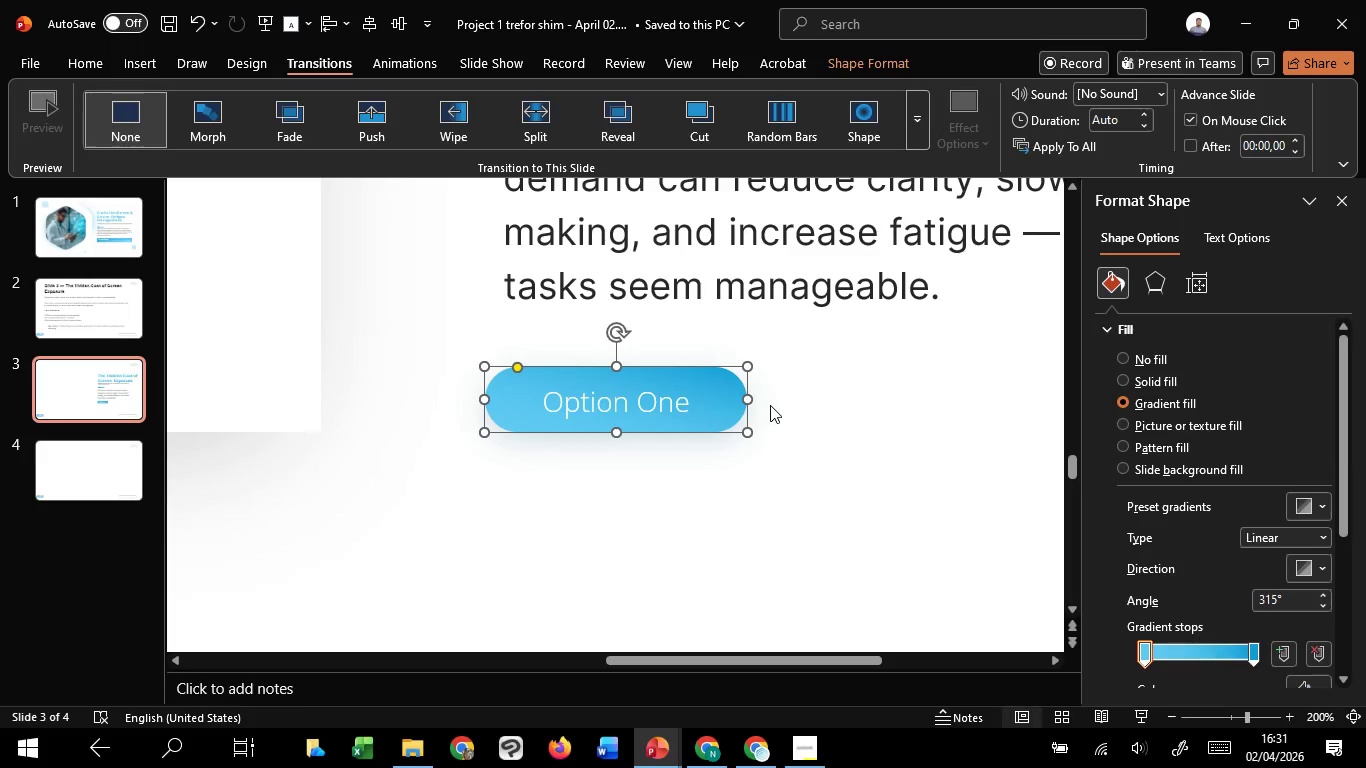 
hold_key(key=ShiftLeft, duration=0.58)
 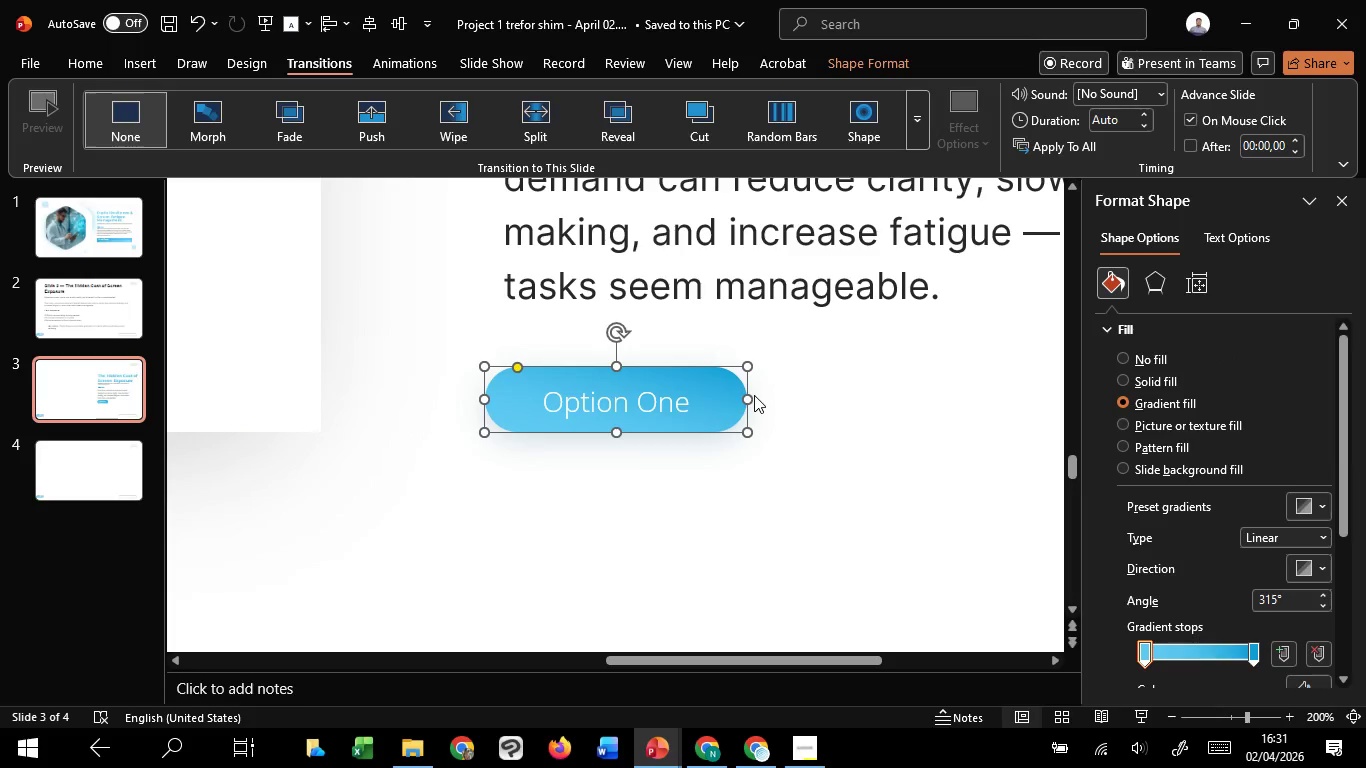 
hold_key(key=ControlLeft, duration=1.3)
scroll: coordinate [753, 395], scroll_direction: down, amount: 2.0
 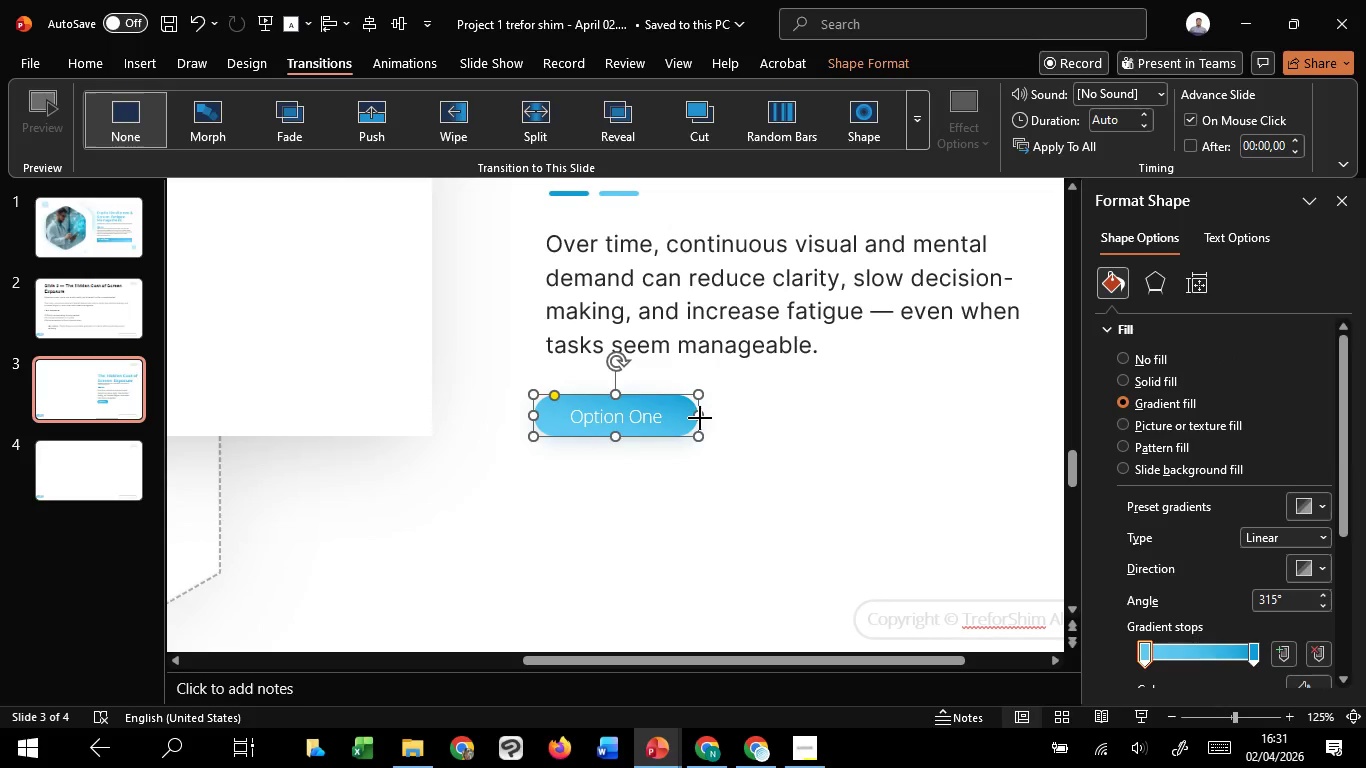 
left_click_drag(start_coordinate=[700, 418], to_coordinate=[1035, 418])
 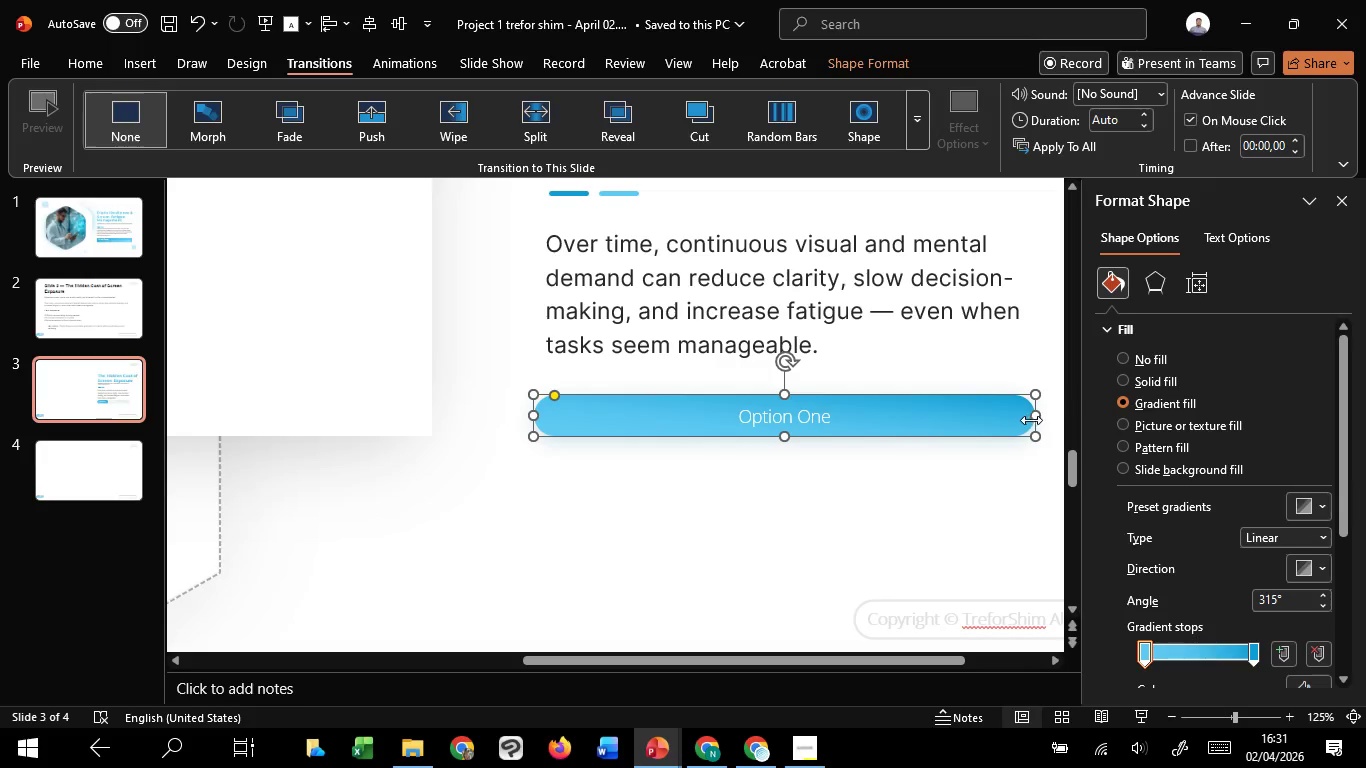 
hold_key(key=ControlLeft, duration=0.88)
scroll: coordinate [1031, 420], scroll_direction: down, amount: 1.0
 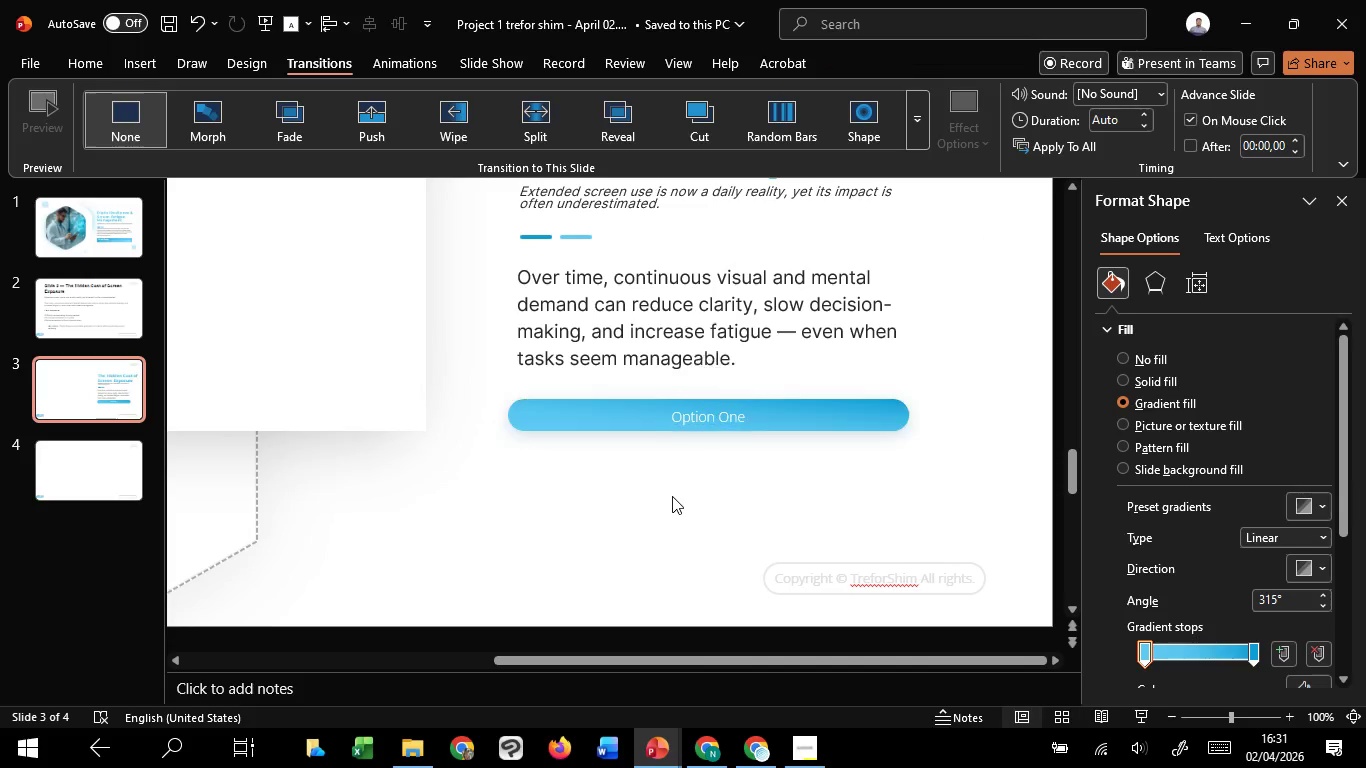 
left_click([672, 496])
 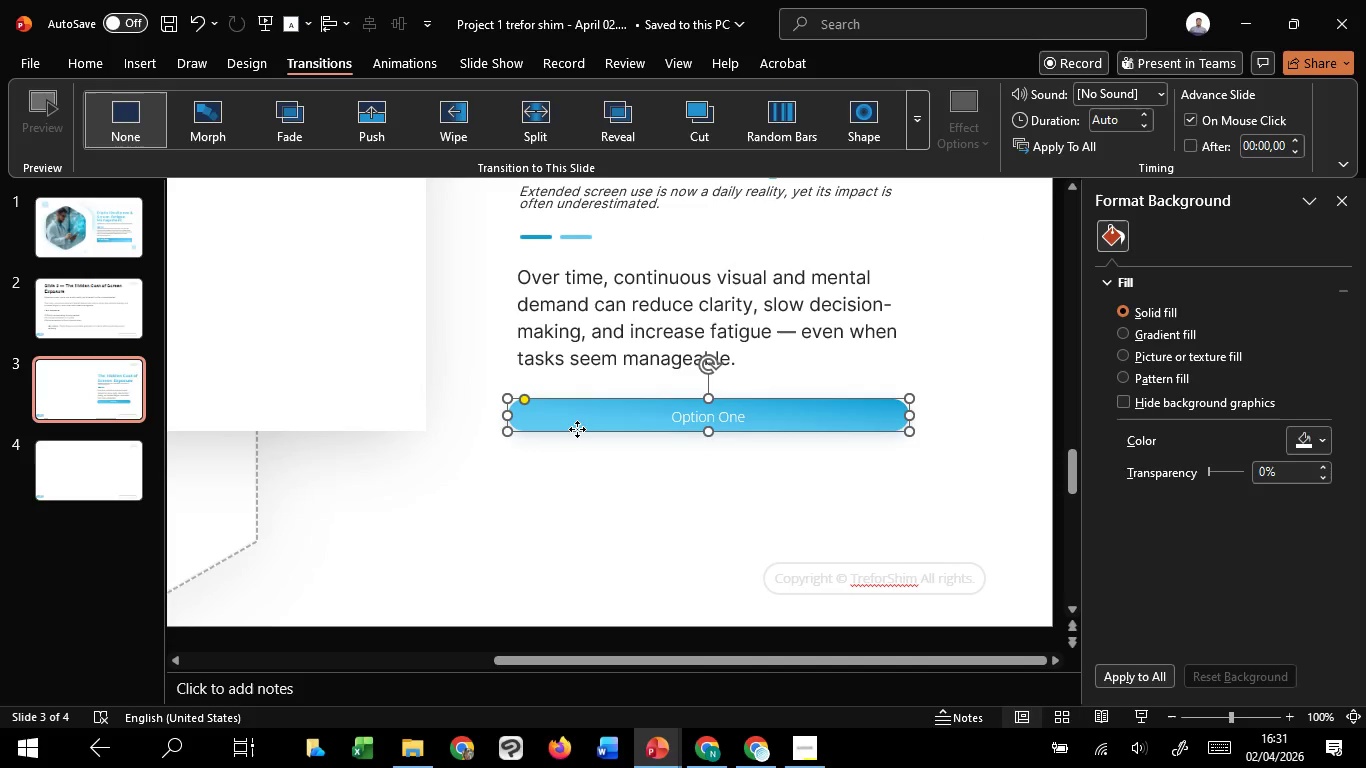 
left_click([577, 429])
 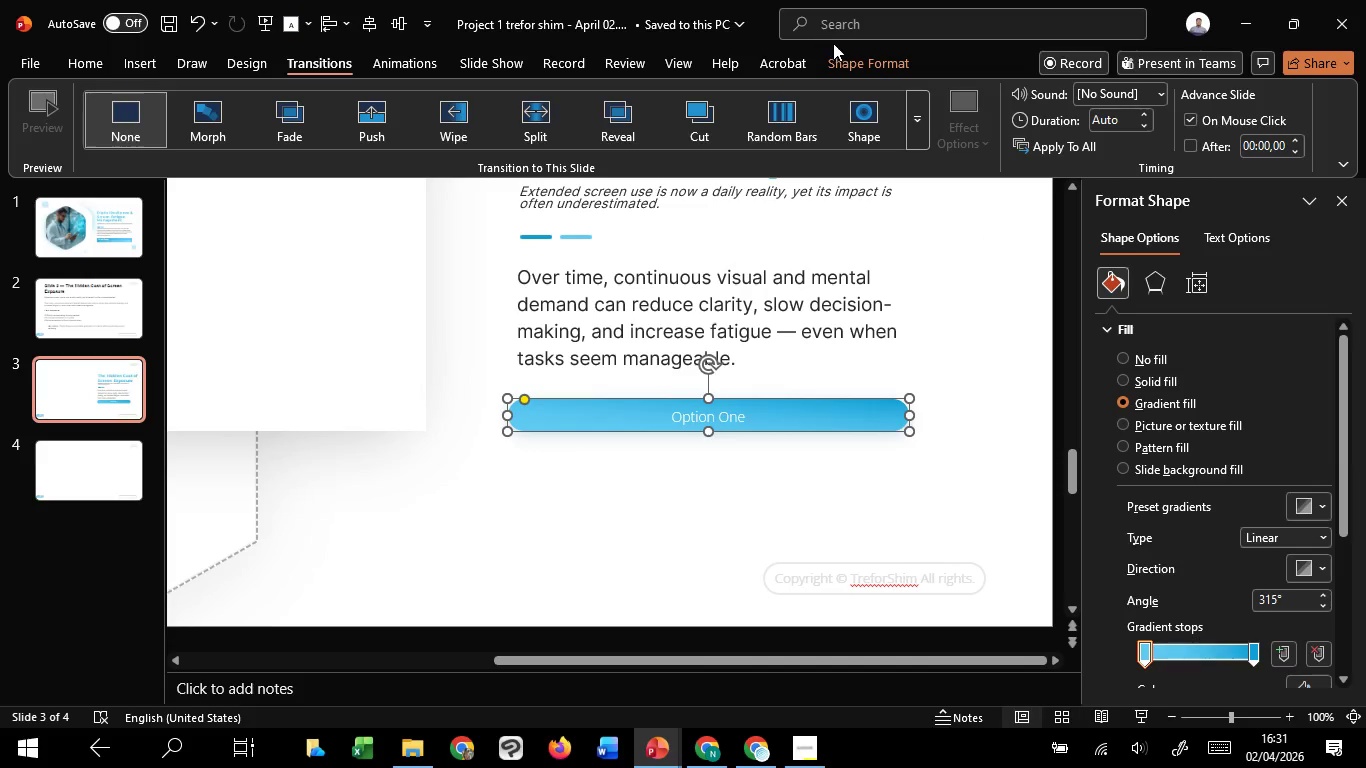 
left_click_drag(start_coordinate=[838, 48], to_coordinate=[825, 48])
 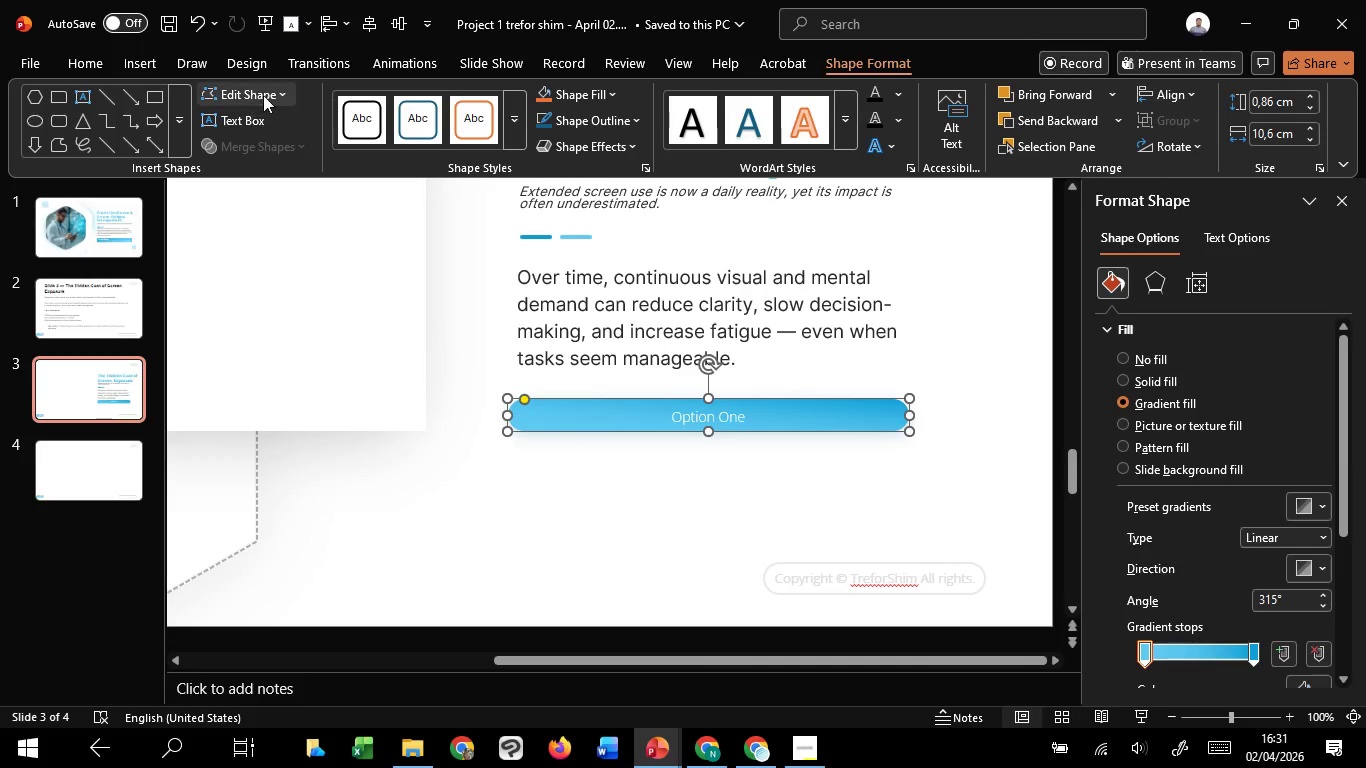 
left_click([263, 95])
 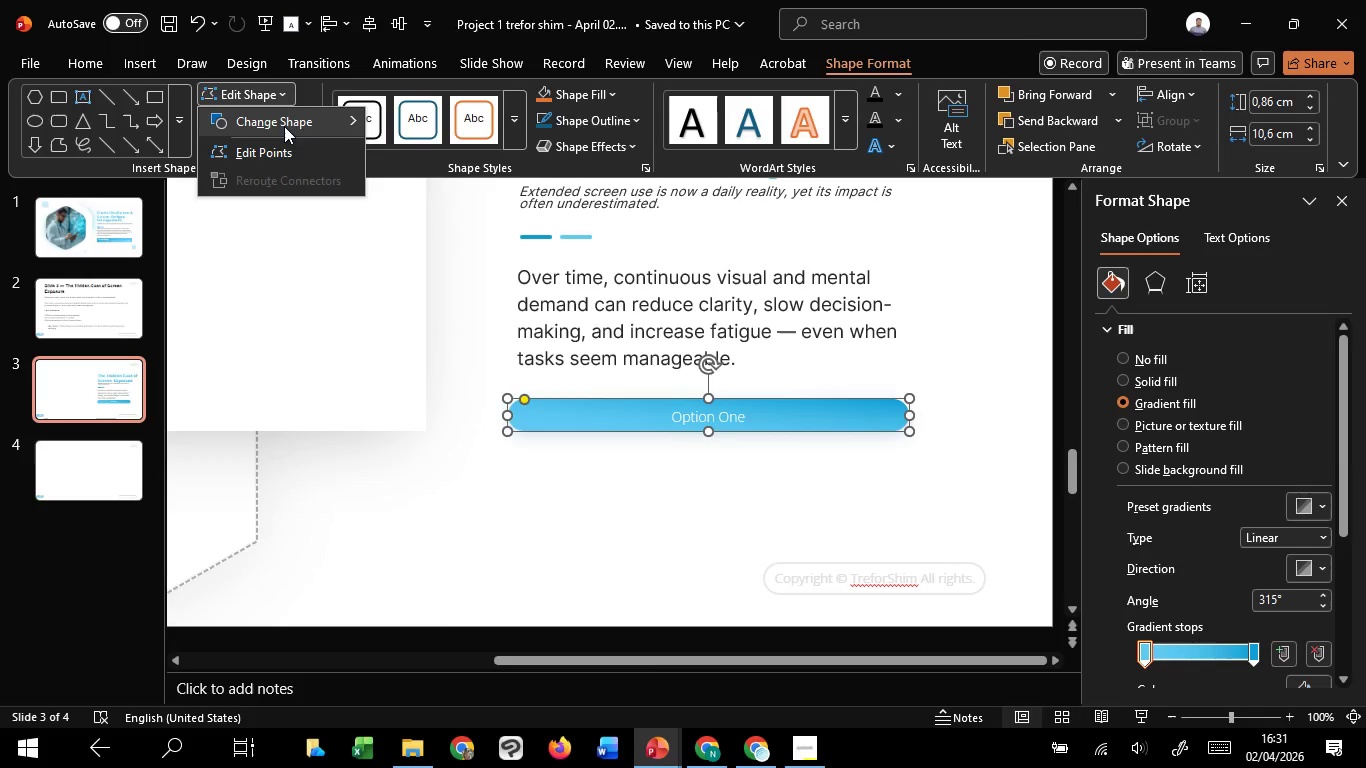 
left_click([284, 126])
 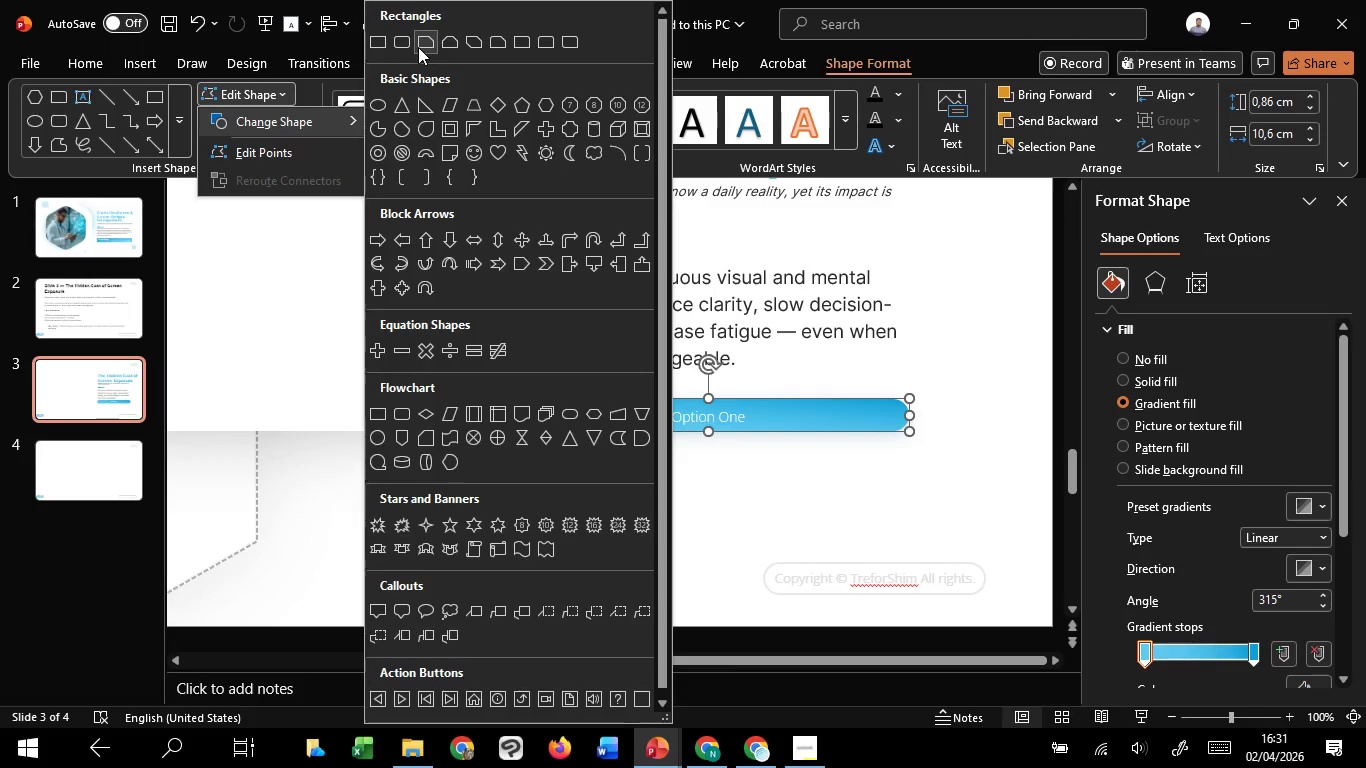 
left_click([408, 39])
 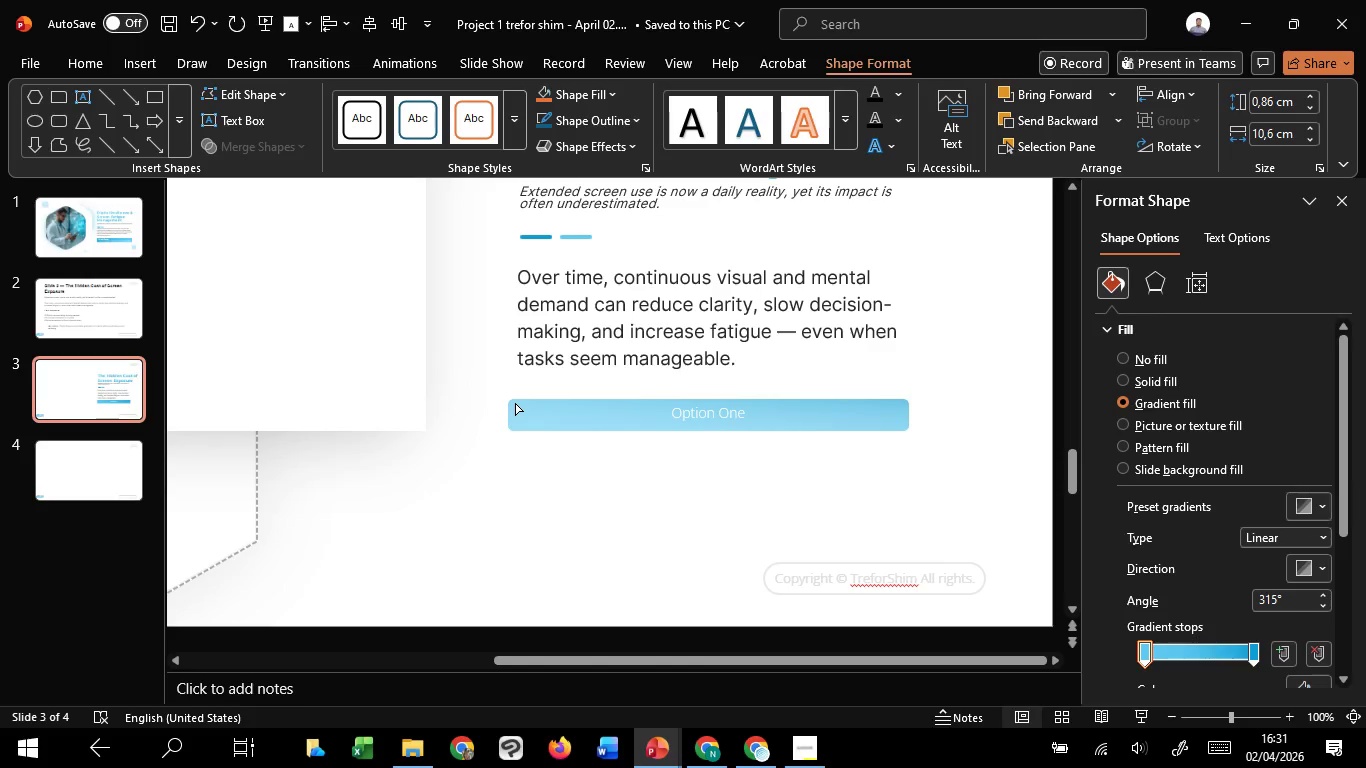 
left_click([551, 501])
 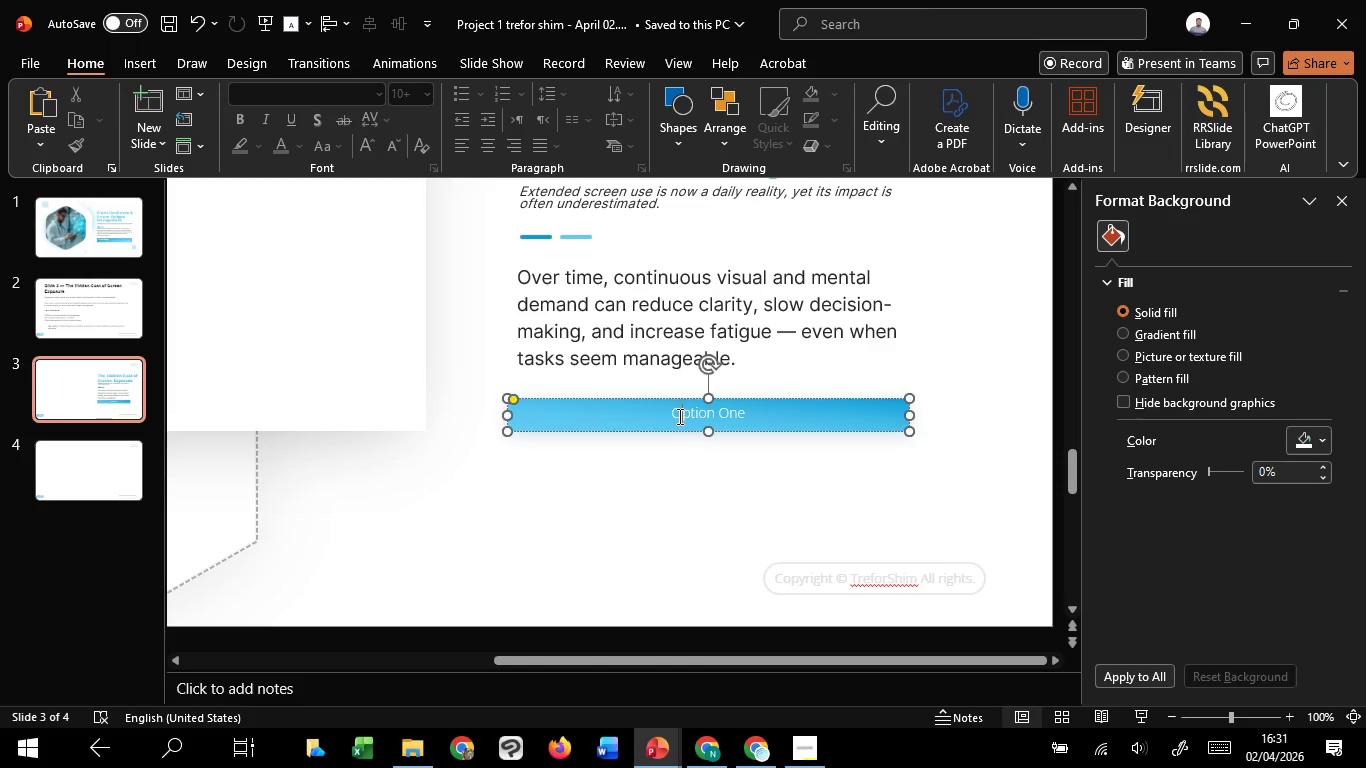 
left_click_drag(start_coordinate=[678, 416], to_coordinate=[765, 415])
 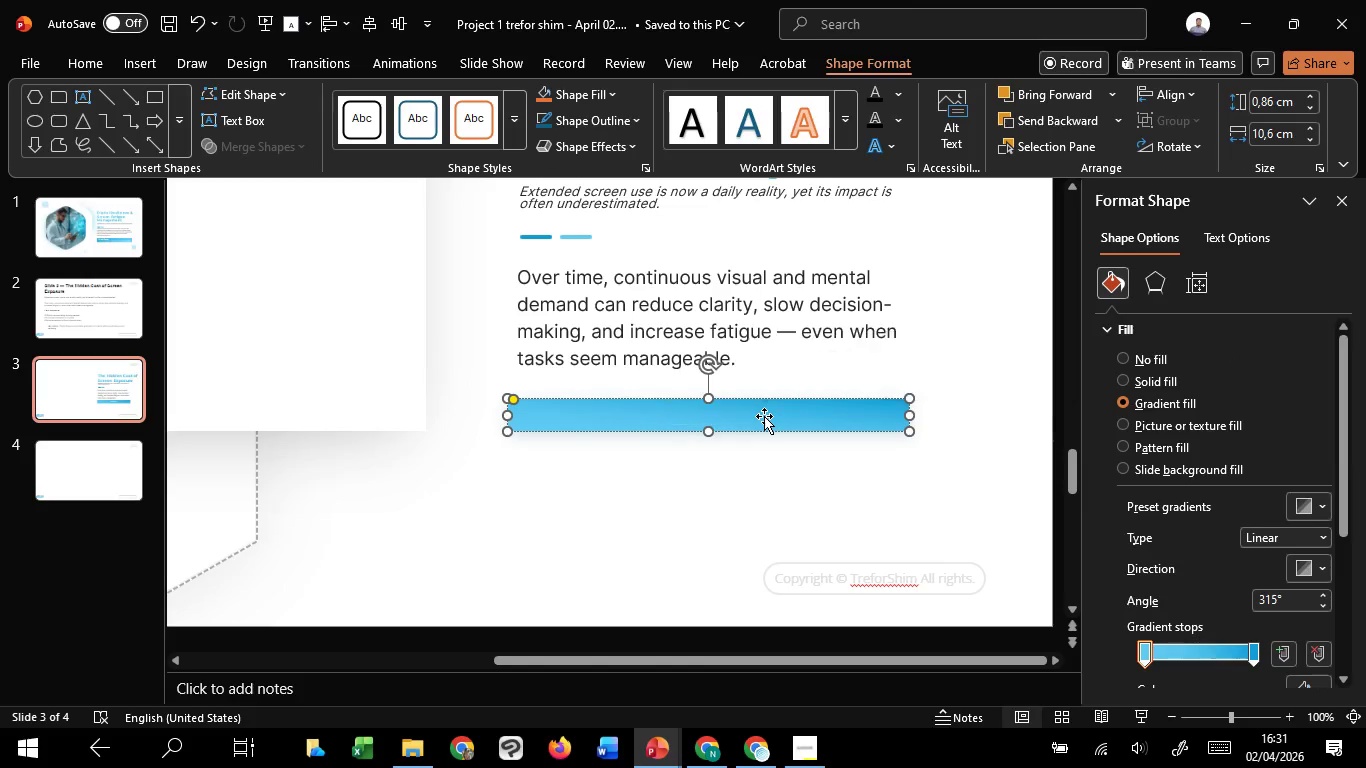 
key(Delete)
 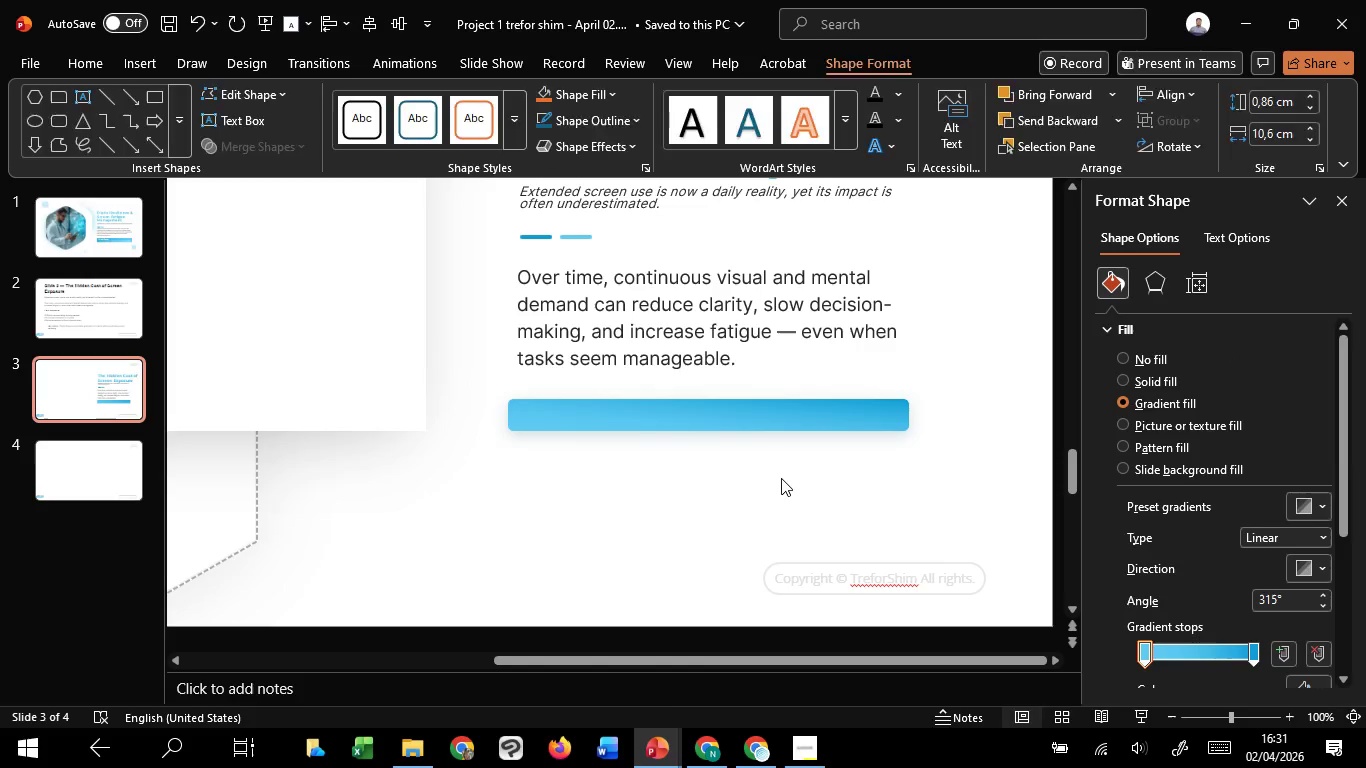 
left_click([781, 478])
 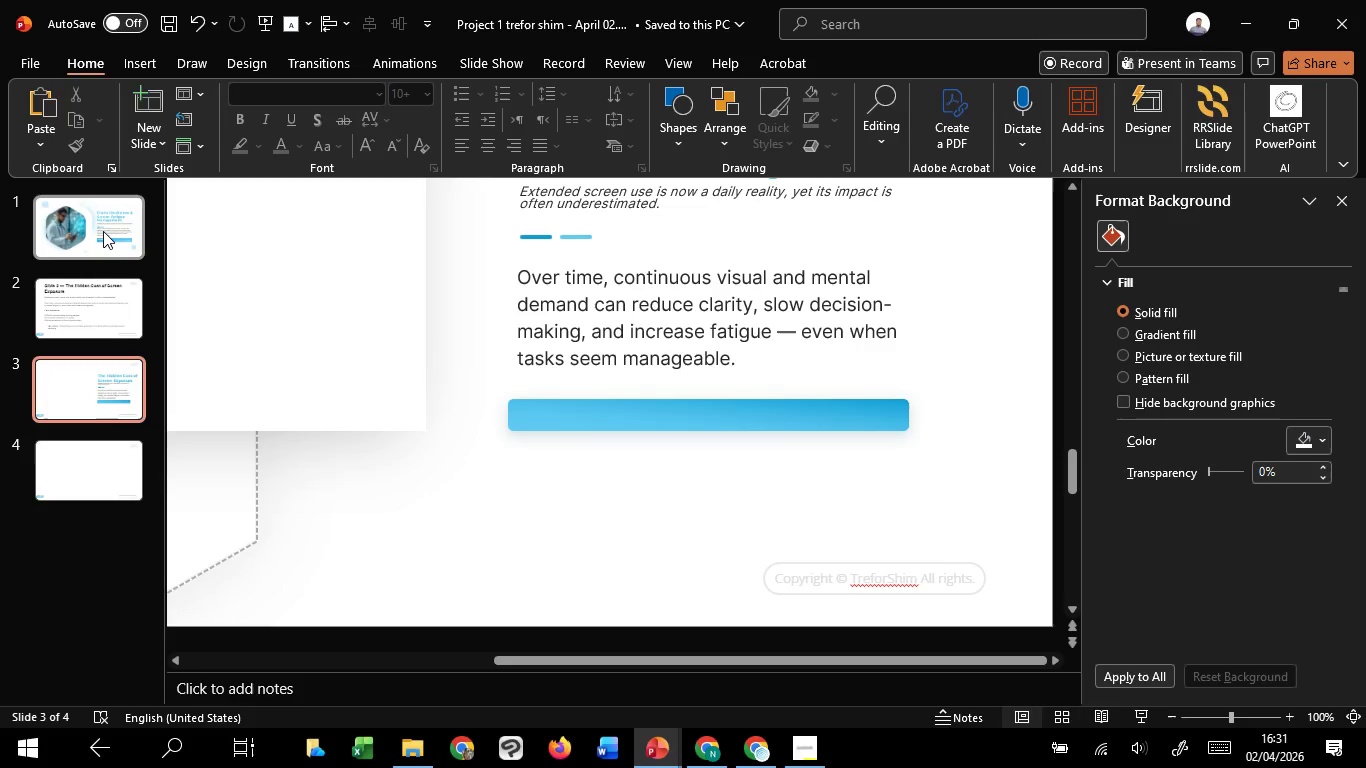 
left_click([103, 231])
 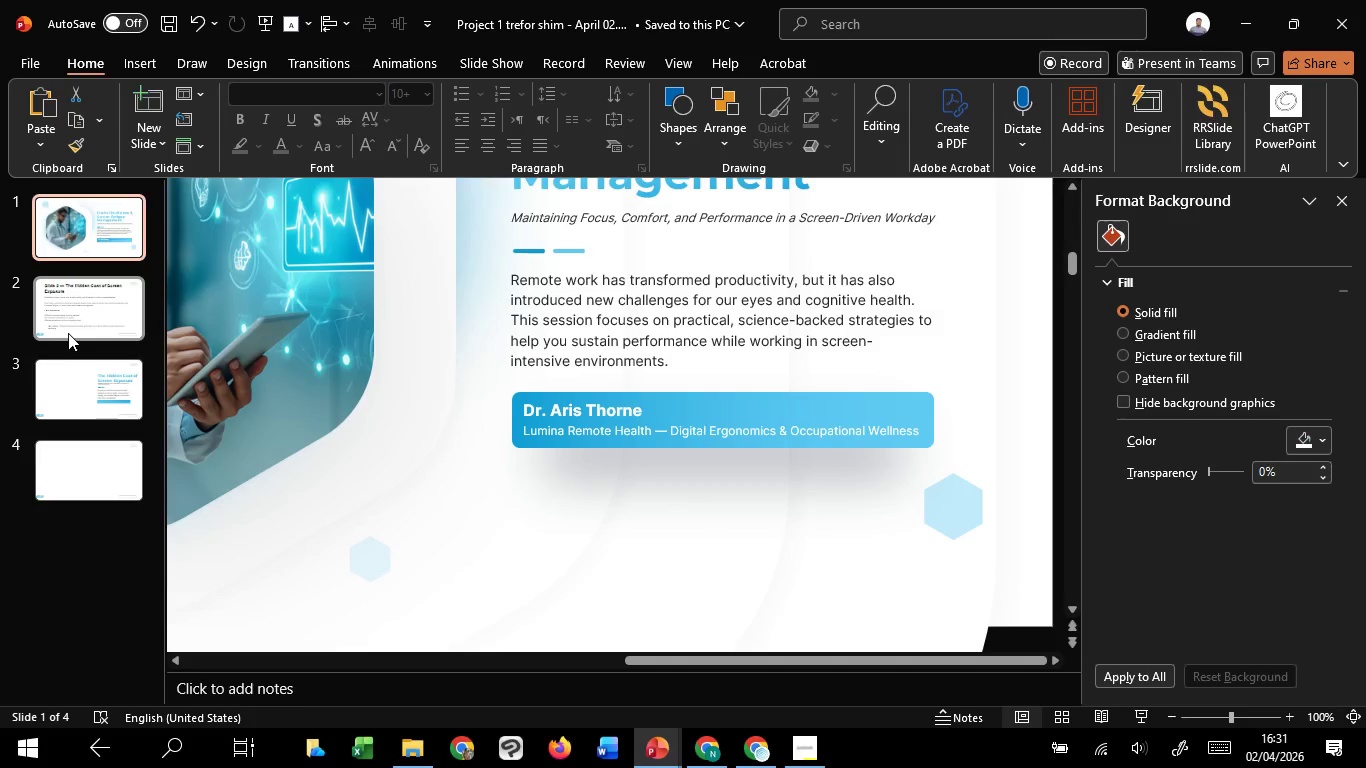 
left_click([69, 332])
 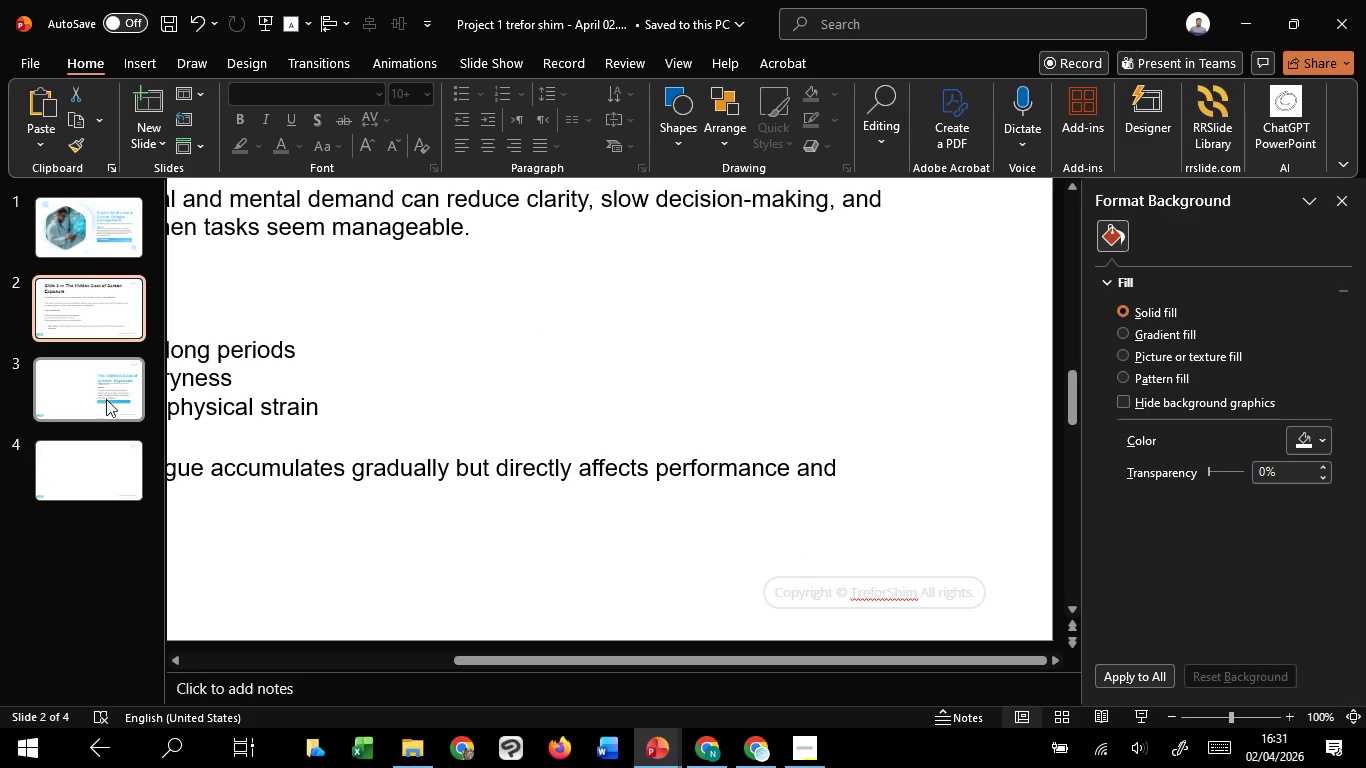 
left_click([106, 399])
 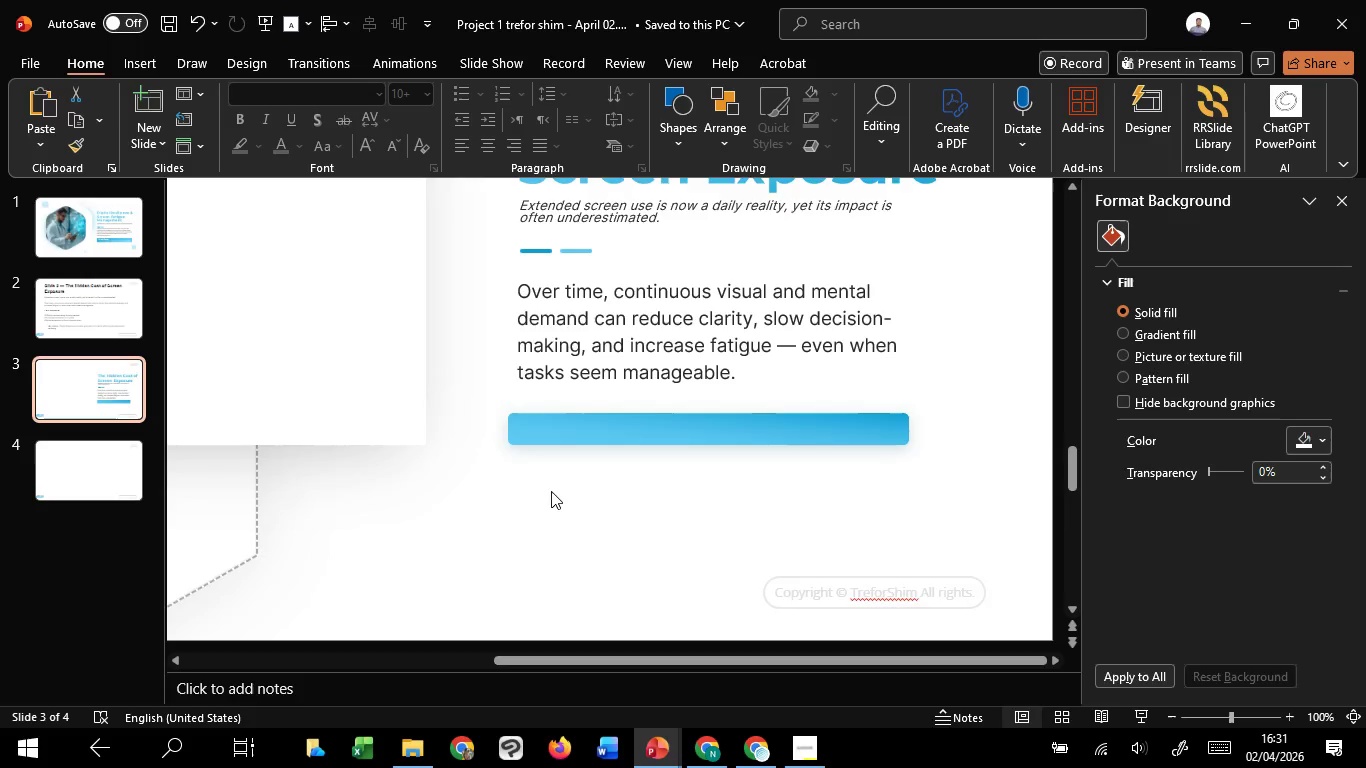 
hold_key(key=ControlLeft, duration=0.94)
scroll: coordinate [555, 491], scroll_direction: down, amount: 2.0
 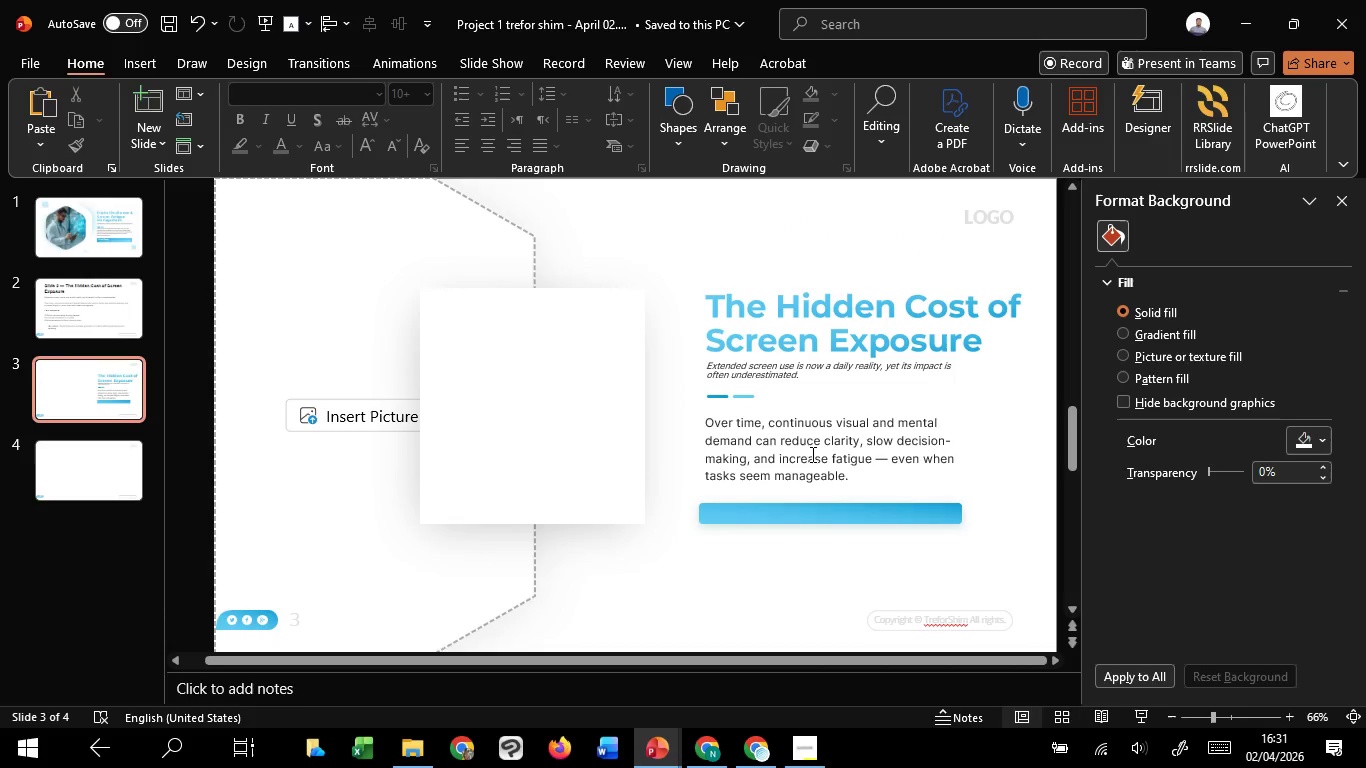 
left_click([814, 325])
 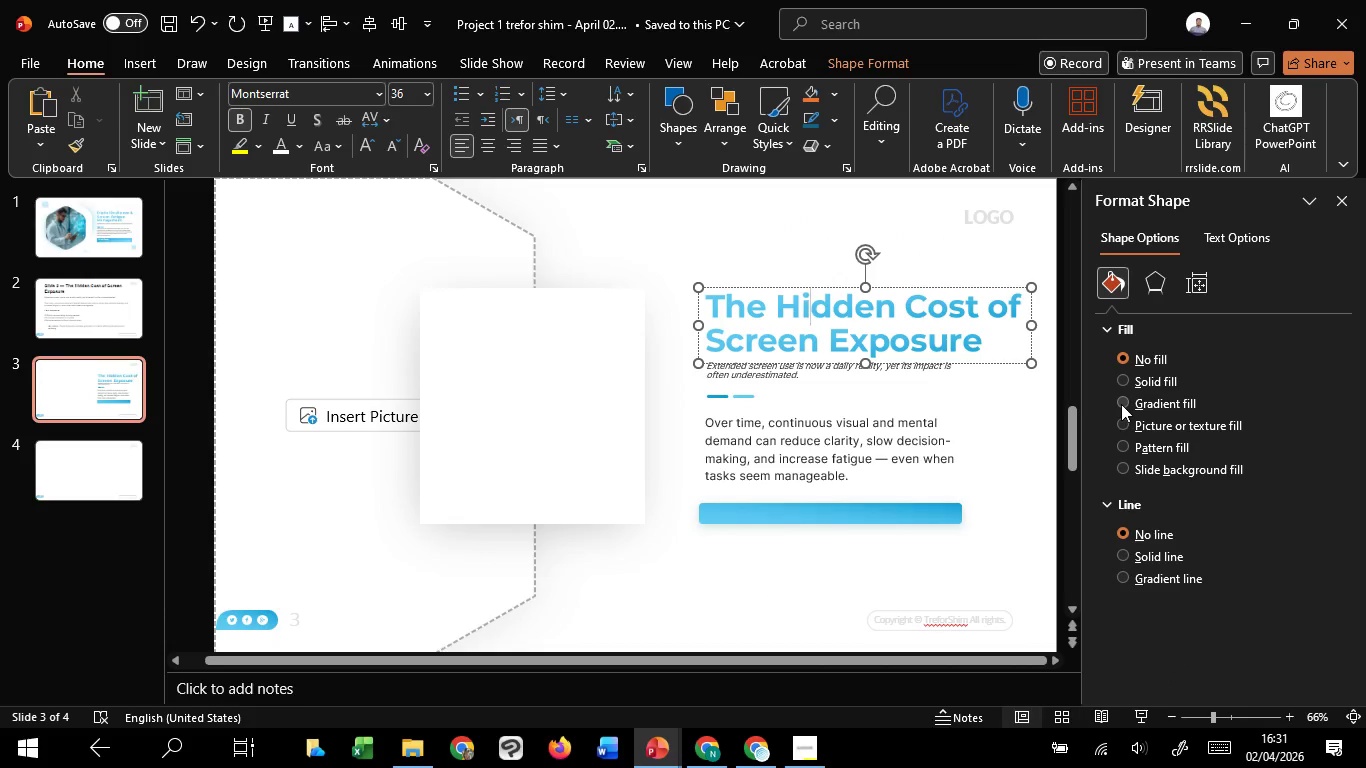 
left_click([1121, 405])
 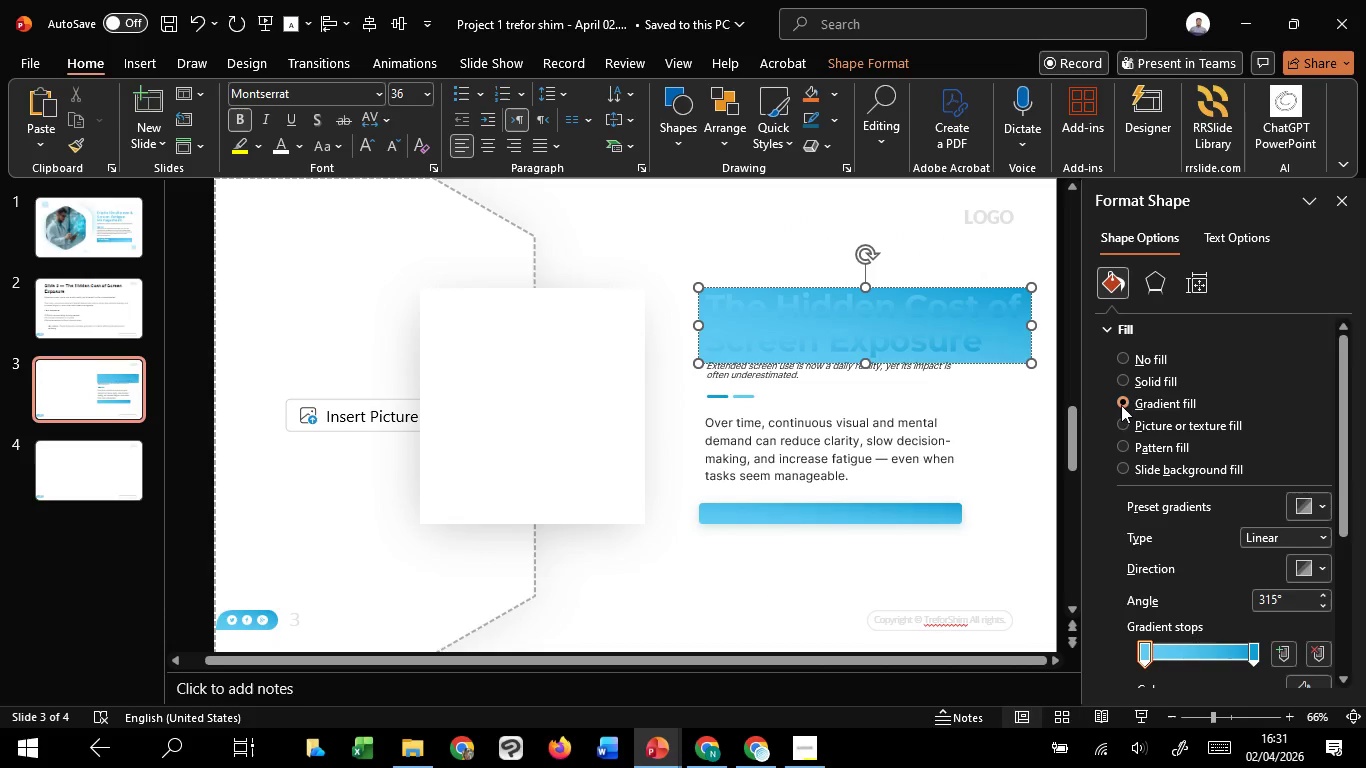 
key(Control+Z)
 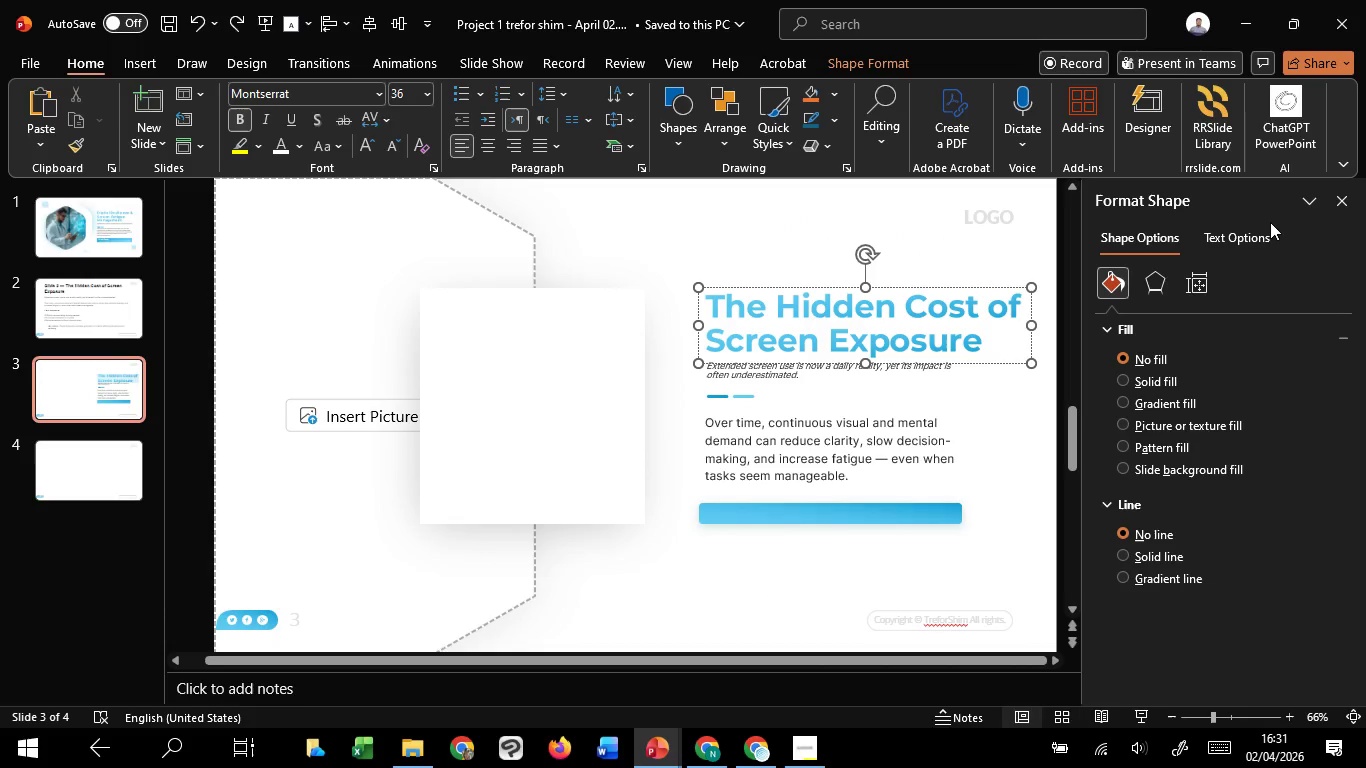 
left_click([1270, 222])
 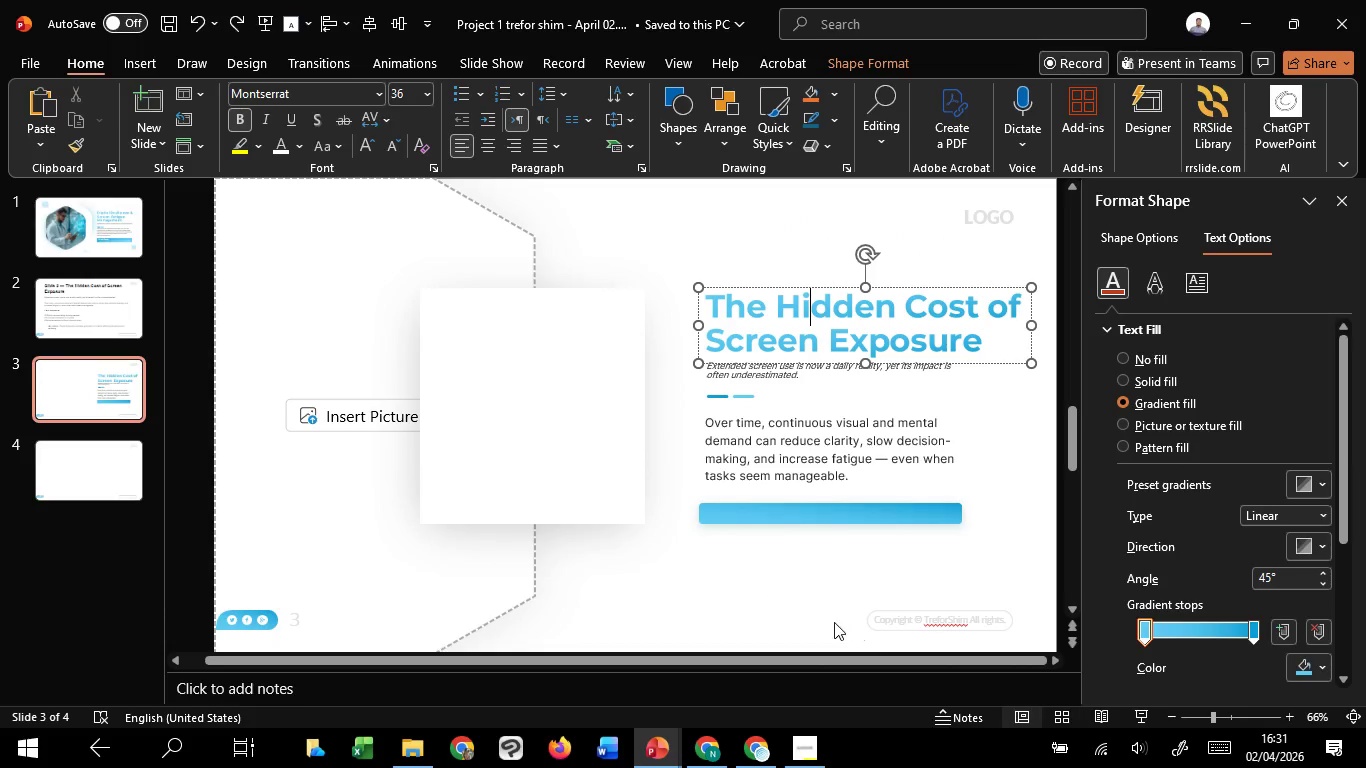 
left_click([832, 622])
 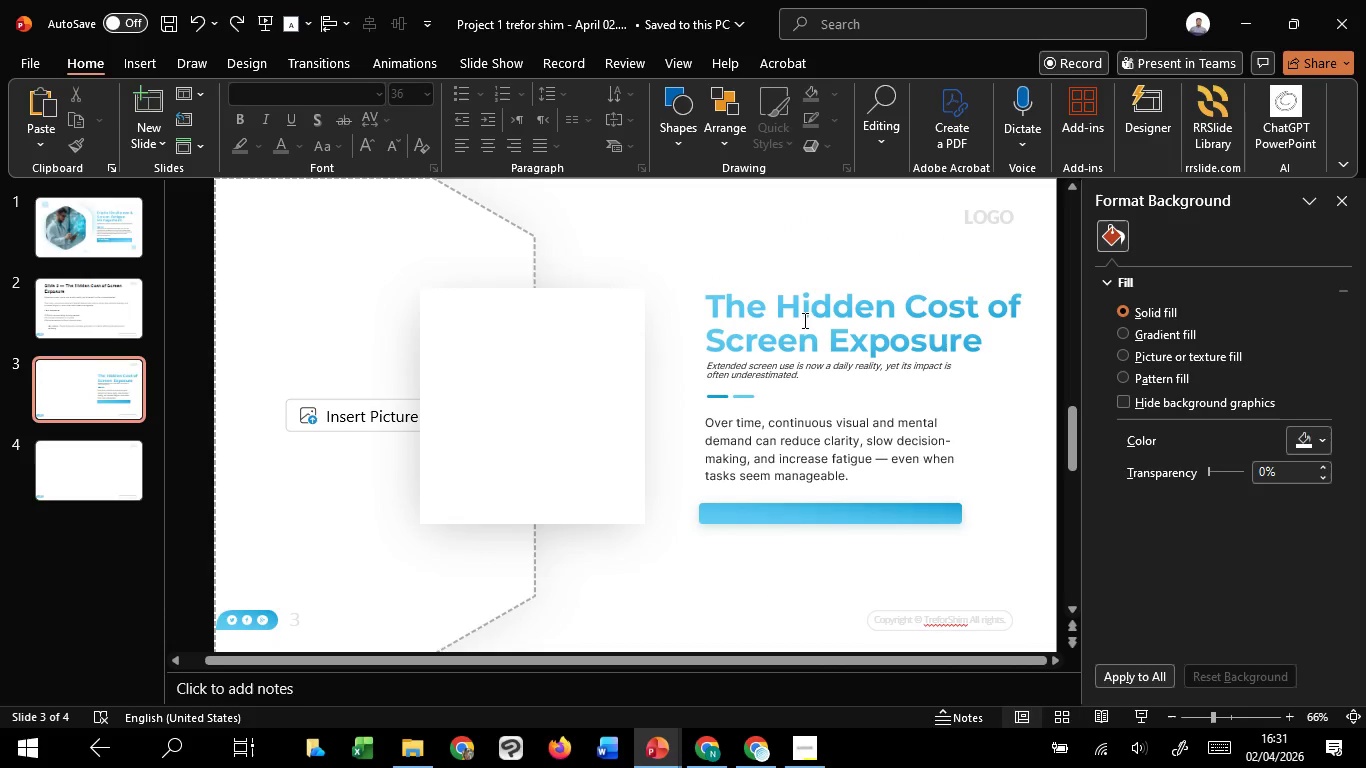 
left_click([487, 371])
 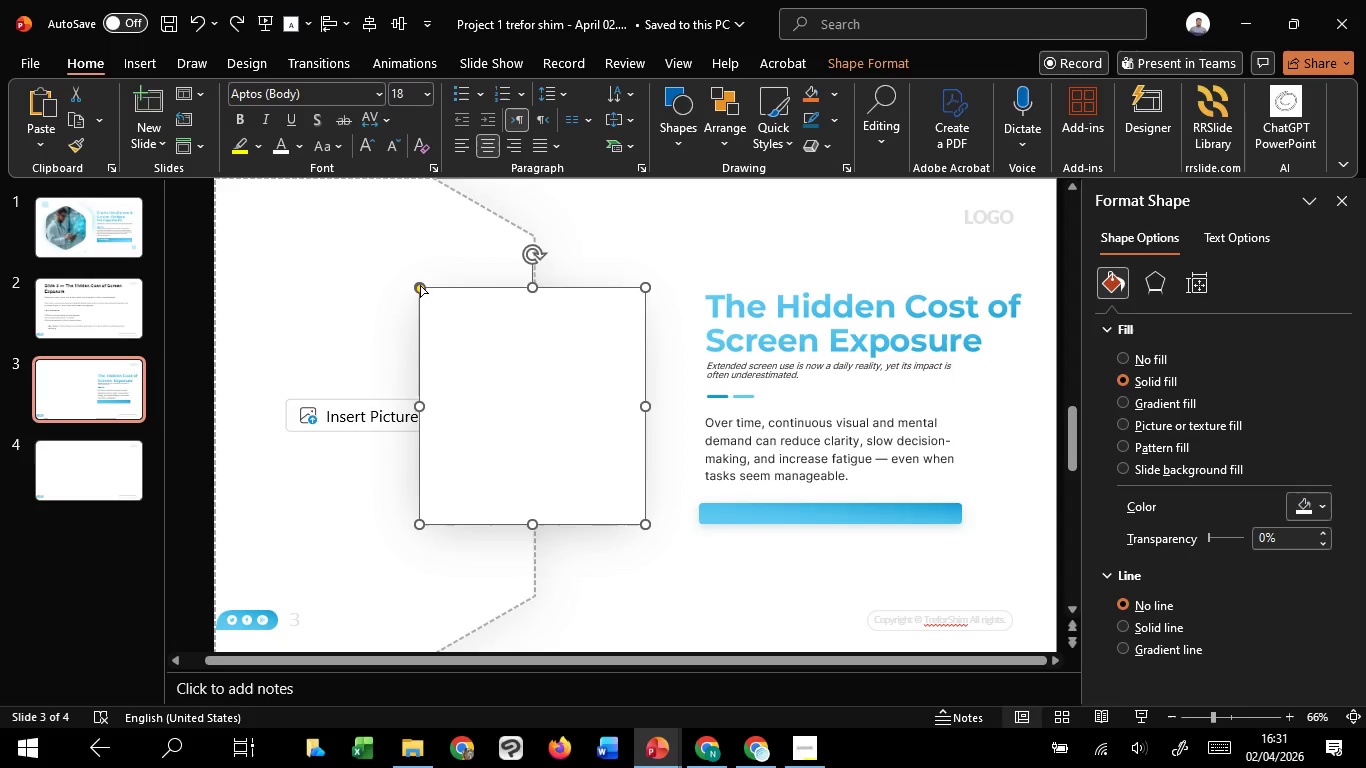 
left_click_drag(start_coordinate=[420, 285], to_coordinate=[427, 283])
 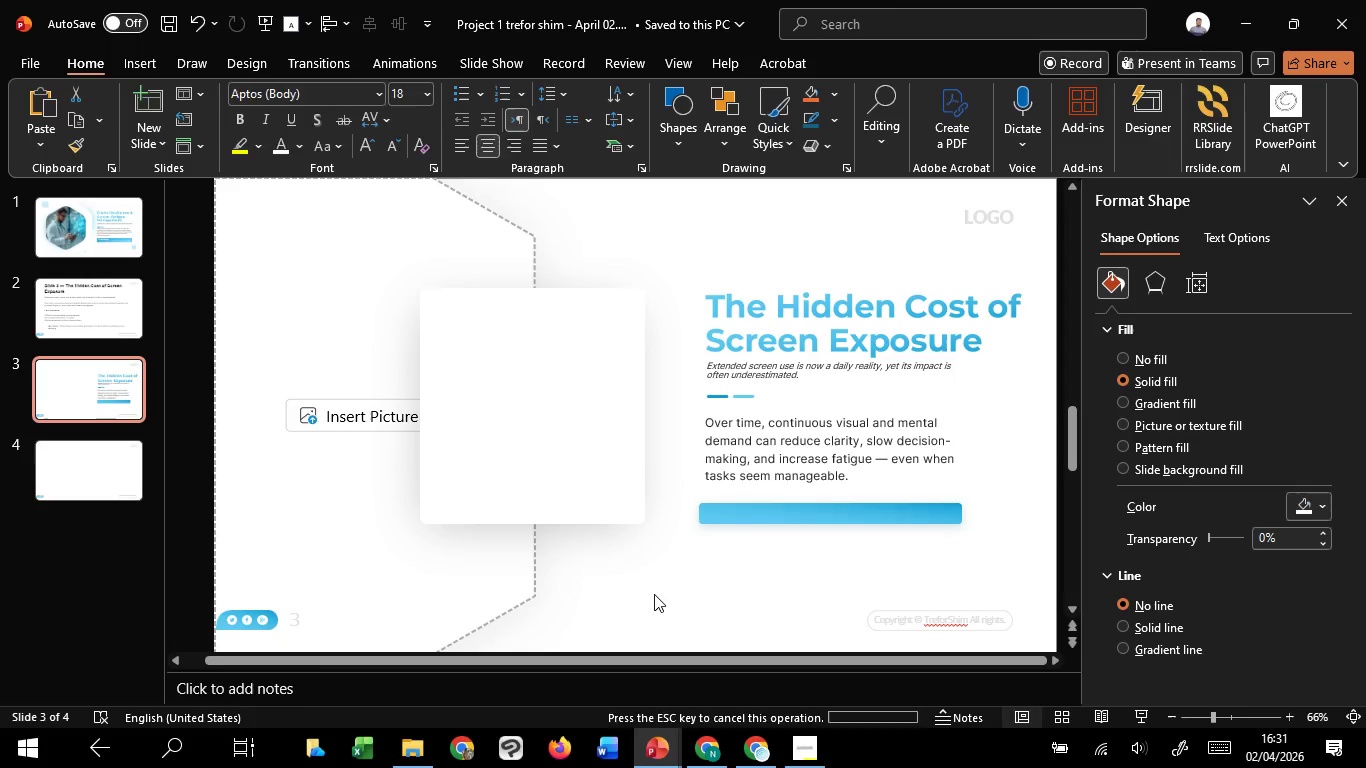 
left_click([654, 594])
 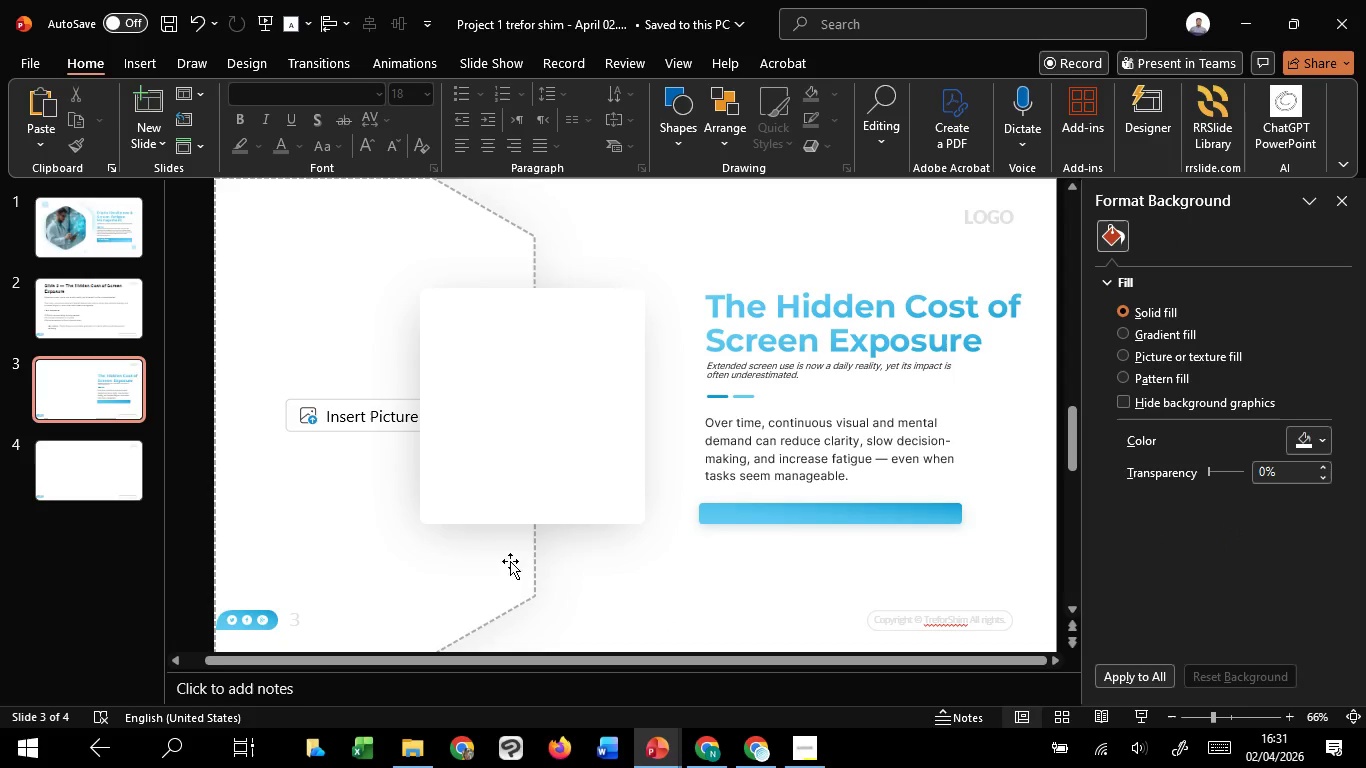 
left_click([512, 580])
 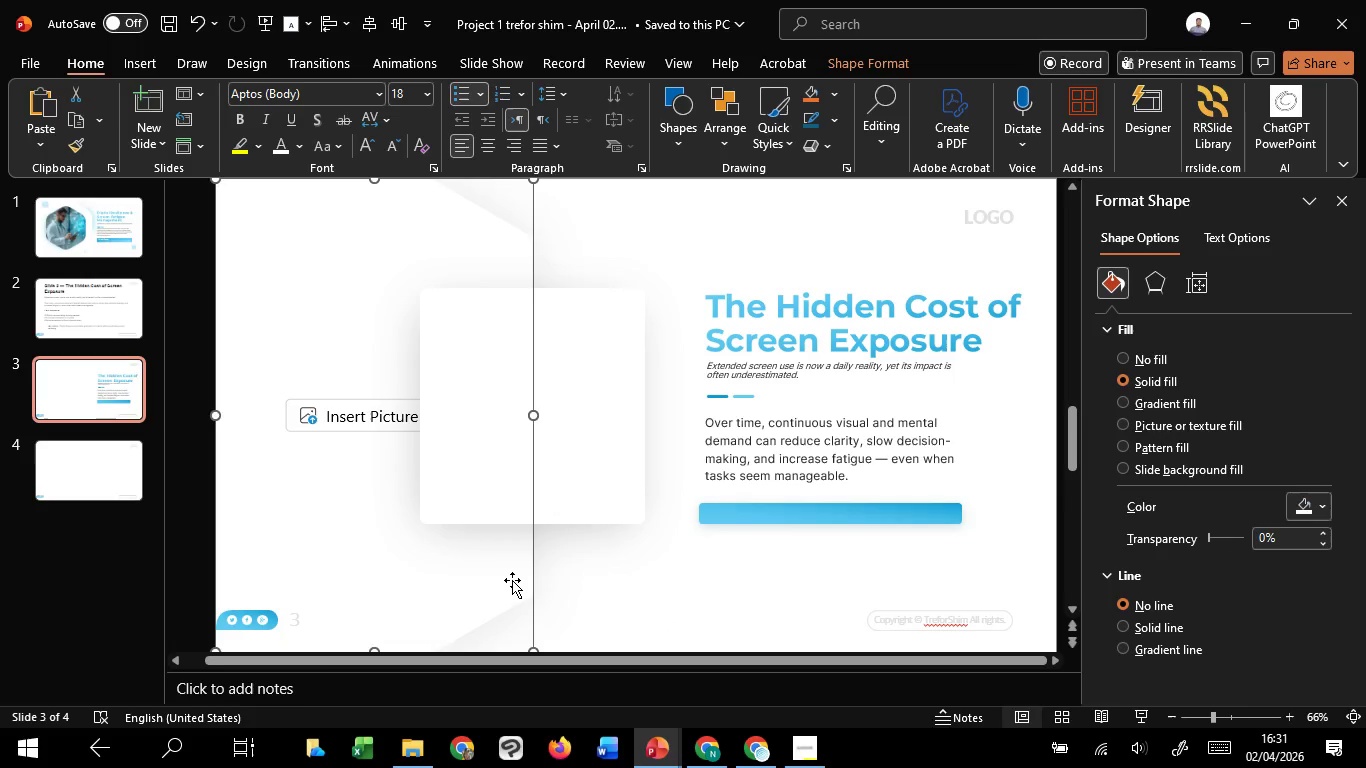 
hold_key(key=ShiftLeft, duration=1.2)
 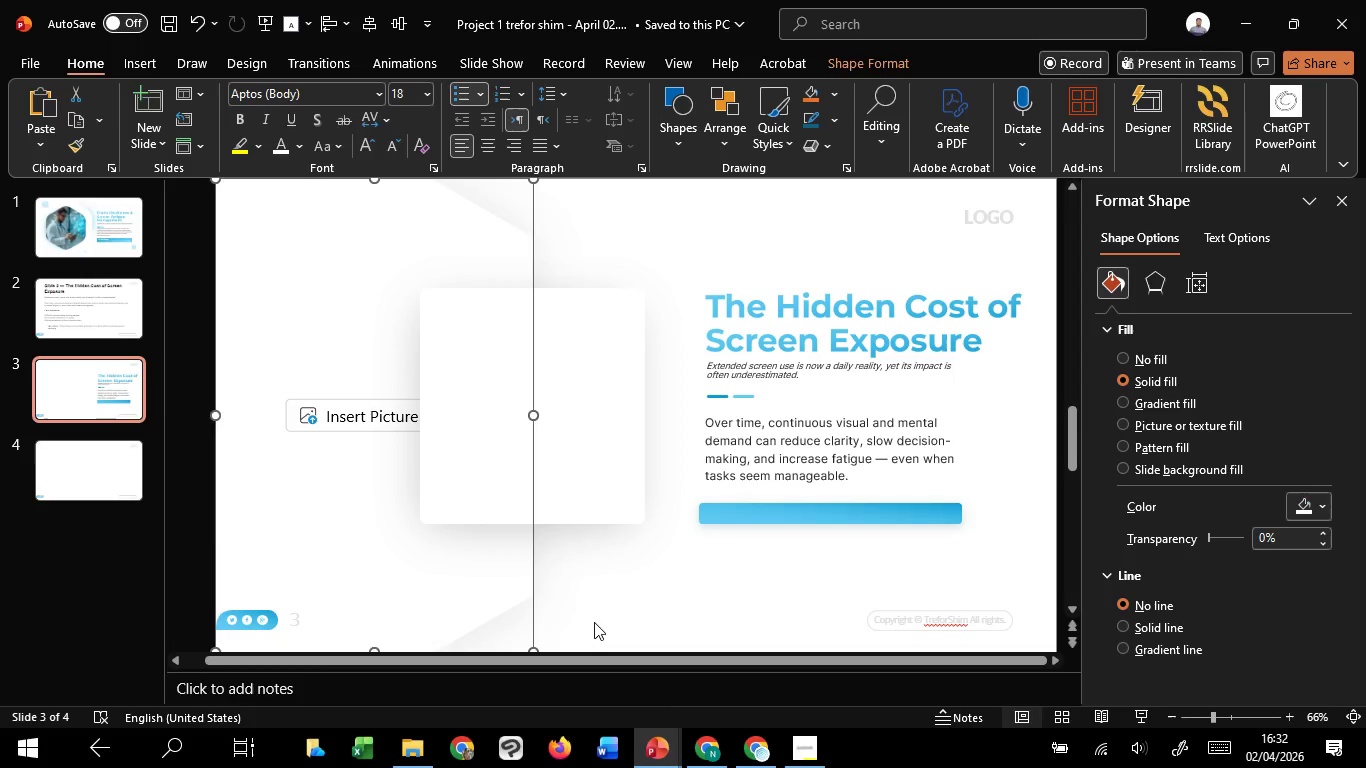 
left_click([594, 622])
 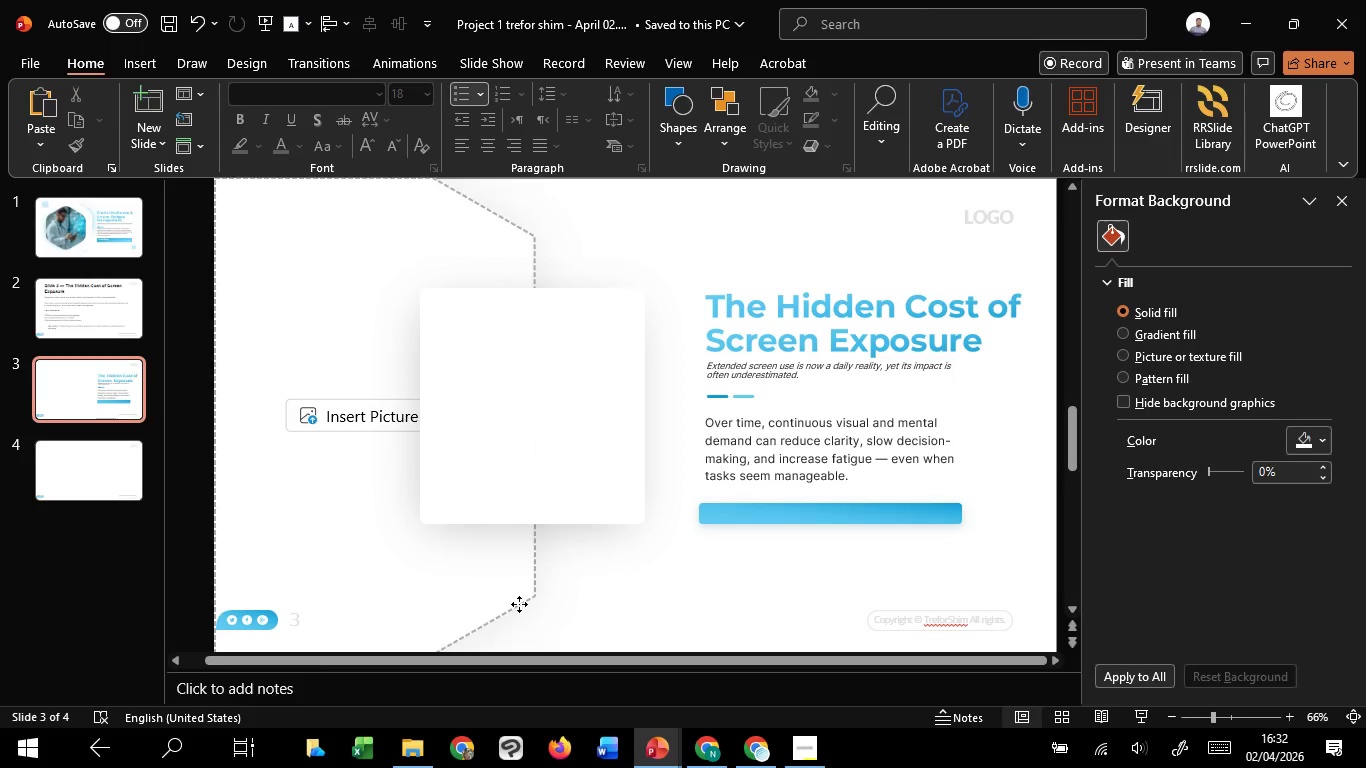 
left_click([519, 604])
 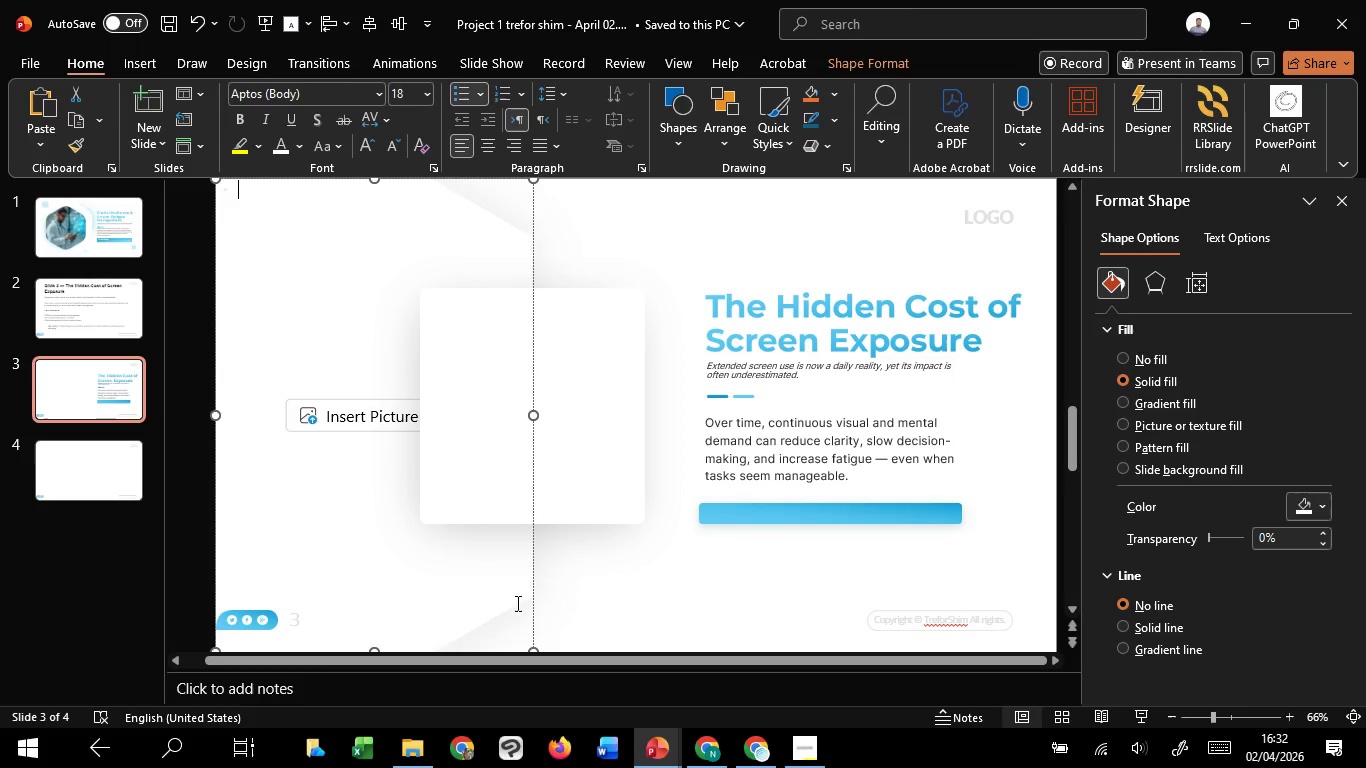 
left_click_drag(start_coordinate=[519, 604], to_coordinate=[476, 598])
 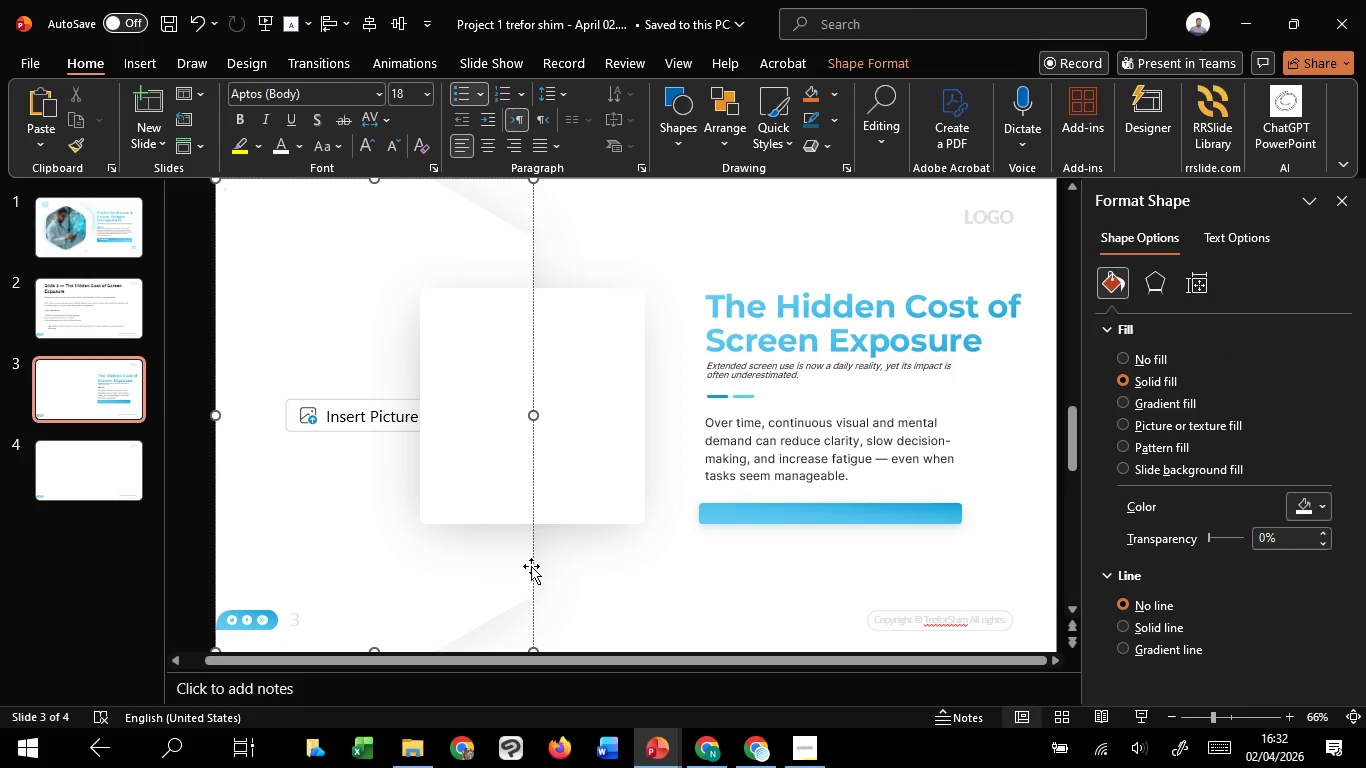 
hold_key(key=ShiftLeft, duration=0.84)
 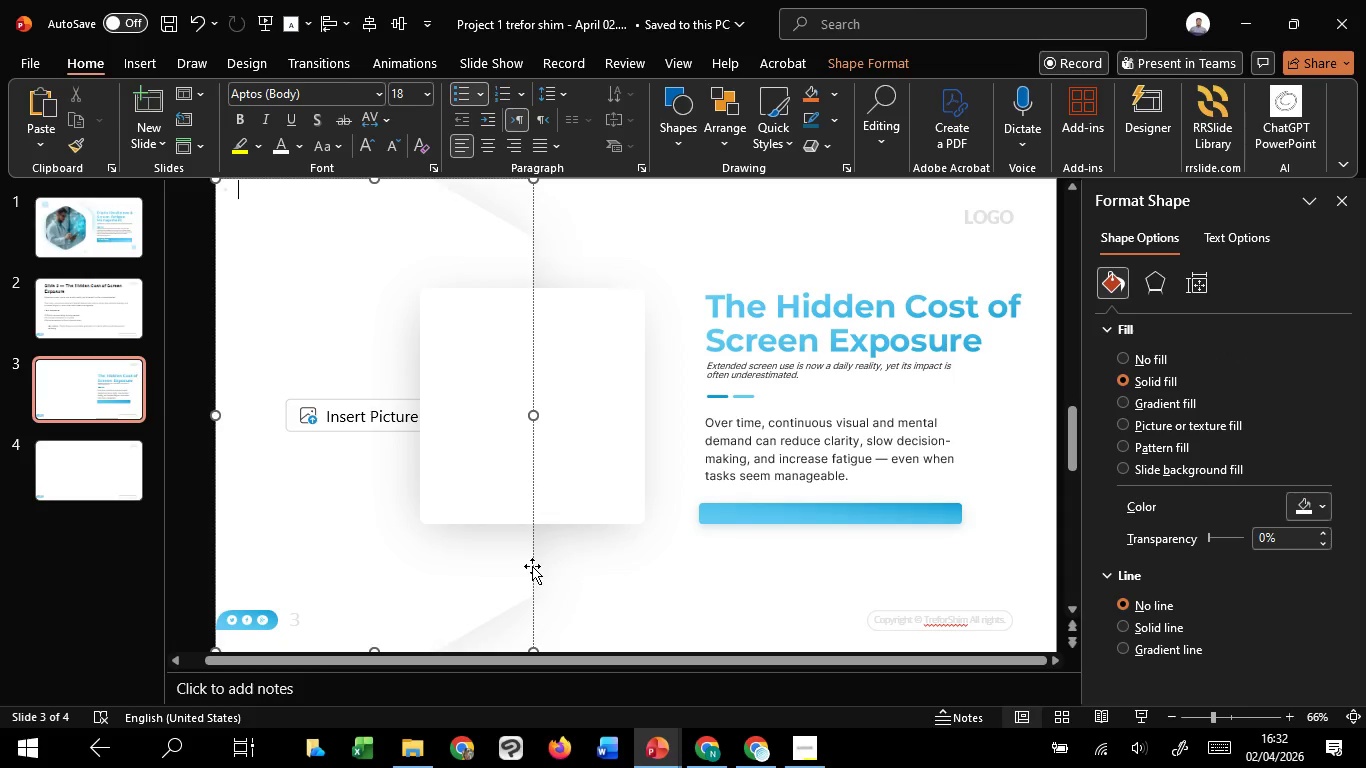 
left_click_drag(start_coordinate=[532, 566], to_coordinate=[443, 551])
 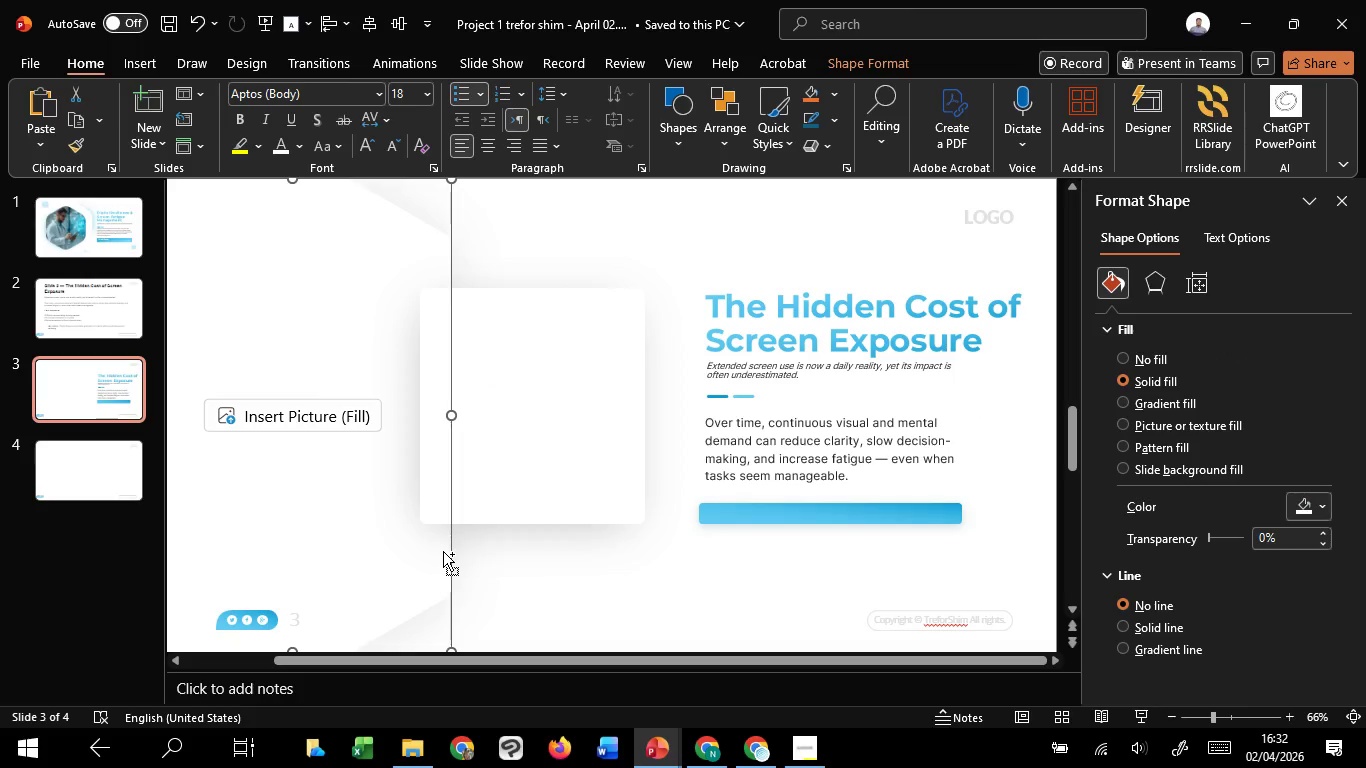 
hold_key(key=ShiftLeft, duration=0.92)
 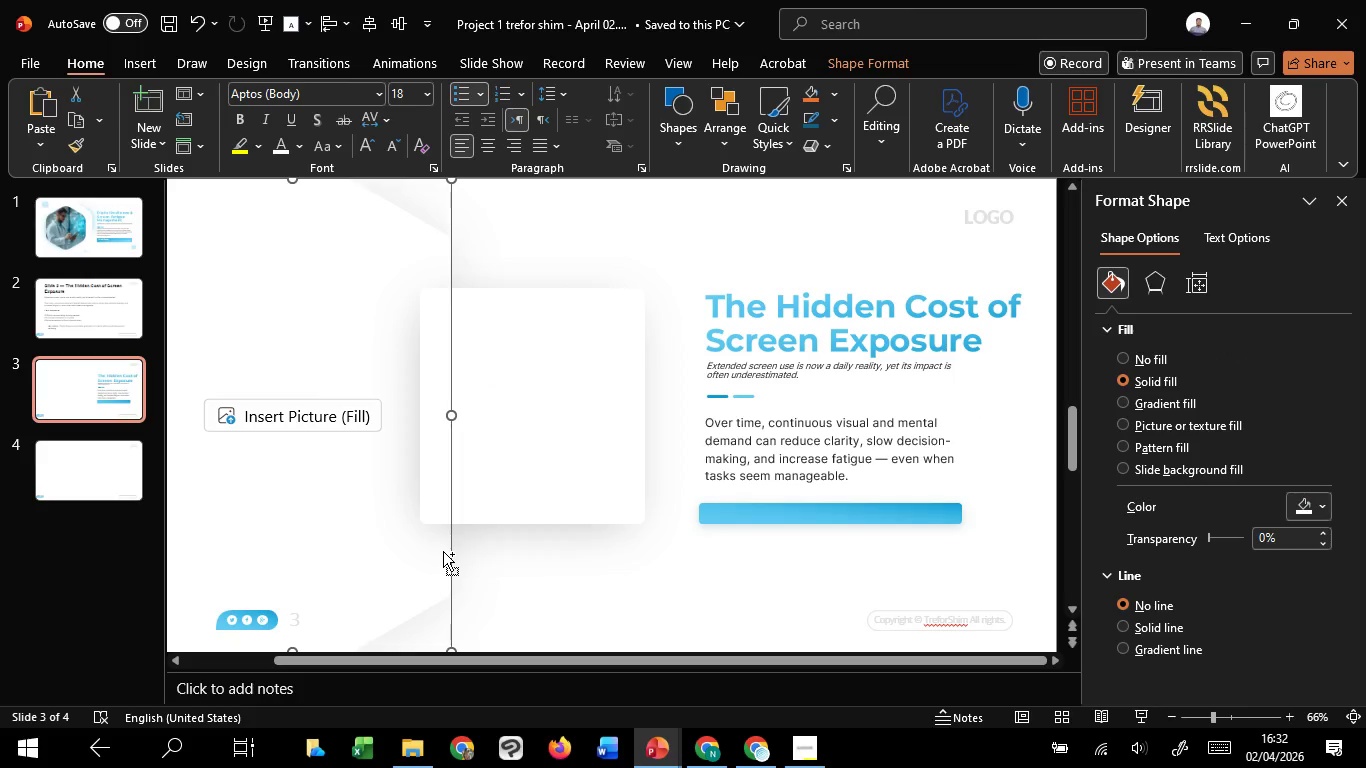 
key(Control+Z)
 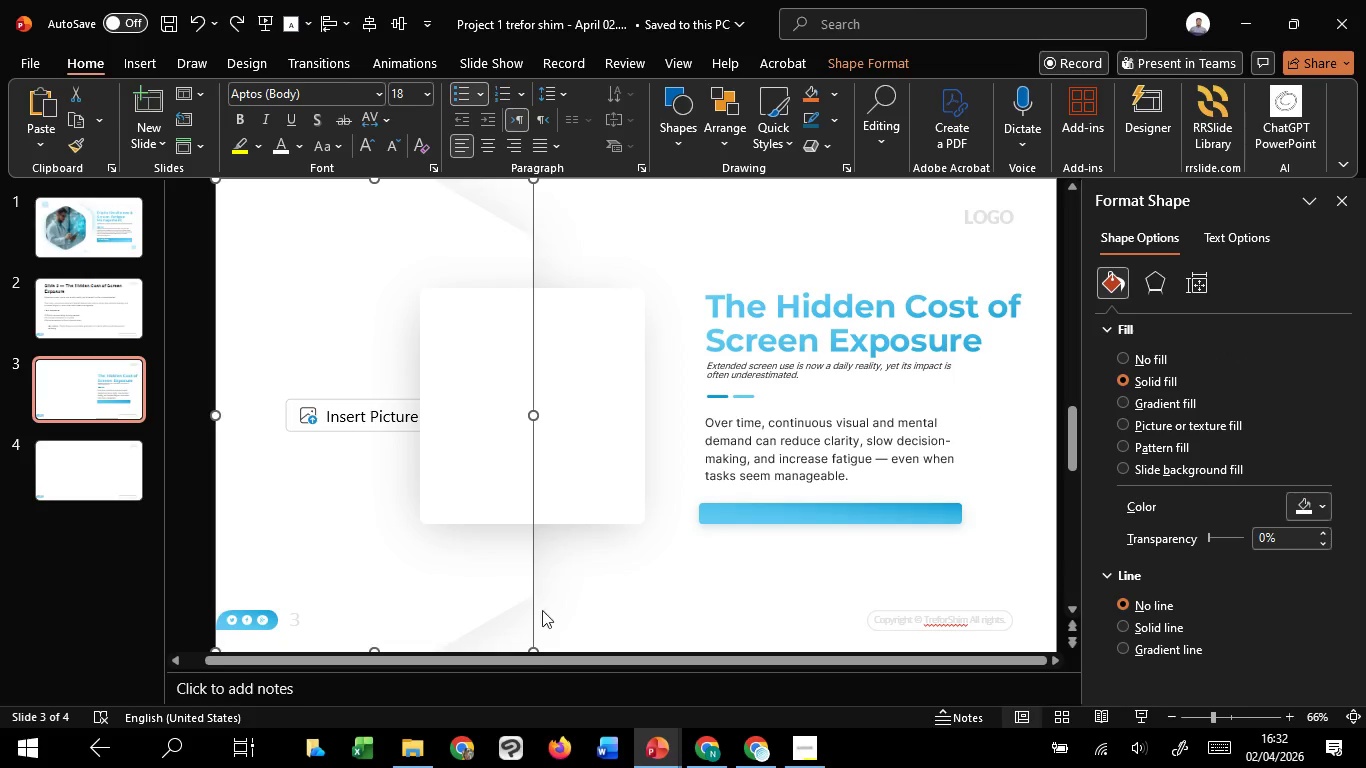 
hold_key(key=ControlLeft, duration=3.5)
hold_key(key=ShiftLeft, duration=1.52)
scroll: coordinate [539, 650], scroll_direction: down, amount: 1.0
 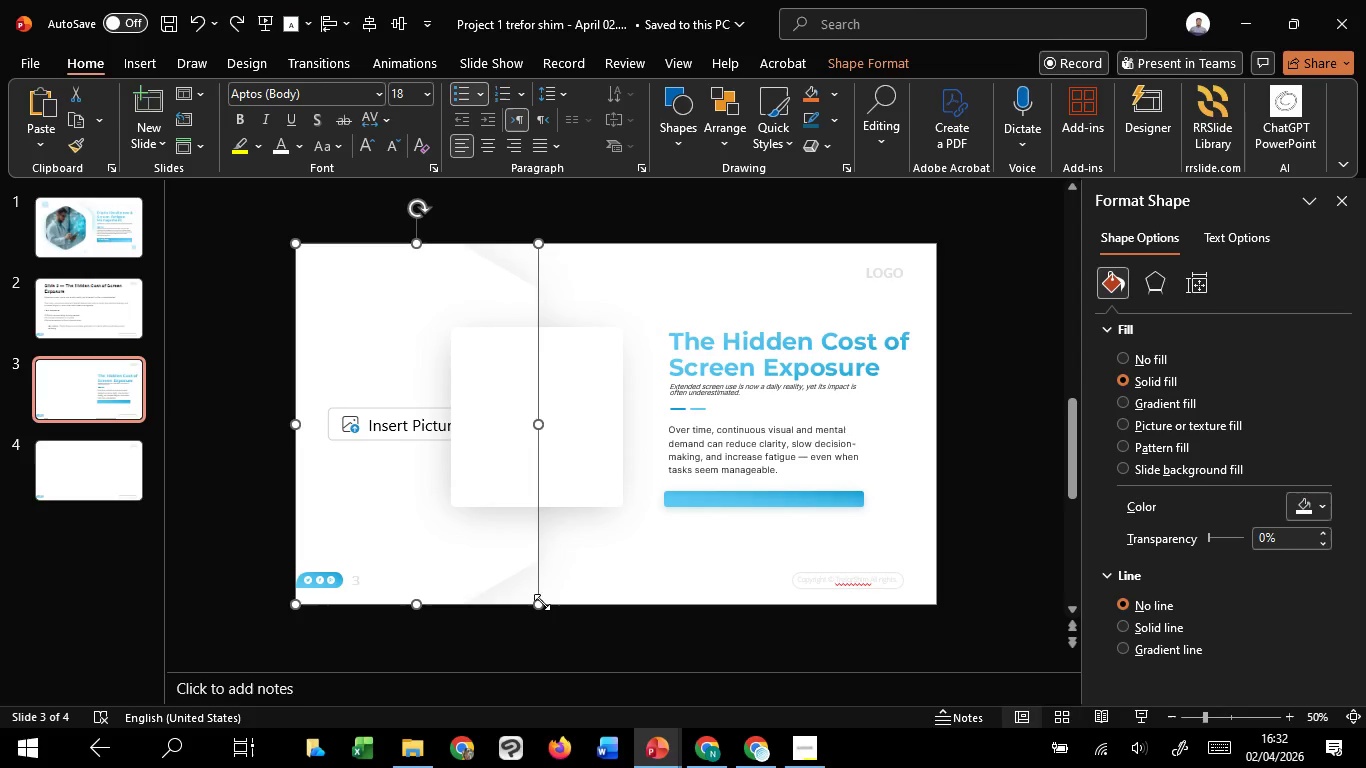 
hold_key(key=ShiftLeft, duration=1.42)
left_click_drag(start_coordinate=[541, 605], to_coordinate=[559, 617])
 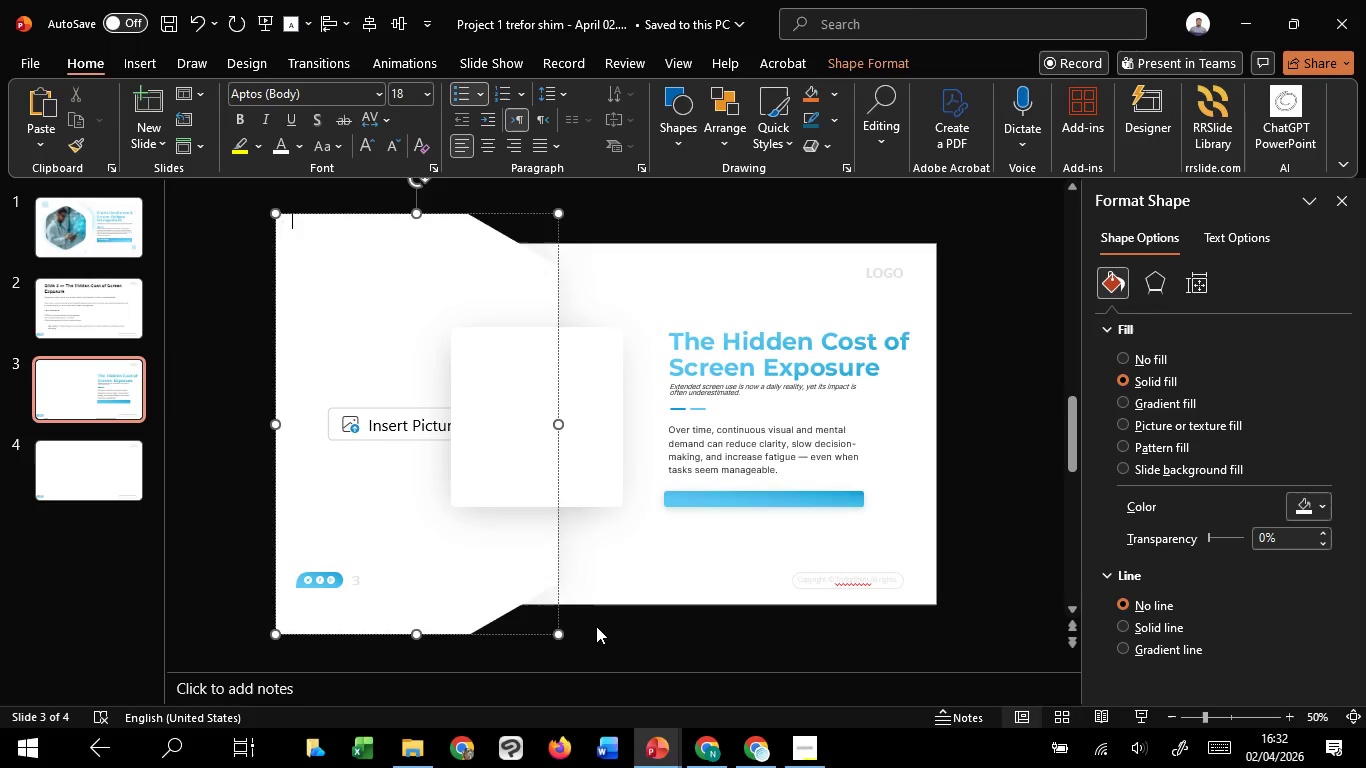 
left_click([596, 626])
 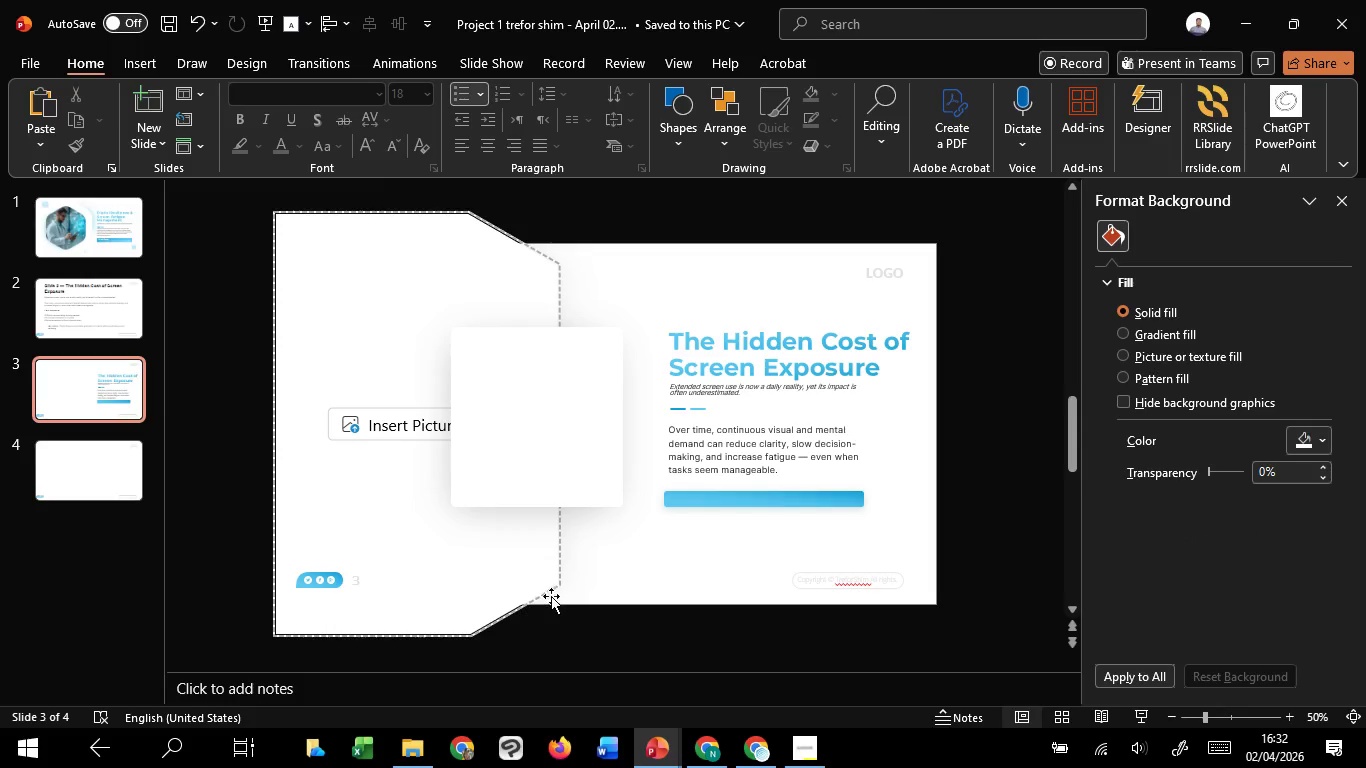 
key(Control+Z)
 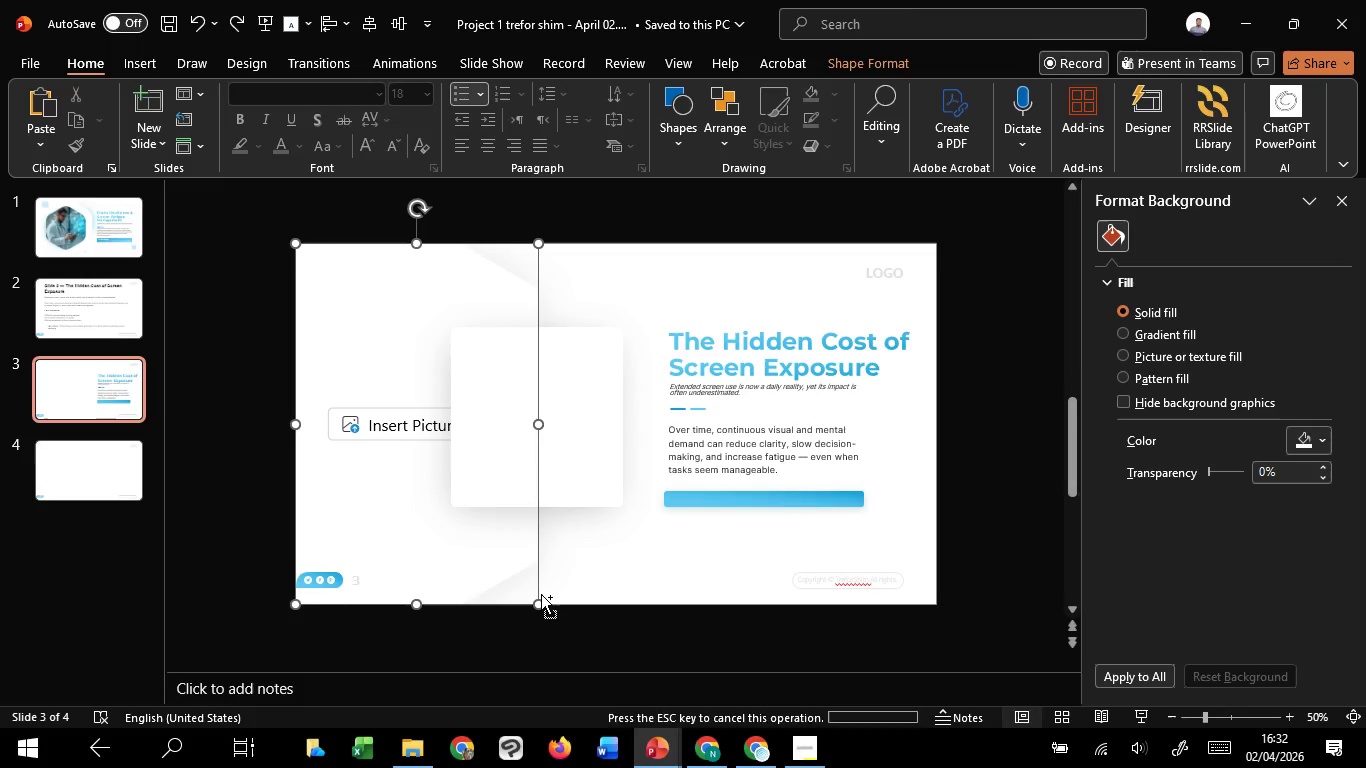 
key(Control+Z)
 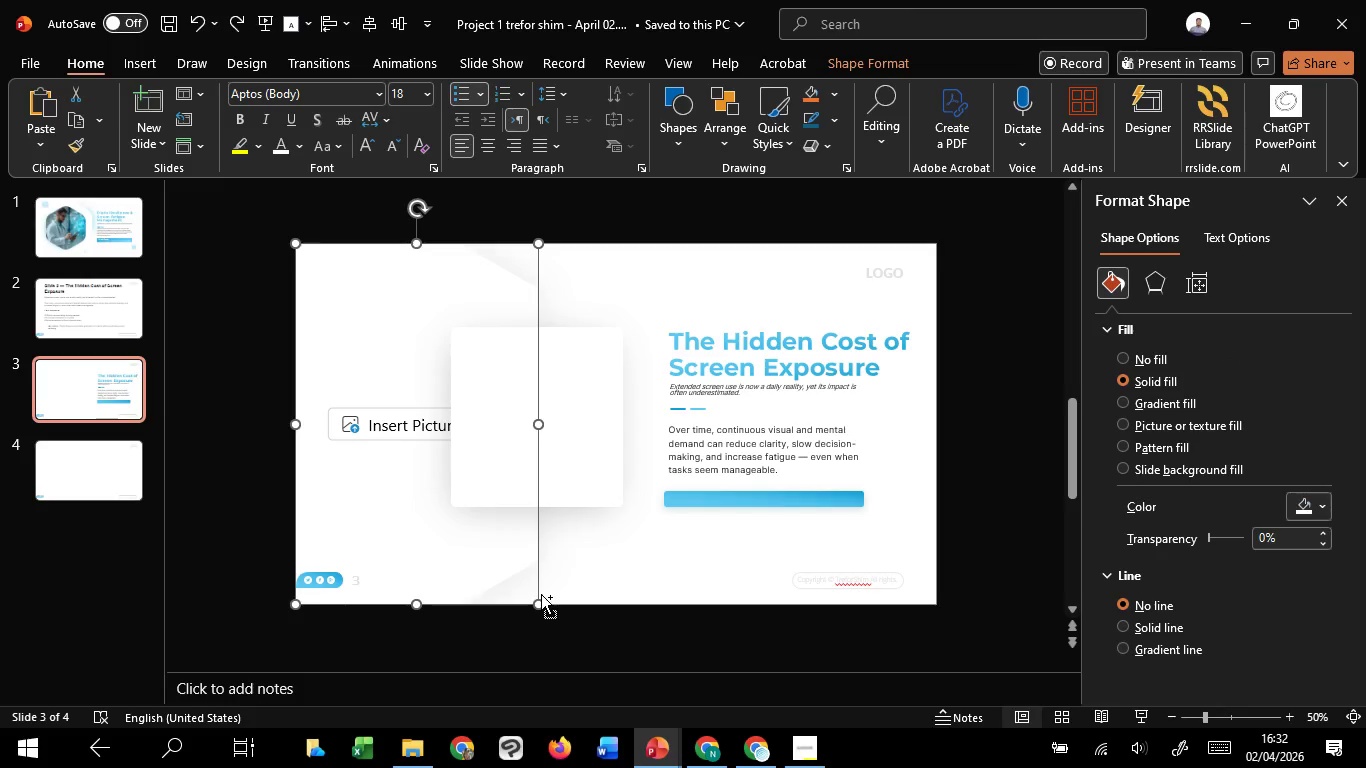 
key(Control+Shift+G)
 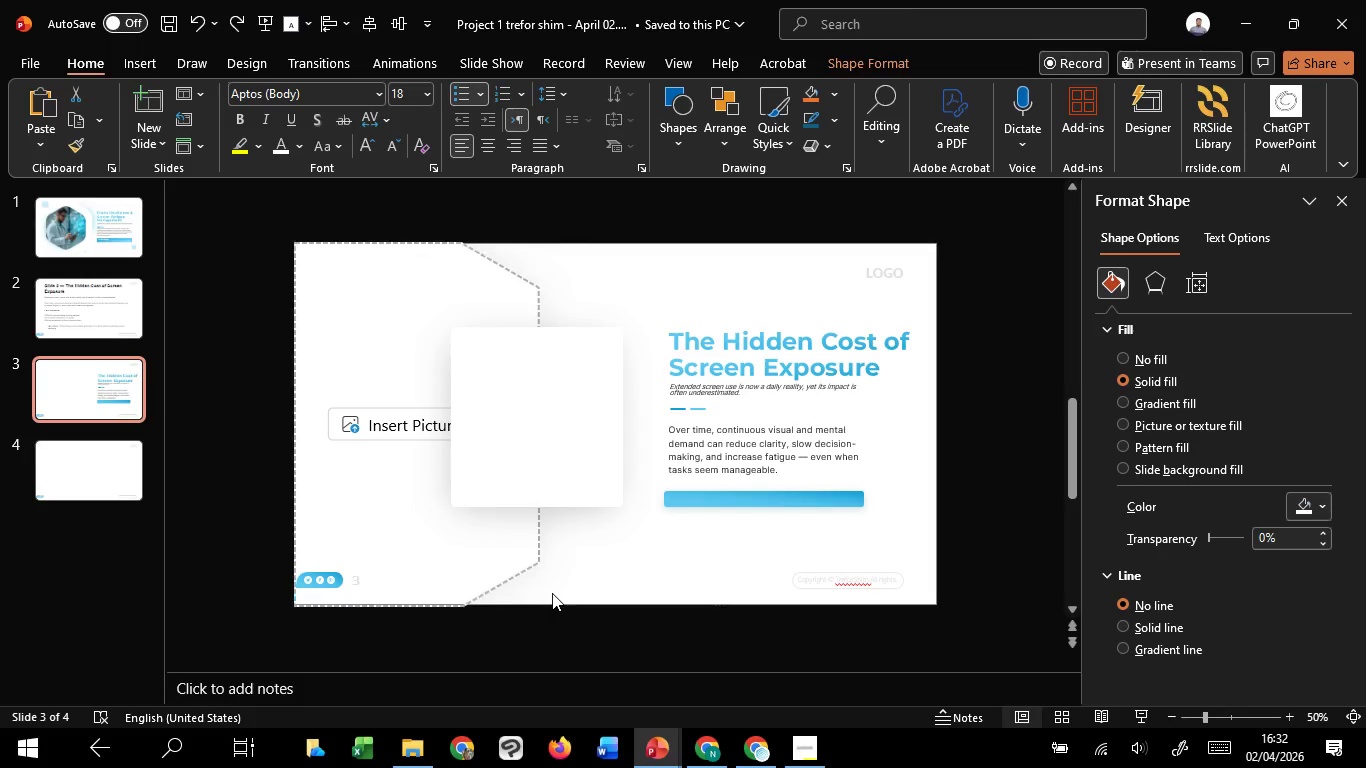 
left_click([552, 593])
 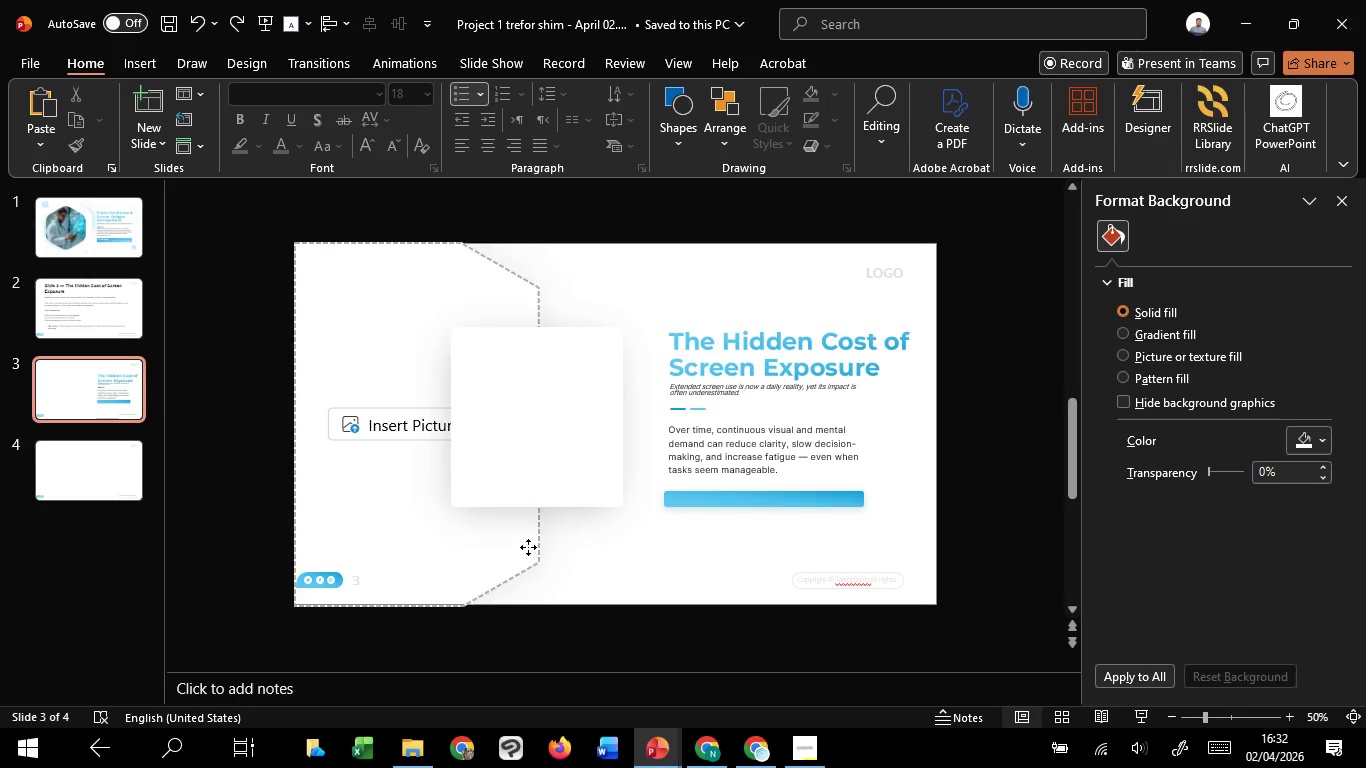 
left_click([528, 547])
 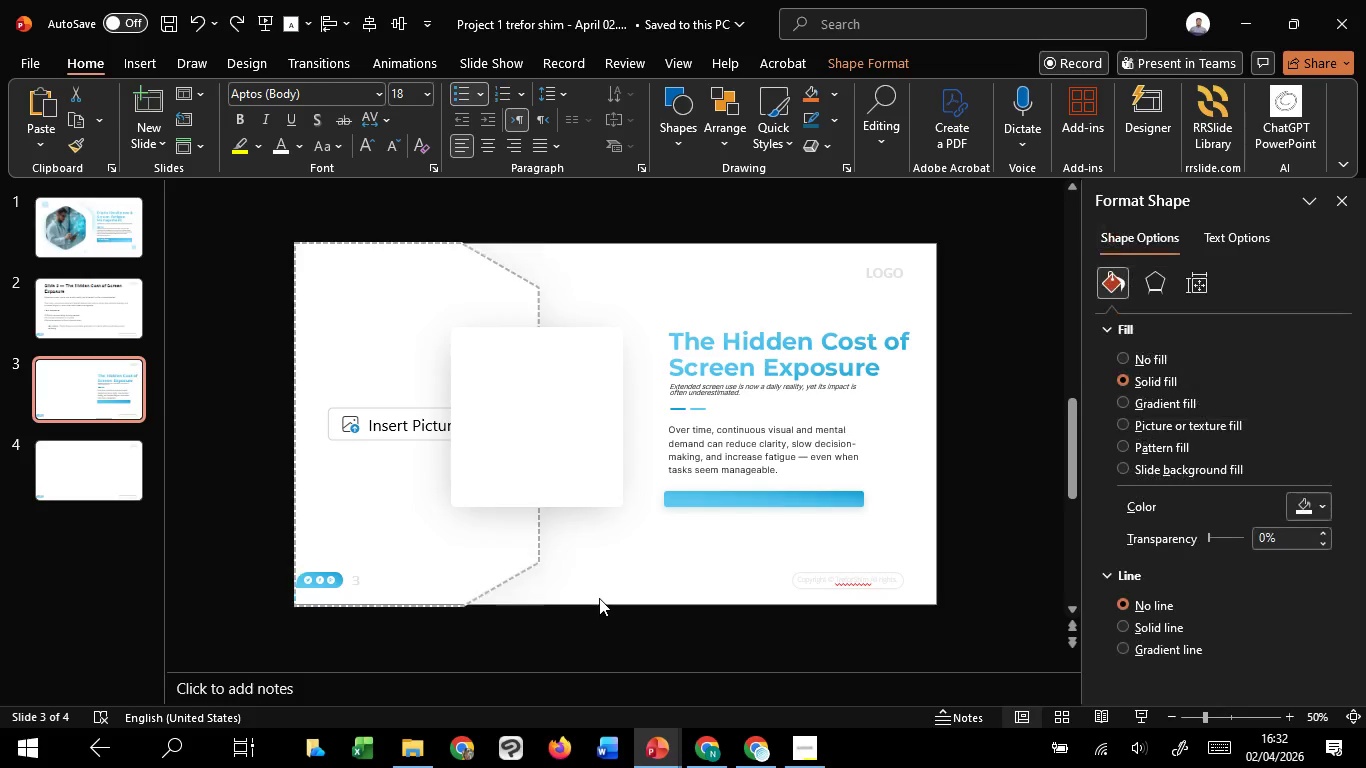 
left_click([599, 598])
 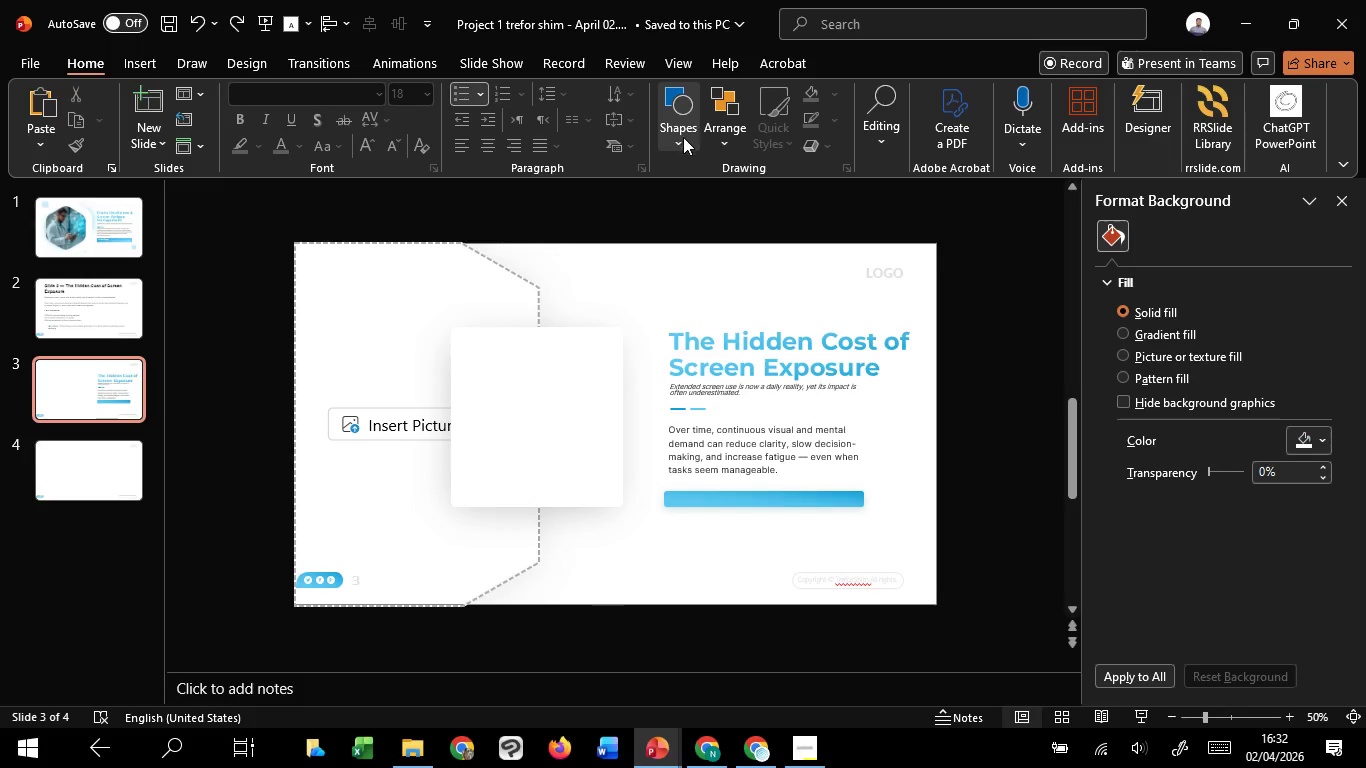 
left_click([683, 137])
 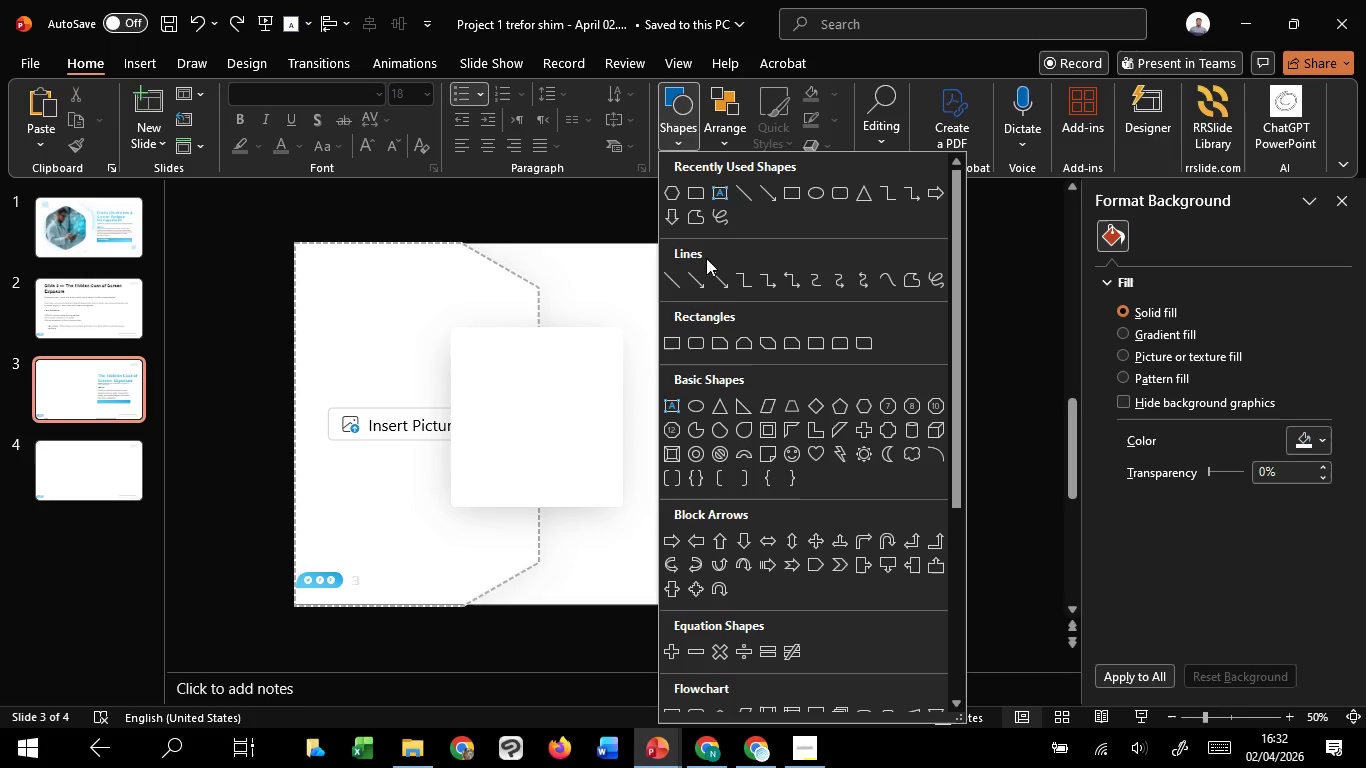 
left_click([675, 194])
 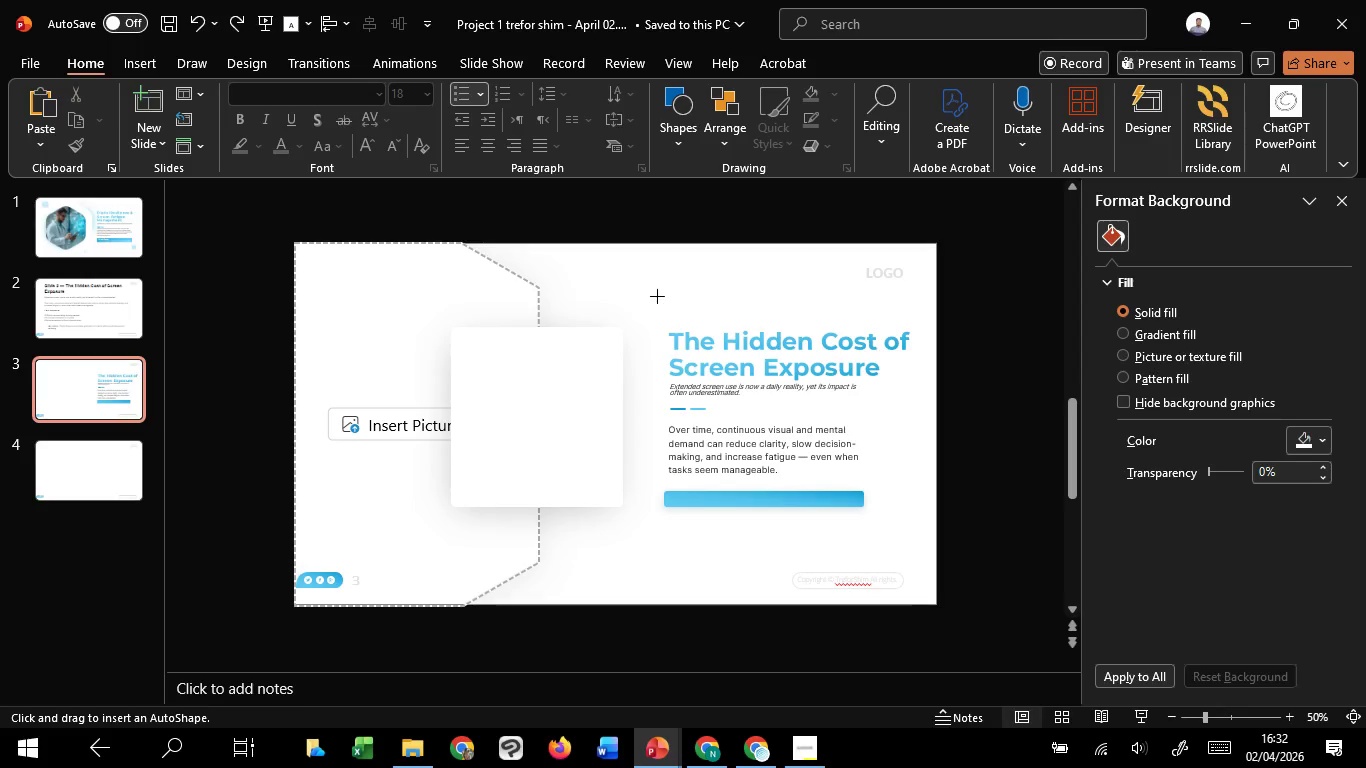 
hold_key(key=ControlLeft, duration=1.17)
left_click_drag(start_coordinate=[657, 294], to_coordinate=[679, 332])
 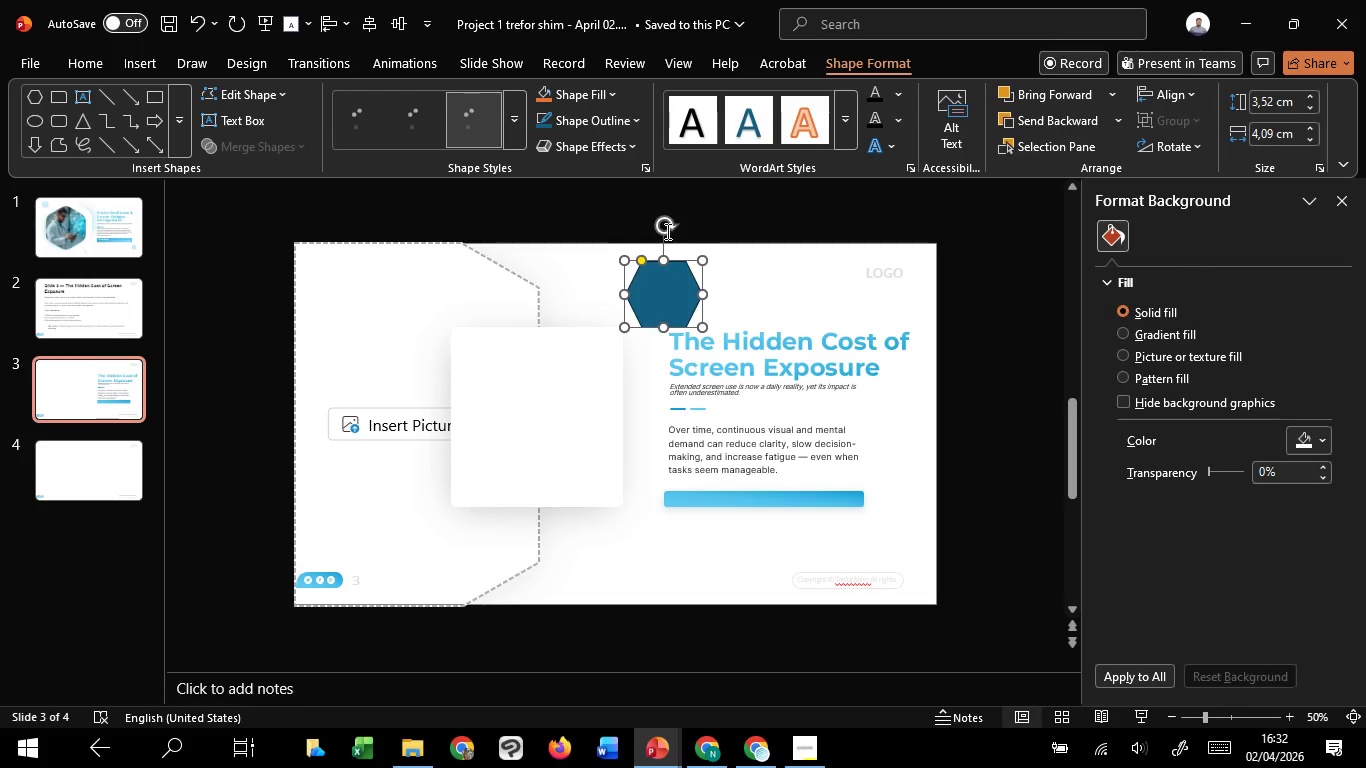 
hold_key(key=ShiftLeft, duration=0.95)
 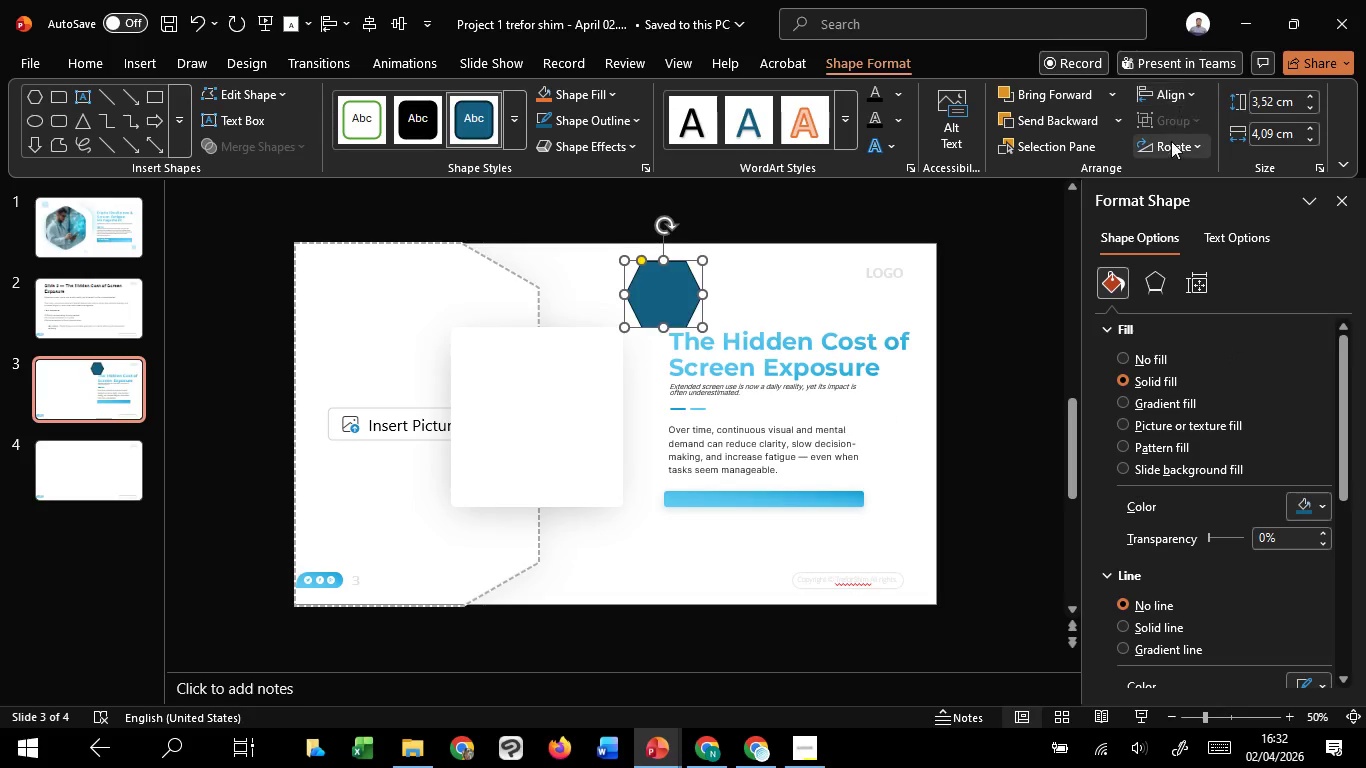 
left_click([1172, 142])
 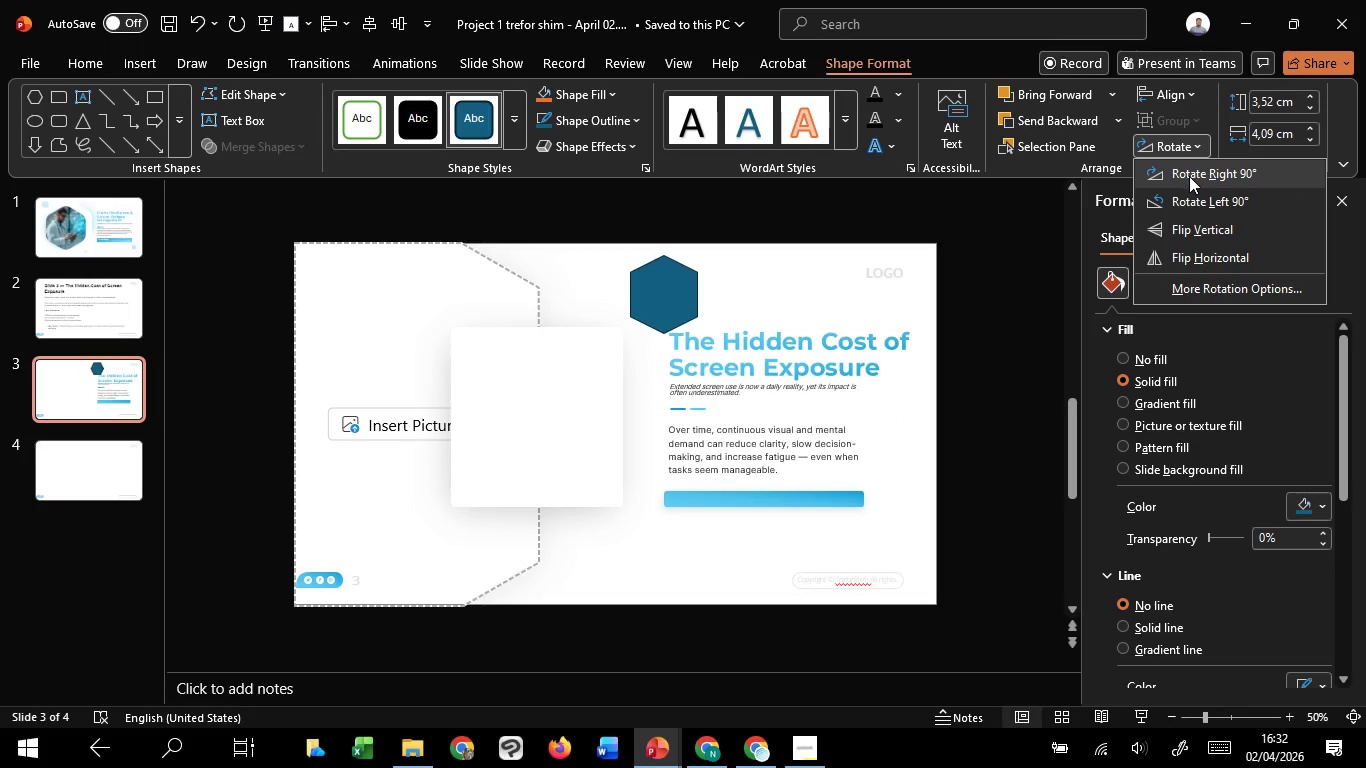 
left_click([1189, 176])
 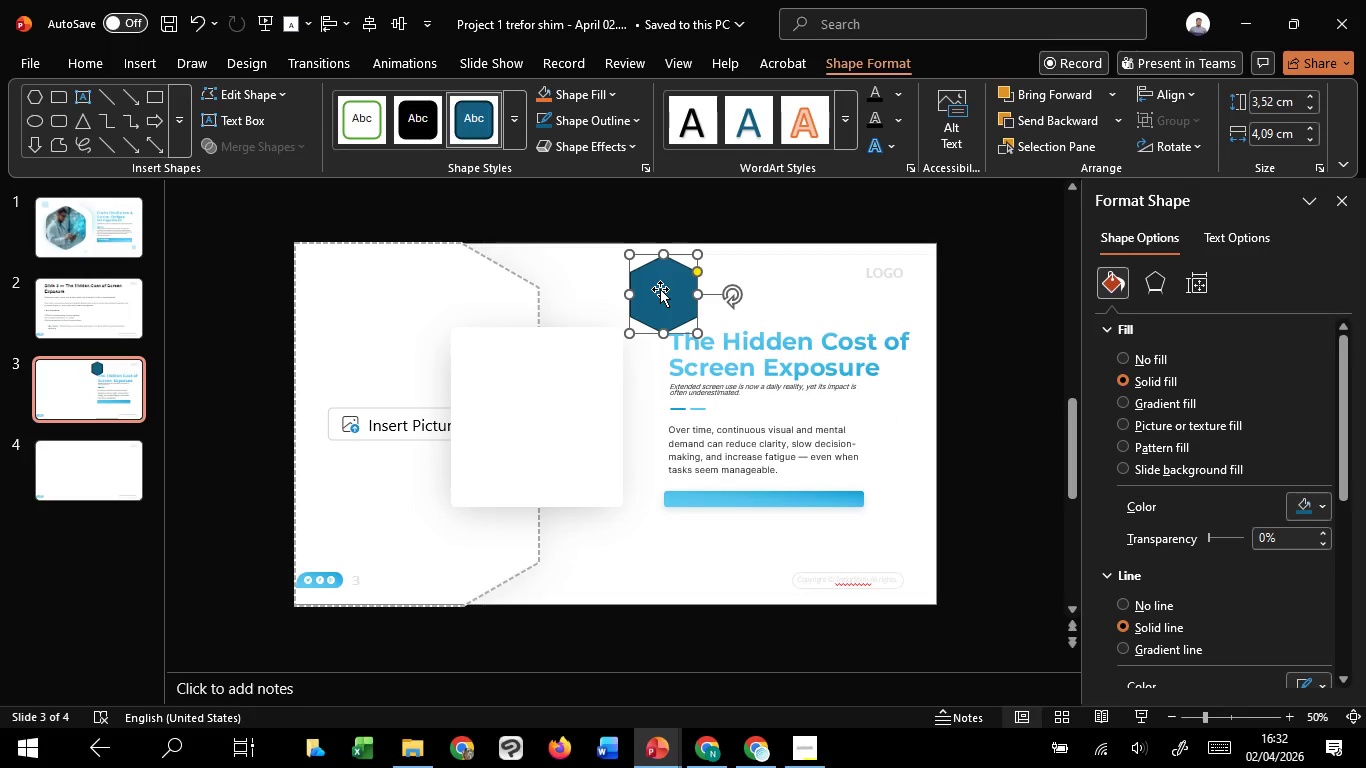 
left_click_drag(start_coordinate=[660, 289], to_coordinate=[321, 262])
 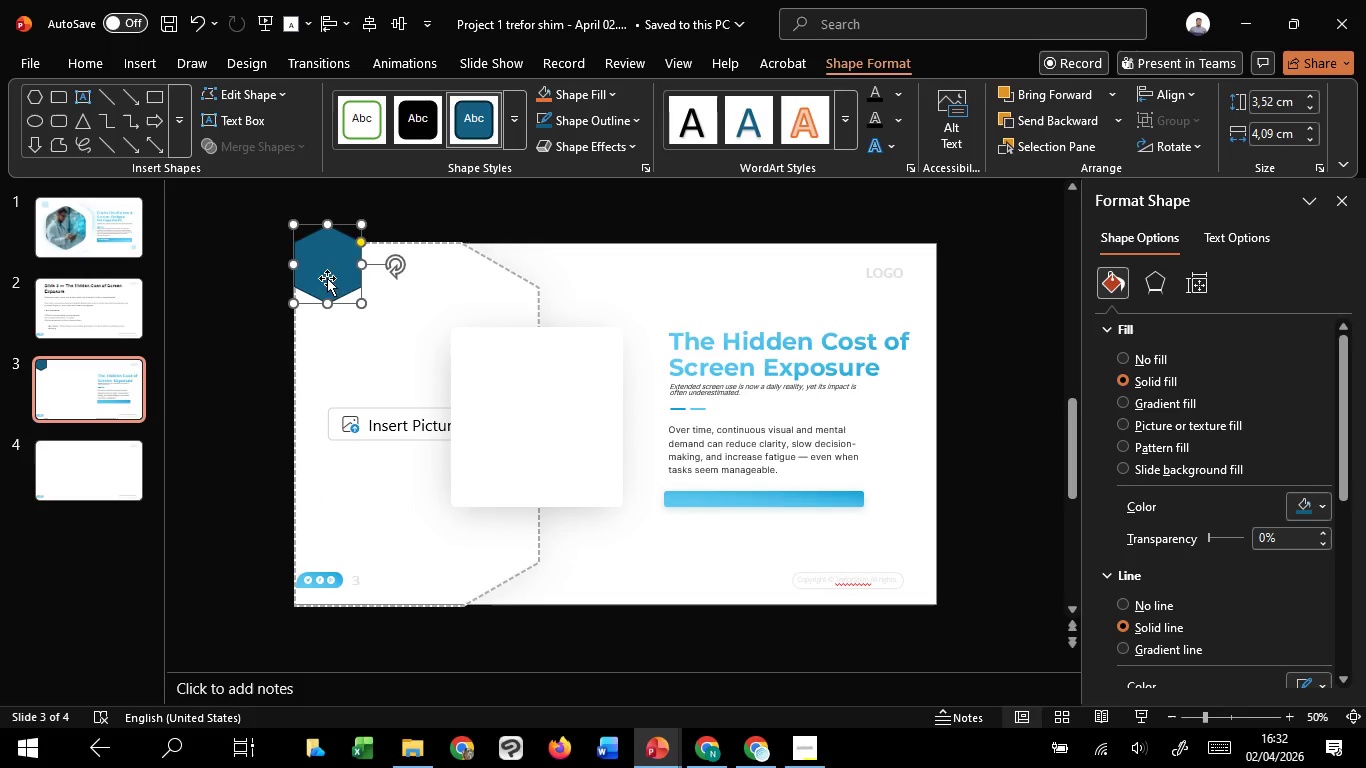 
left_click_drag(start_coordinate=[363, 304], to_coordinate=[620, 681])
 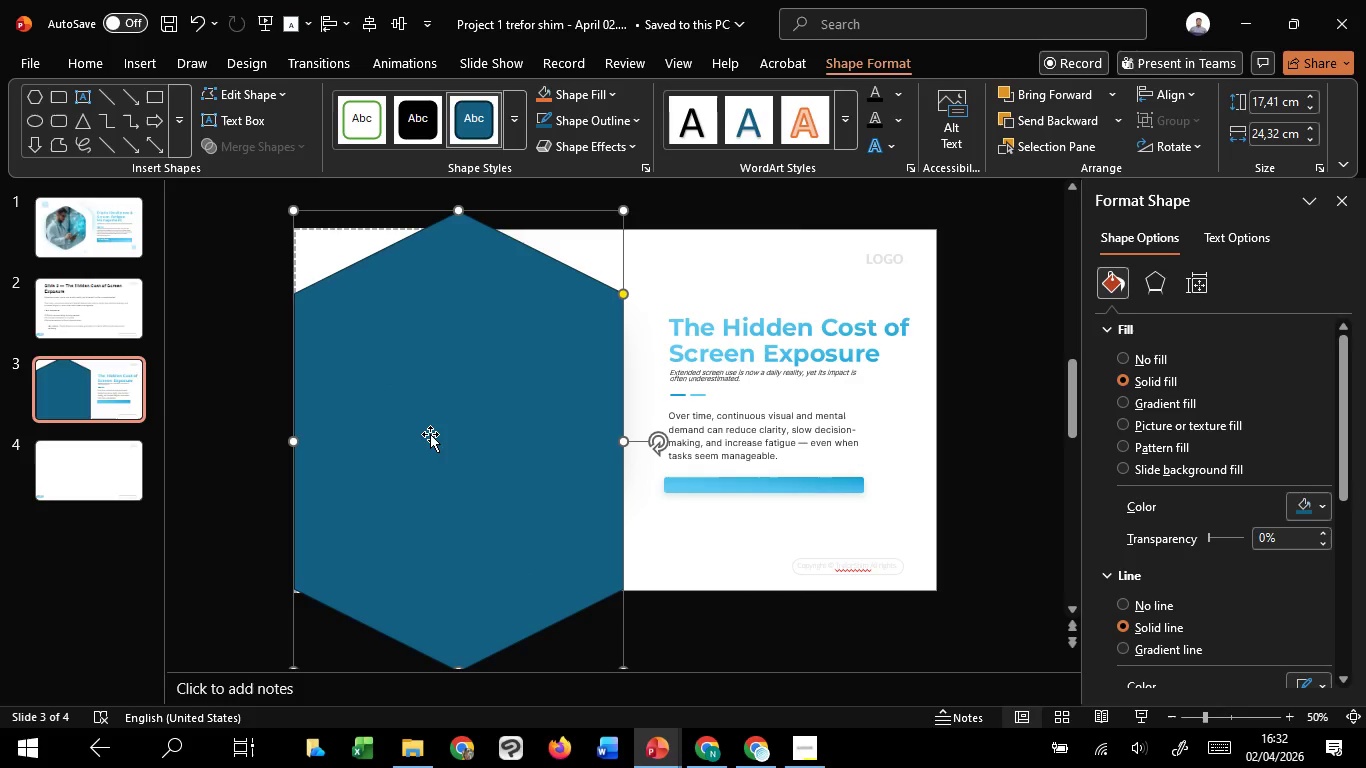 
left_click_drag(start_coordinate=[435, 432], to_coordinate=[392, 405])
 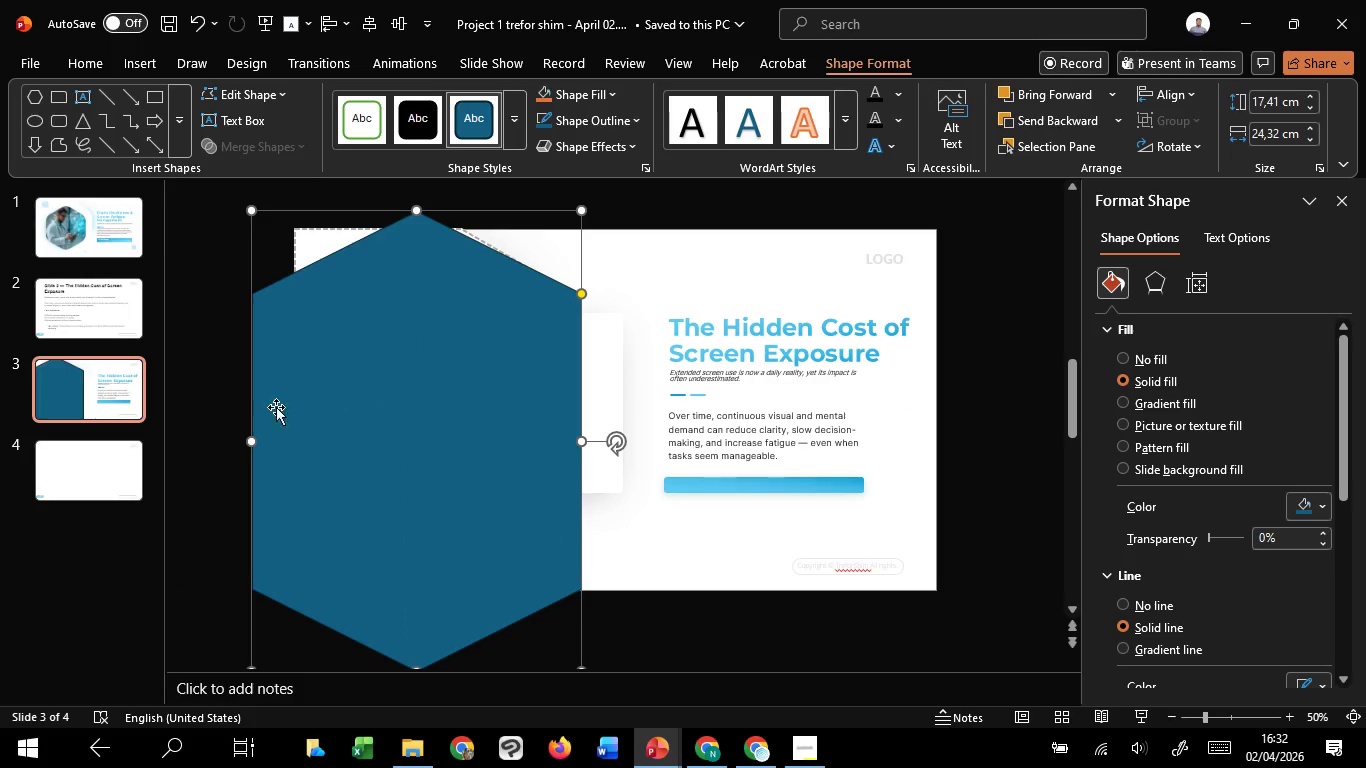 
hold_key(key=ShiftLeft, duration=1.52)
 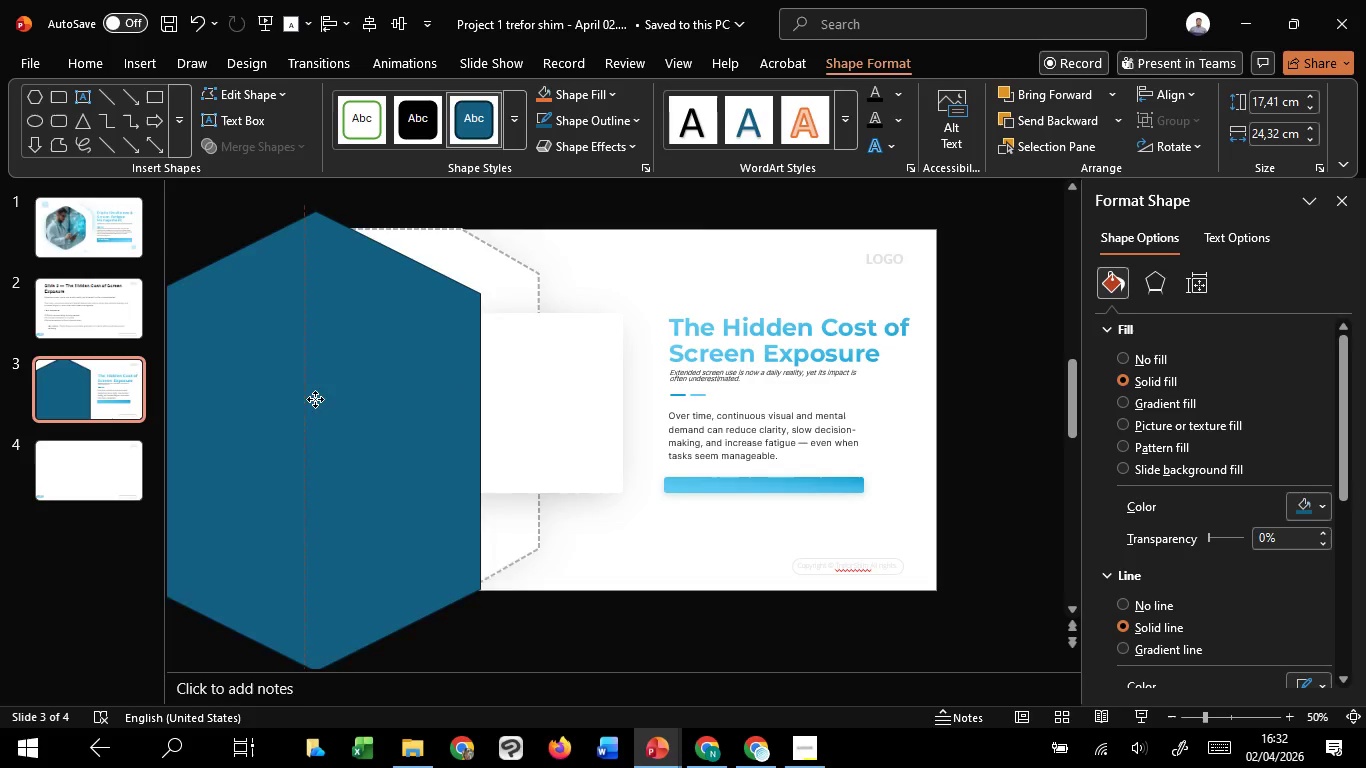 
hold_key(key=ShiftLeft, duration=1.51)
 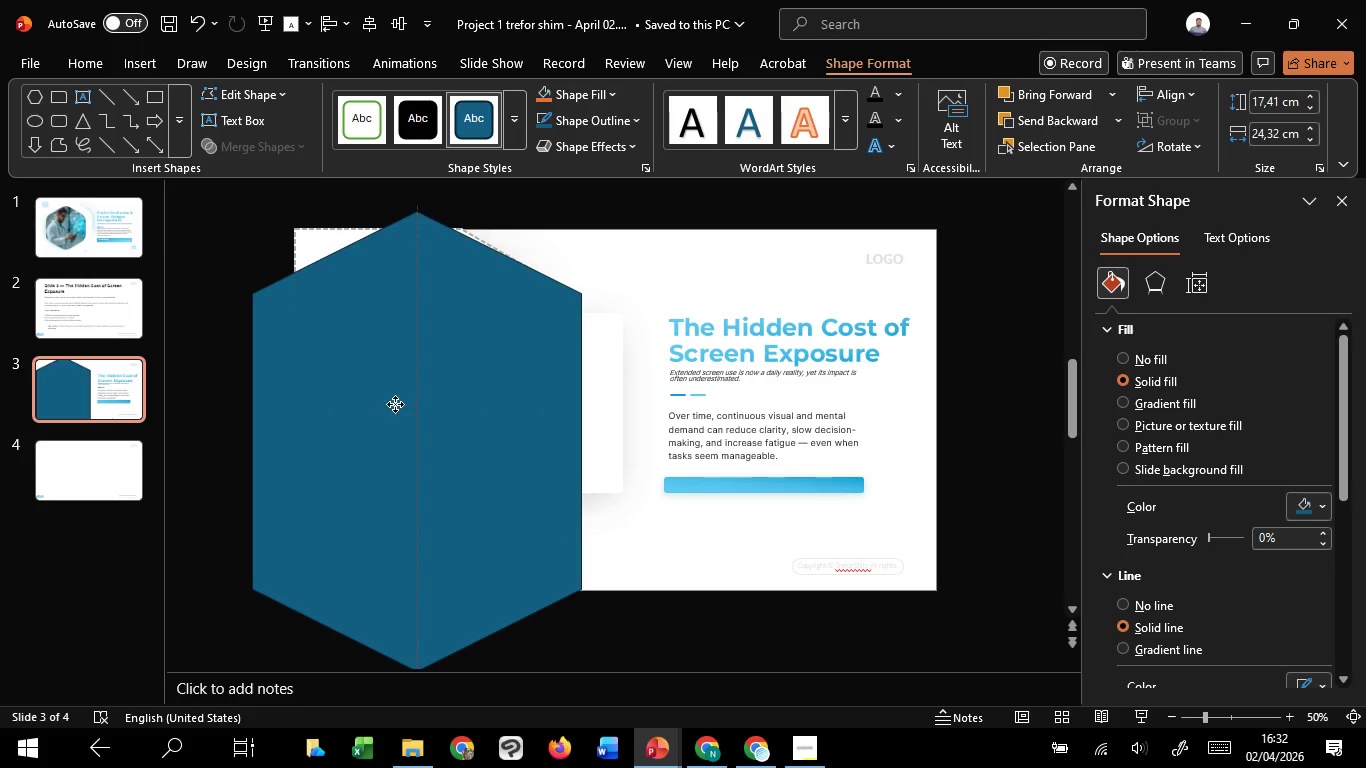 
hold_key(key=ShiftLeft, duration=1.31)
 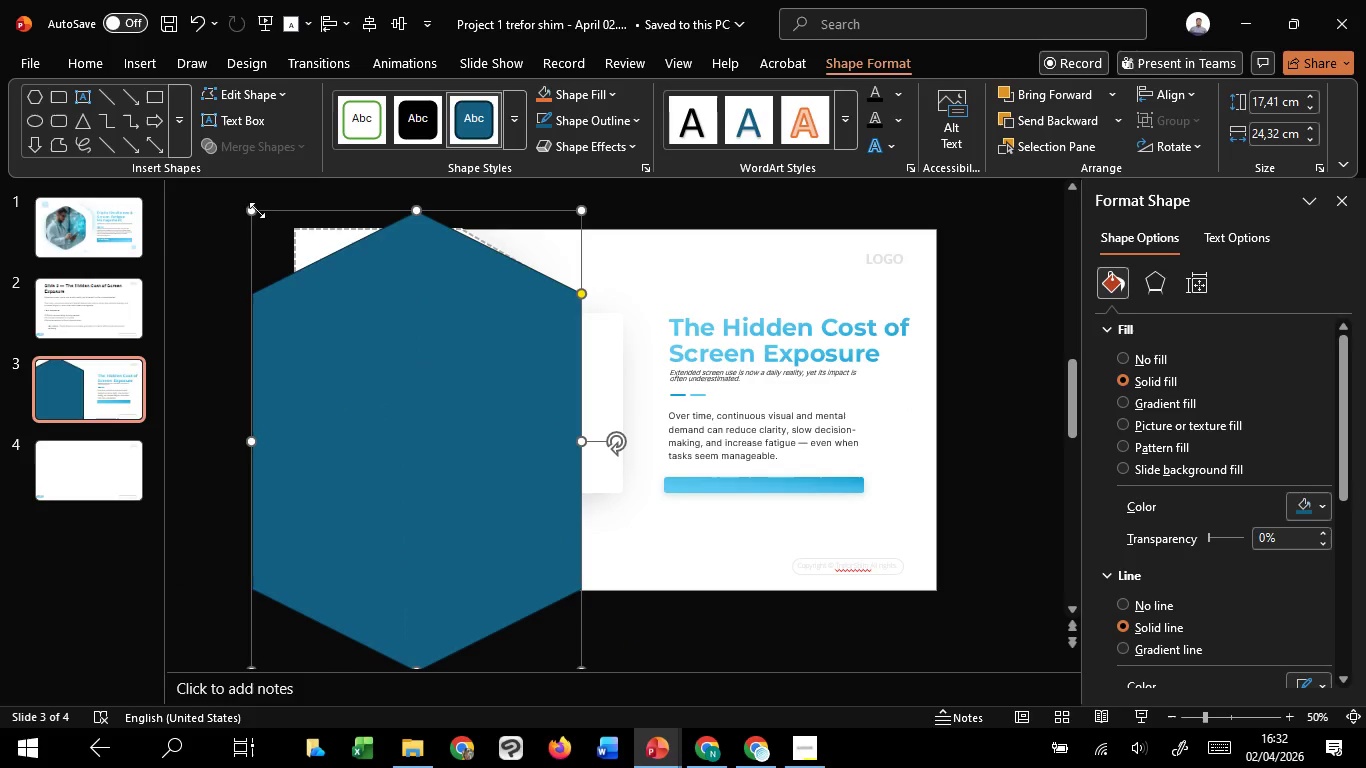 
left_click_drag(start_coordinate=[250, 210], to_coordinate=[194, 182])
 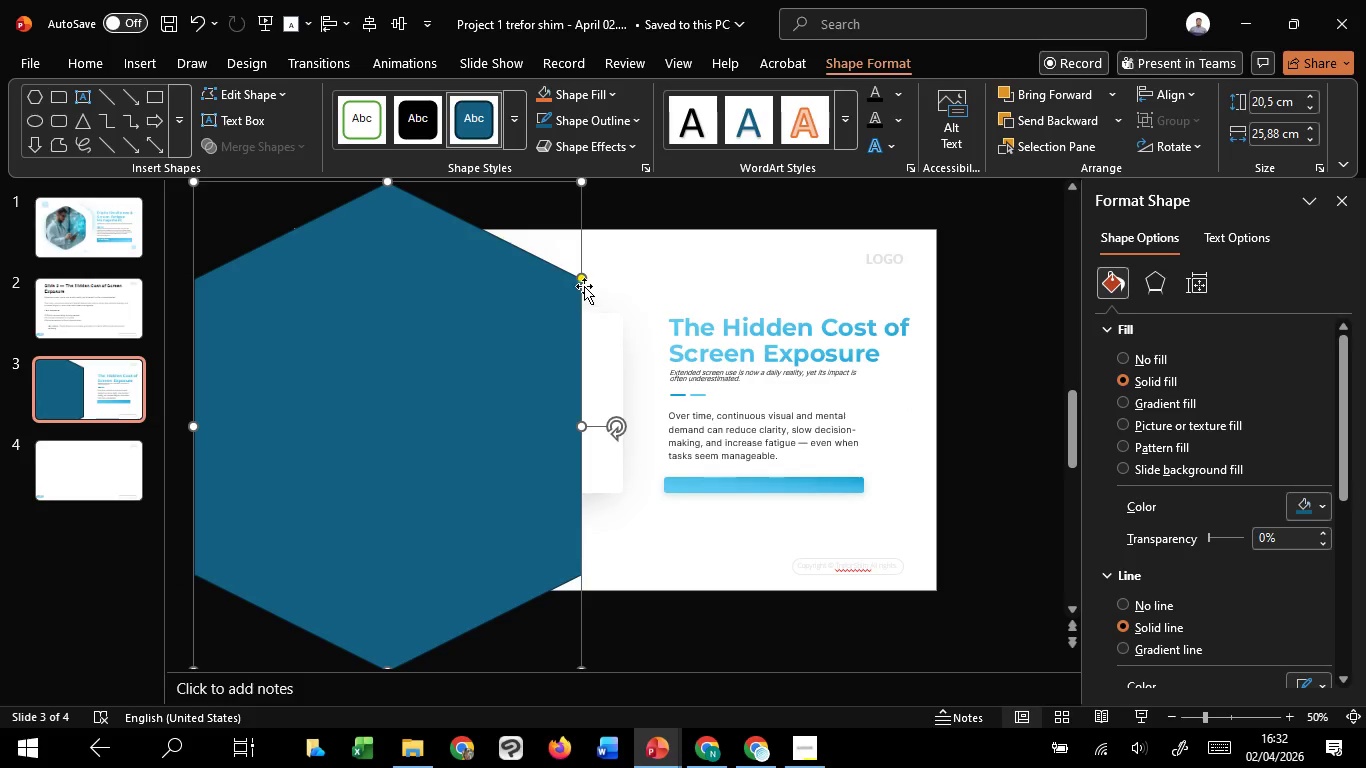 
left_click_drag(start_coordinate=[584, 278], to_coordinate=[573, 298])
 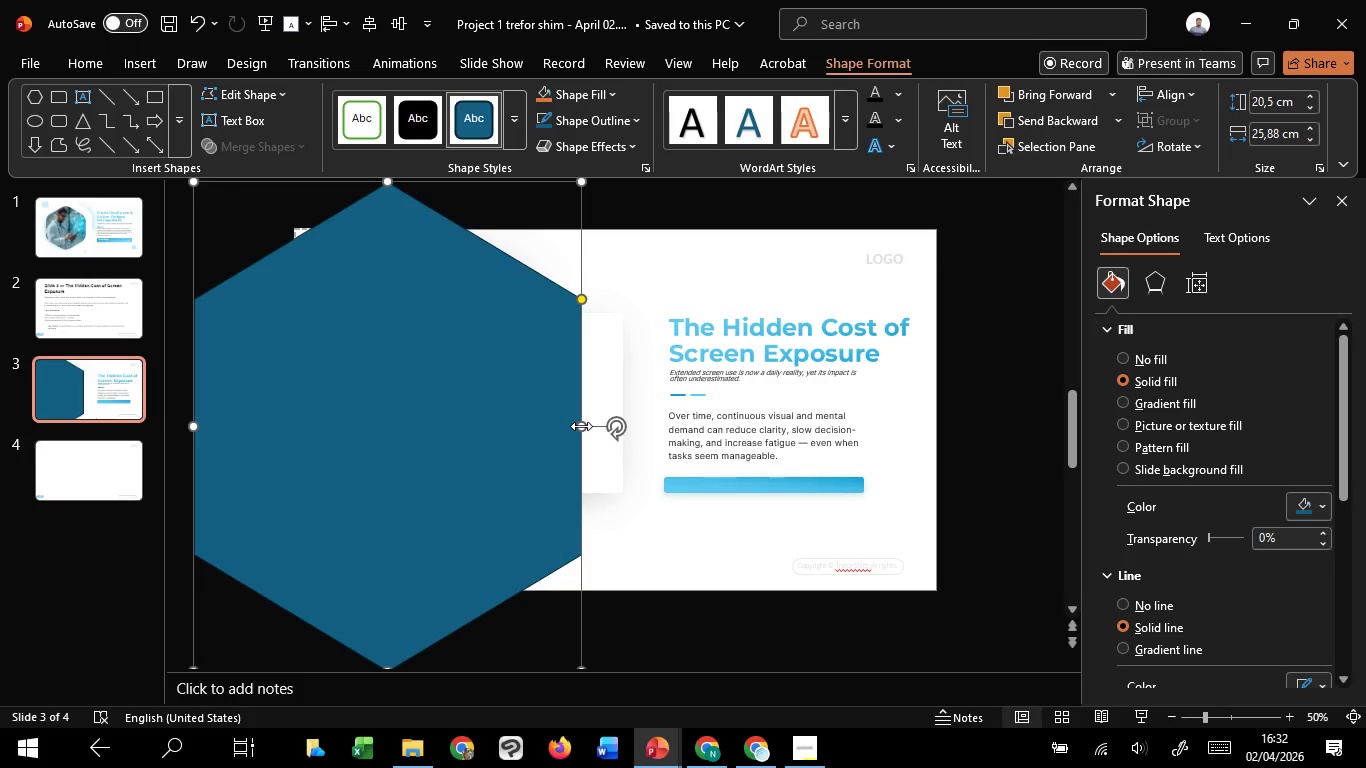 
left_click_drag(start_coordinate=[581, 426], to_coordinate=[532, 413])
 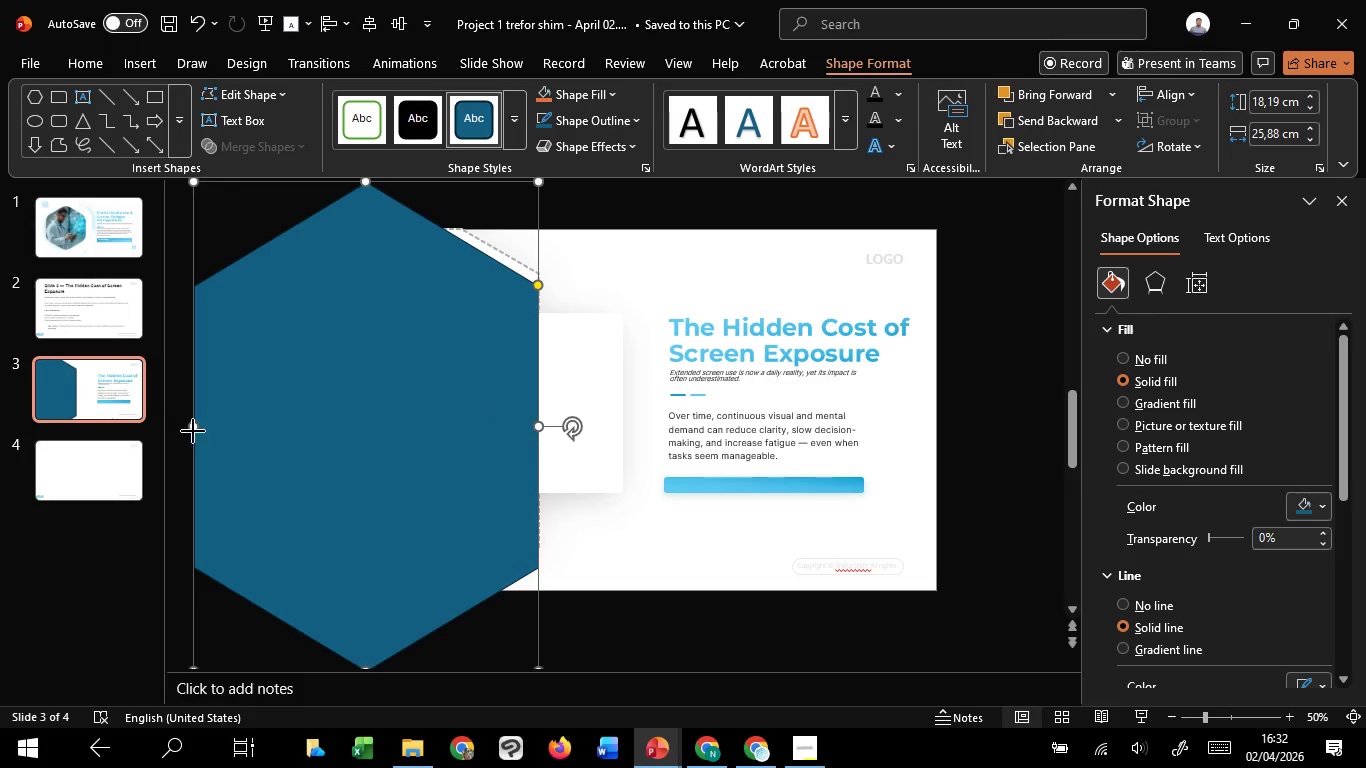 
left_click_drag(start_coordinate=[193, 431], to_coordinate=[229, 444])
 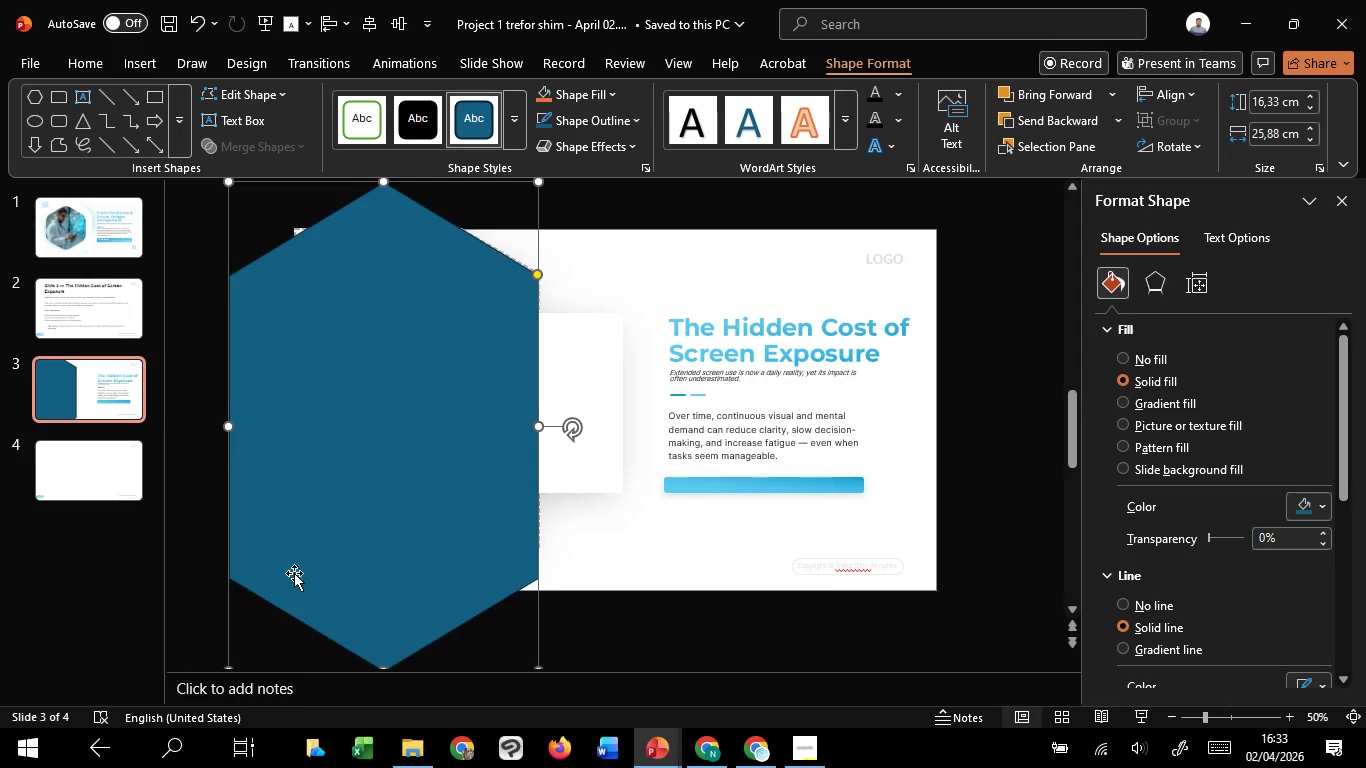 
scroll: coordinate [316, 594], scroll_direction: down, amount: 2.0
 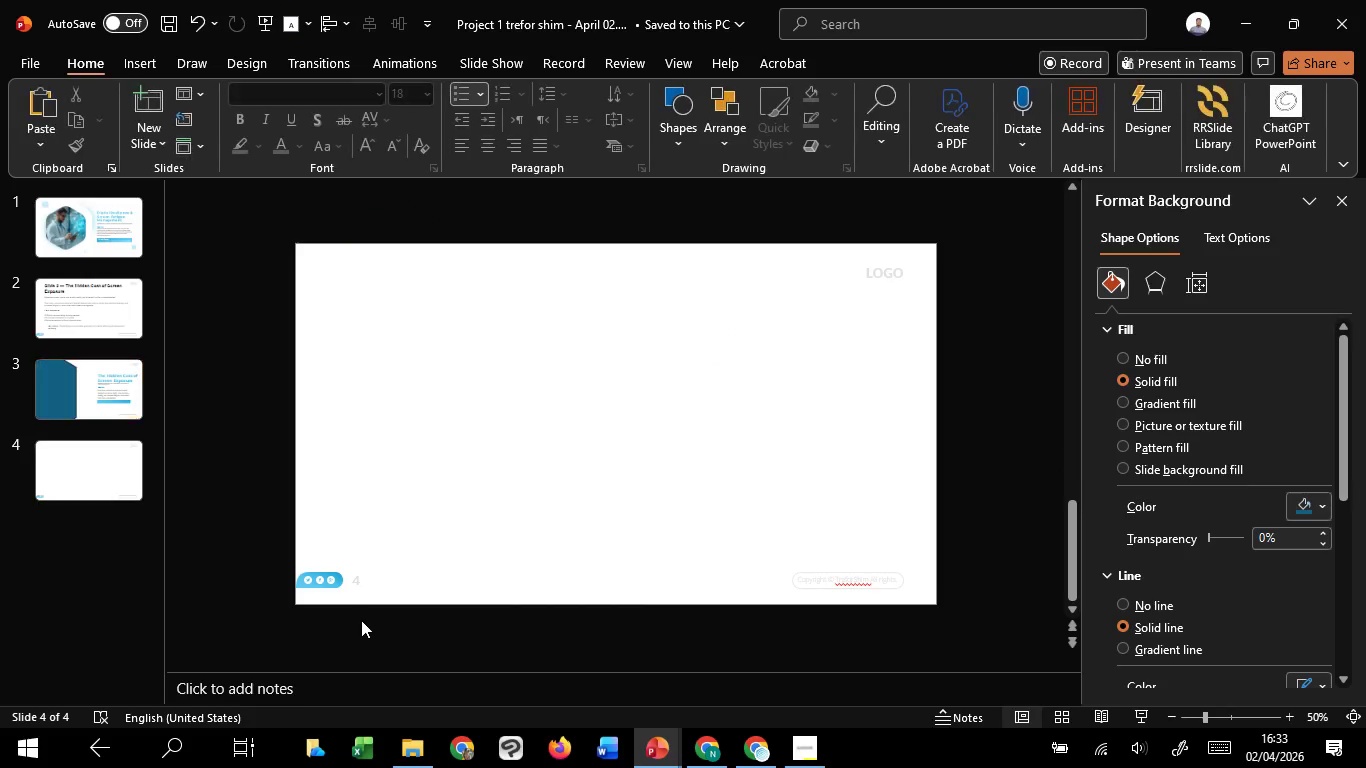 
scroll: coordinate [361, 620], scroll_direction: up, amount: 1.0
 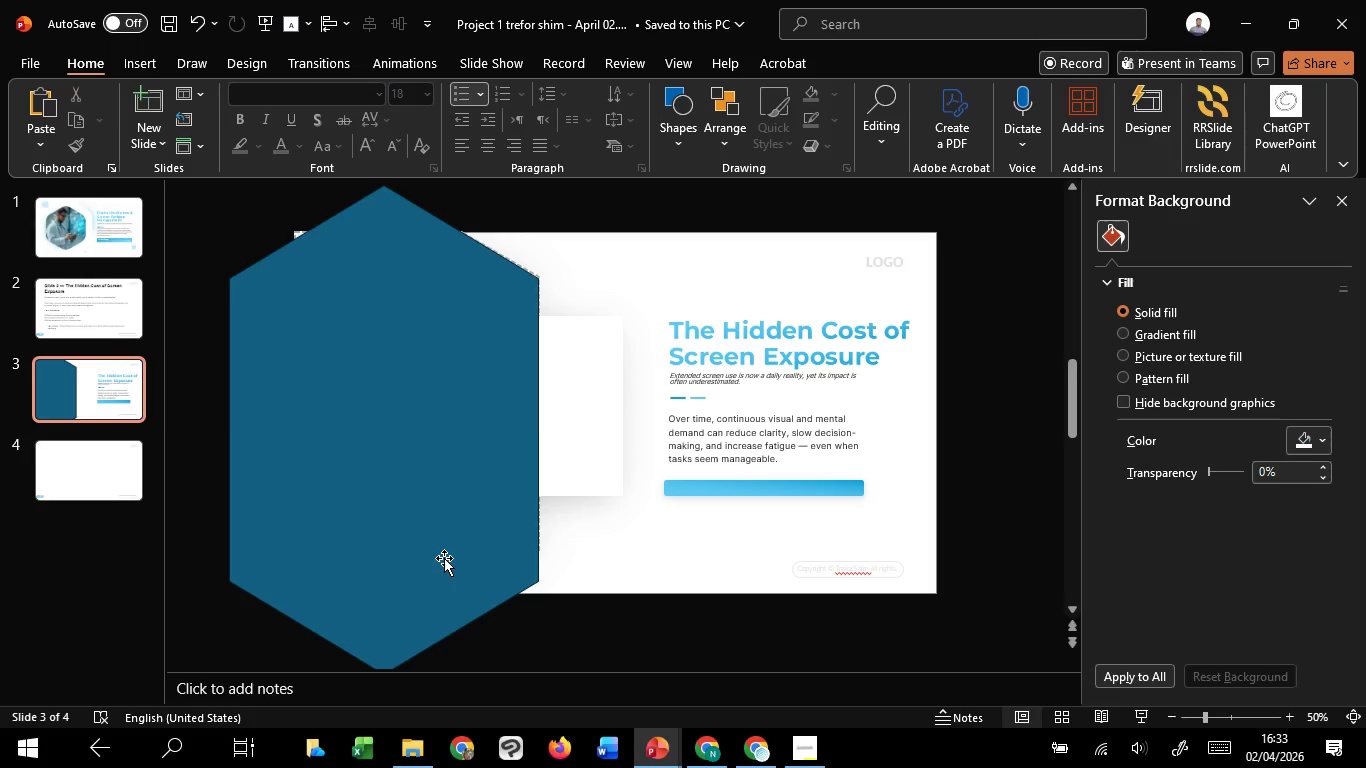 
left_click([444, 558])
 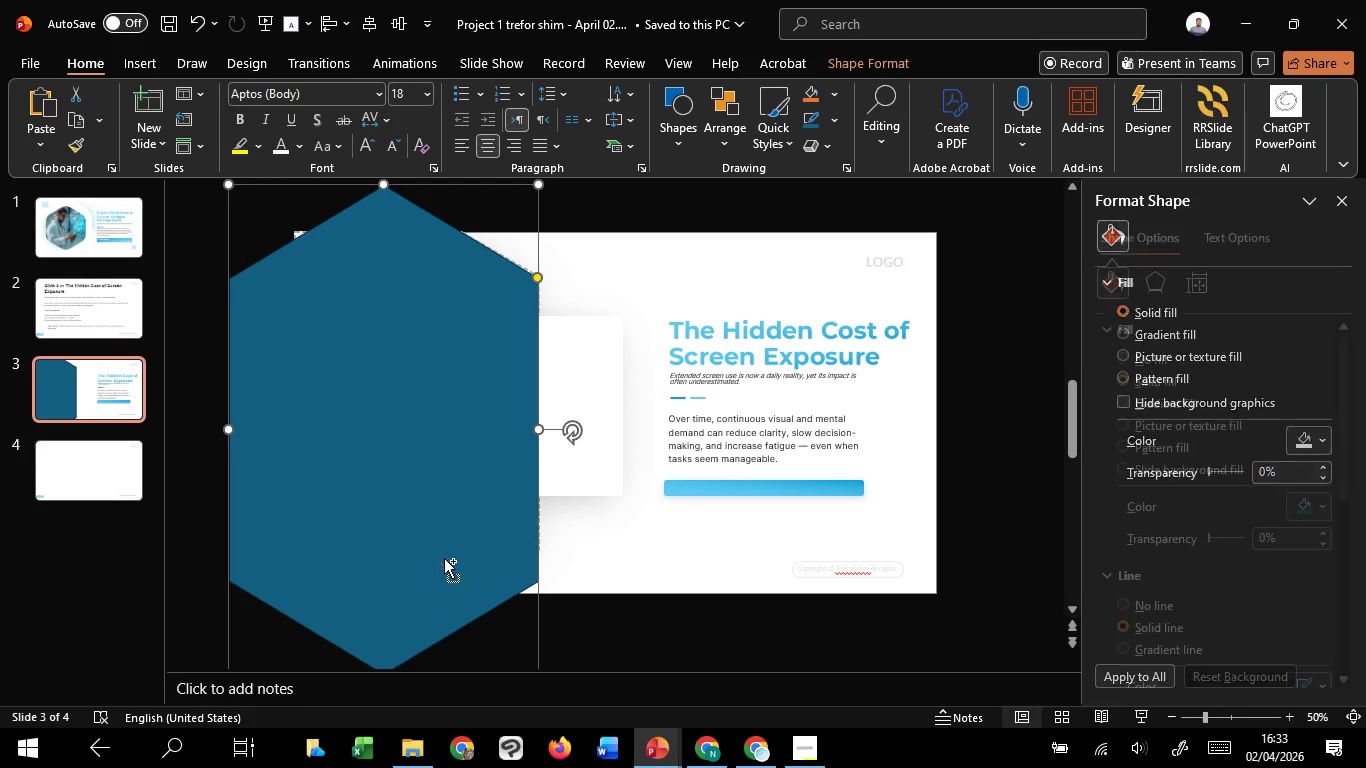 
hold_key(key=ControlLeft, duration=0.55)
scroll: coordinate [444, 558], scroll_direction: down, amount: 1.0
 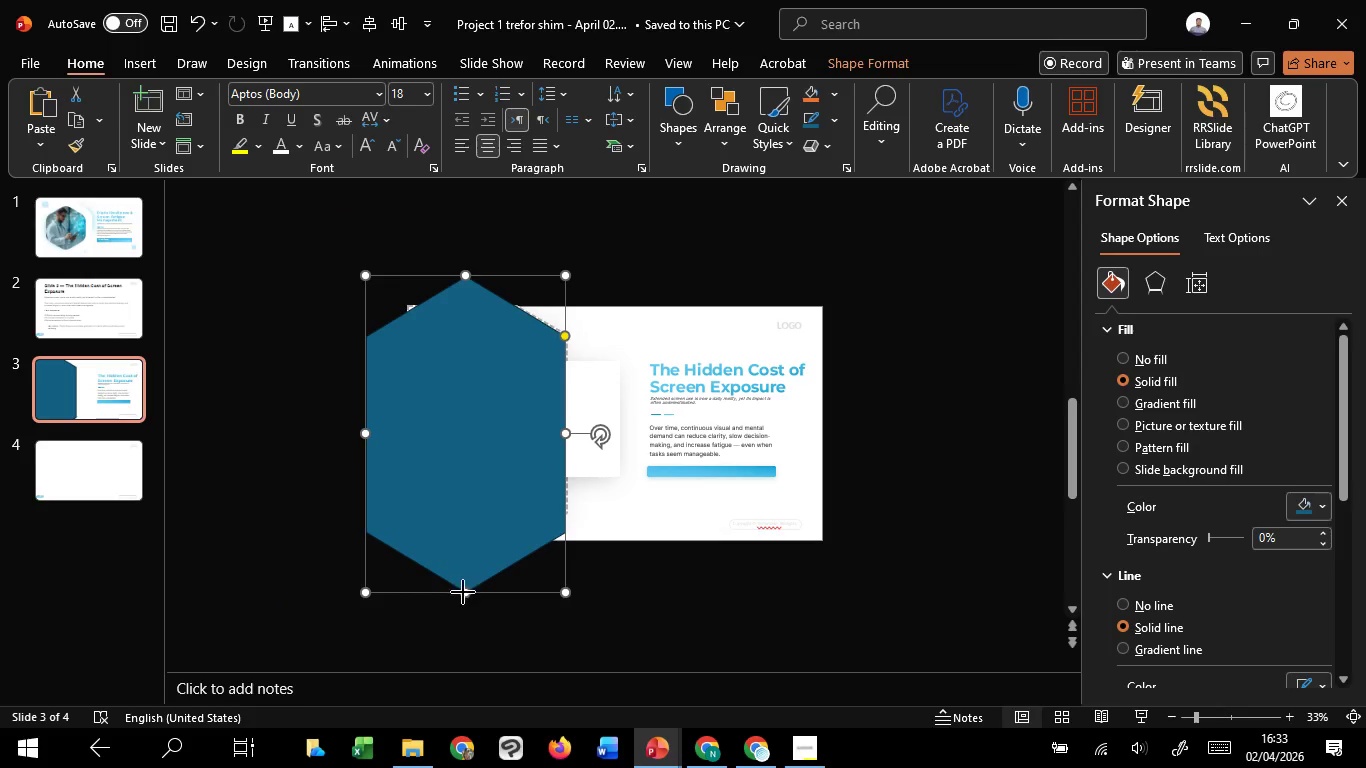 
left_click_drag(start_coordinate=[463, 592], to_coordinate=[461, 573])
 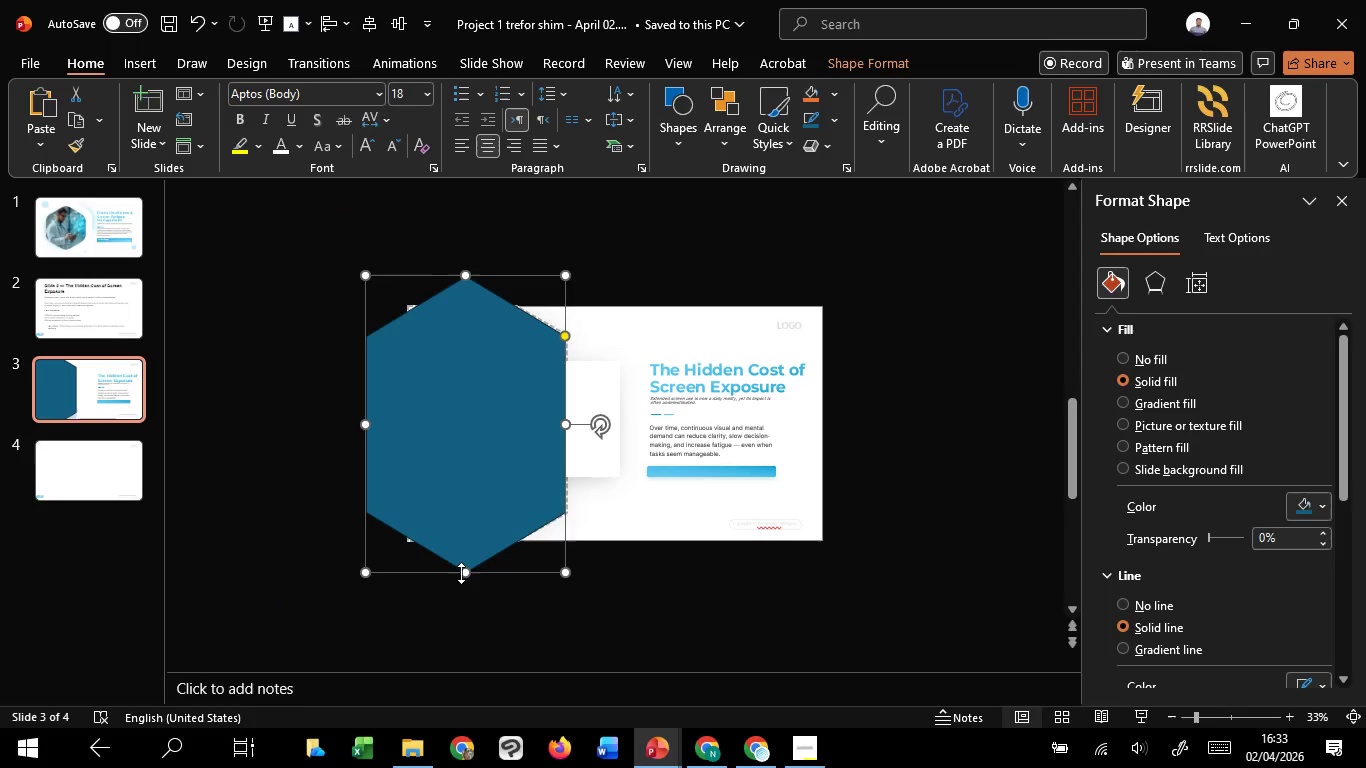 
hold_key(key=ControlLeft, duration=0.81)
scroll: coordinate [461, 573], scroll_direction: up, amount: 1.0
 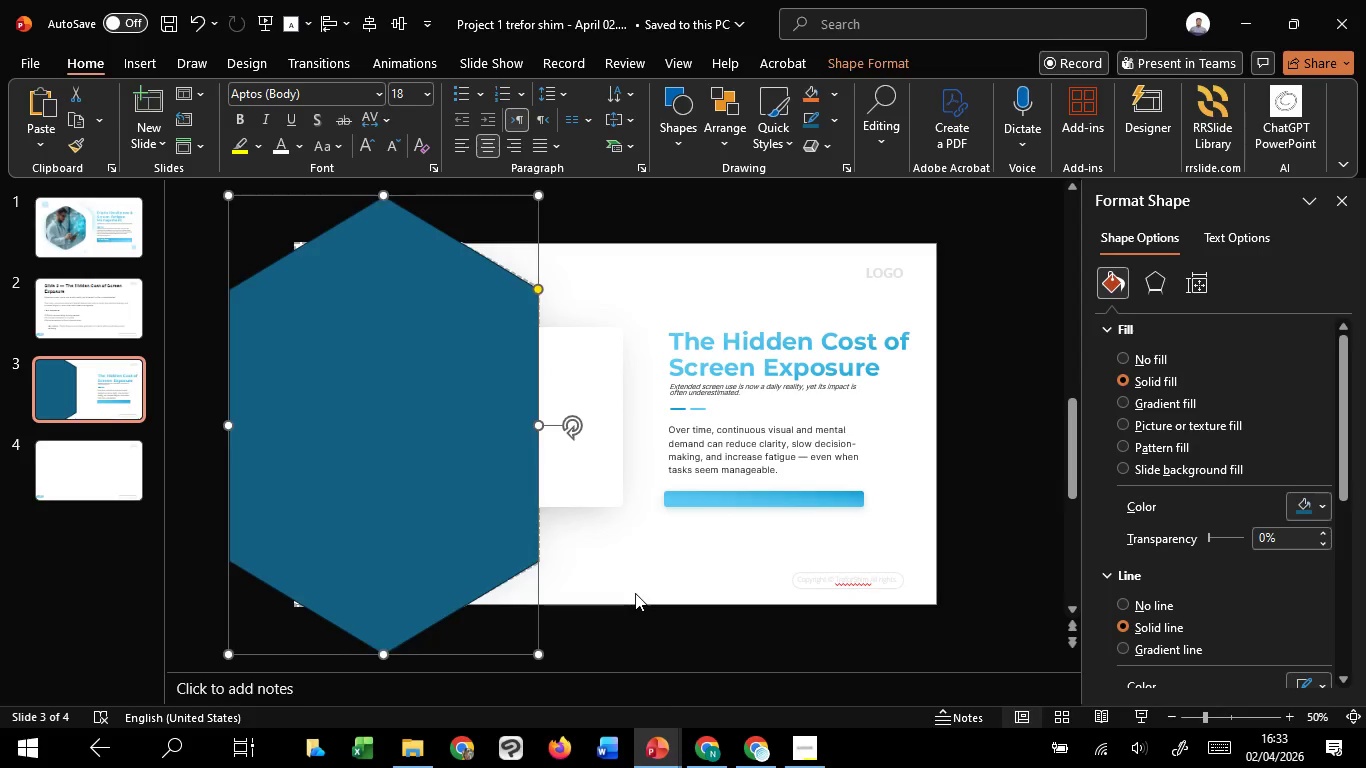 
left_click([635, 593])
 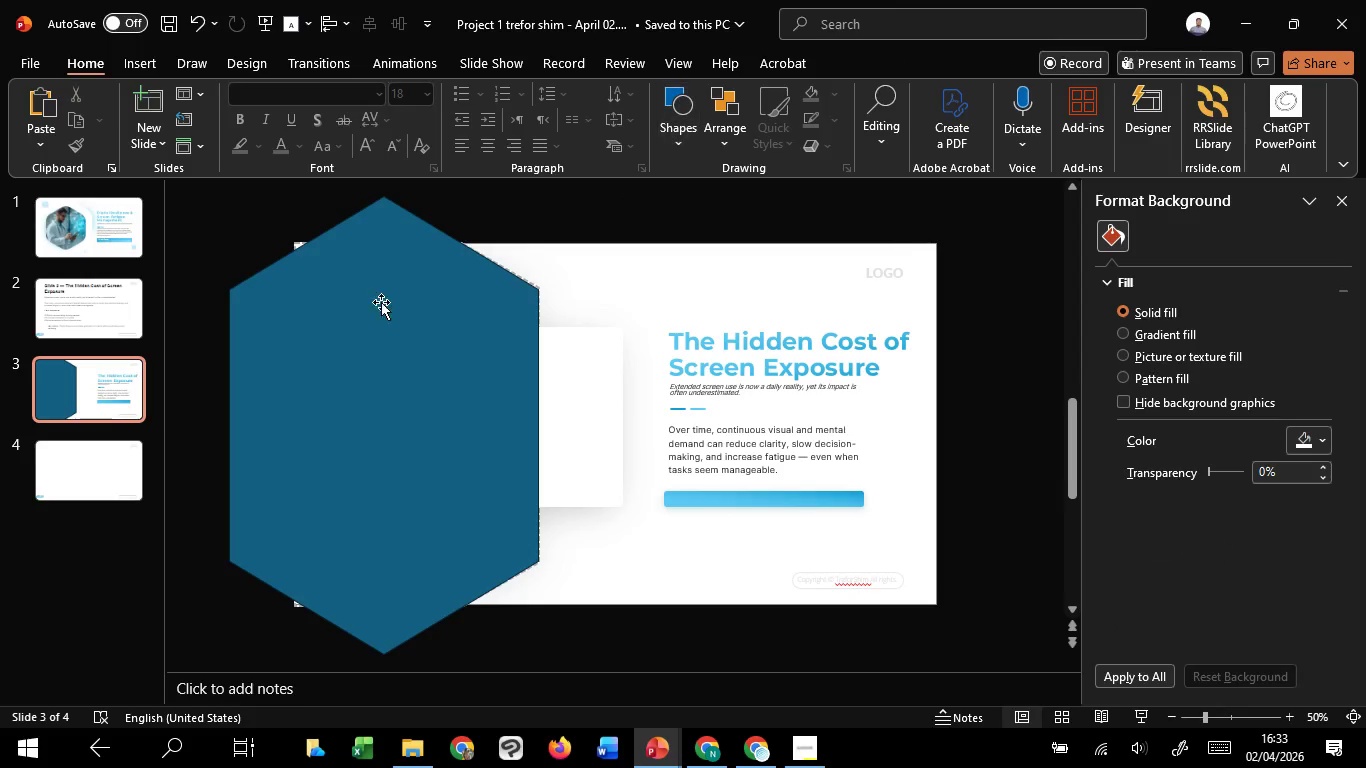 
left_click([375, 317])
 